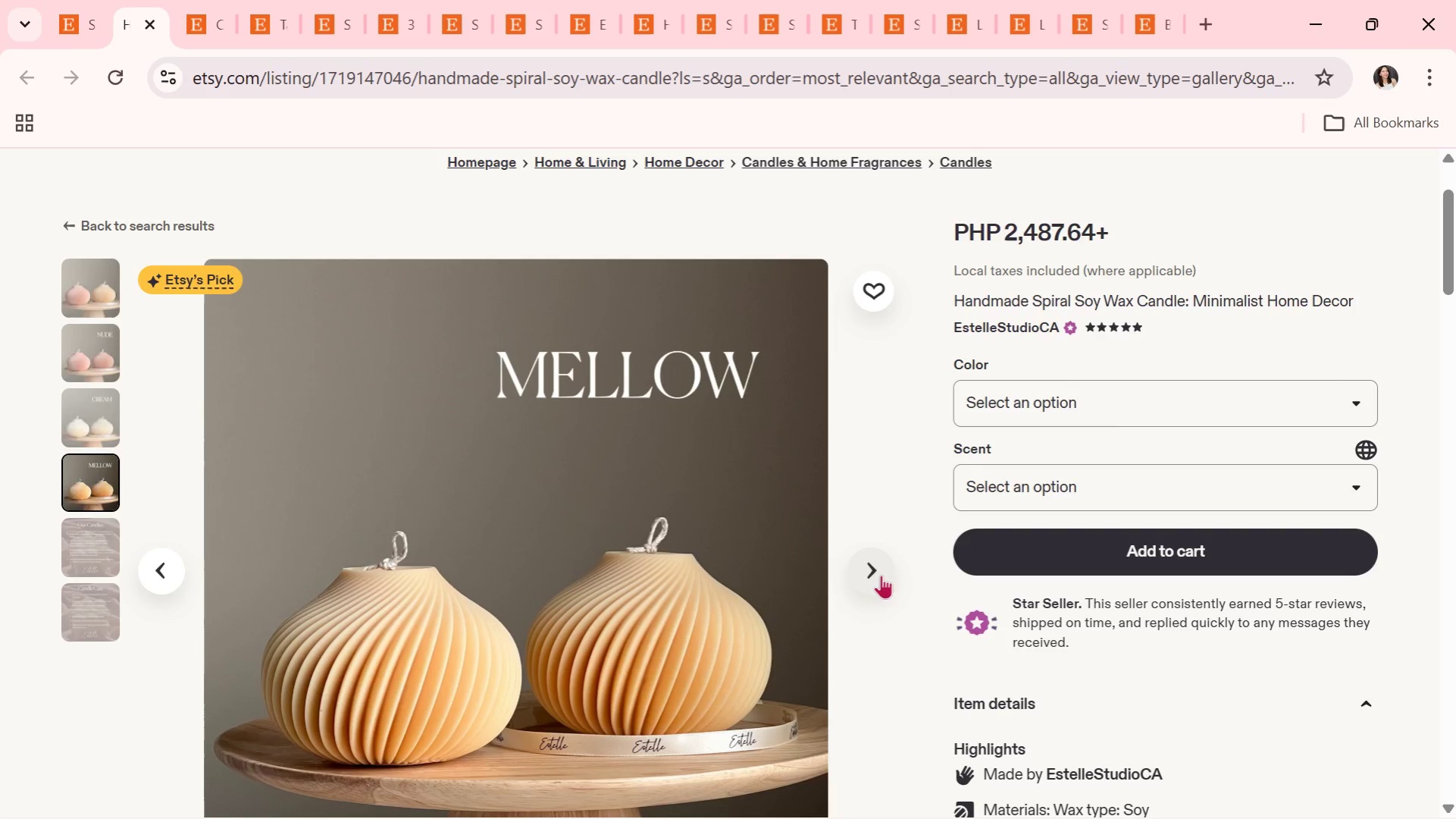 
left_click([89, 14])
 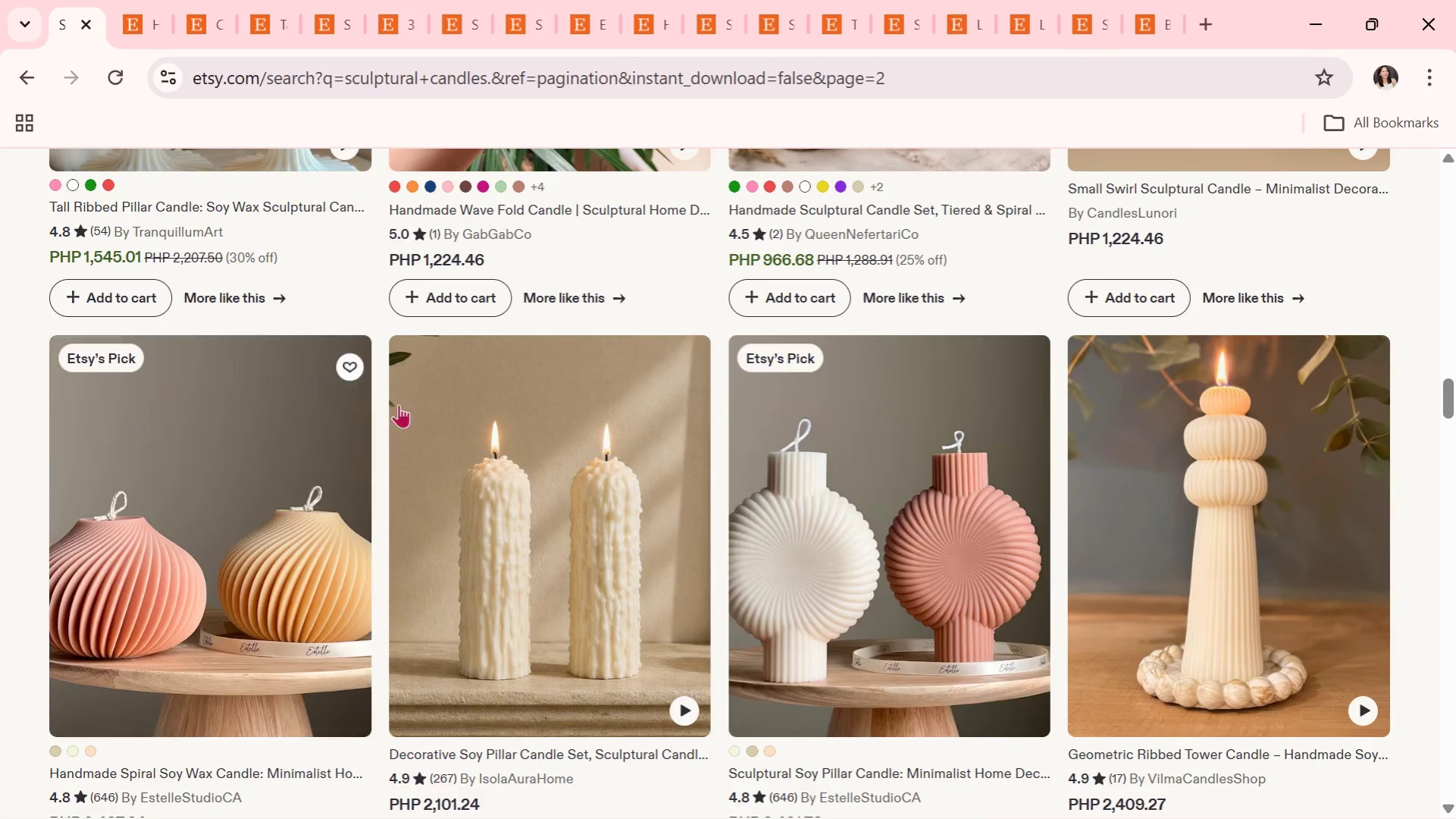 
scroll: coordinate [650, 550], scroll_direction: down, amount: 4.0
 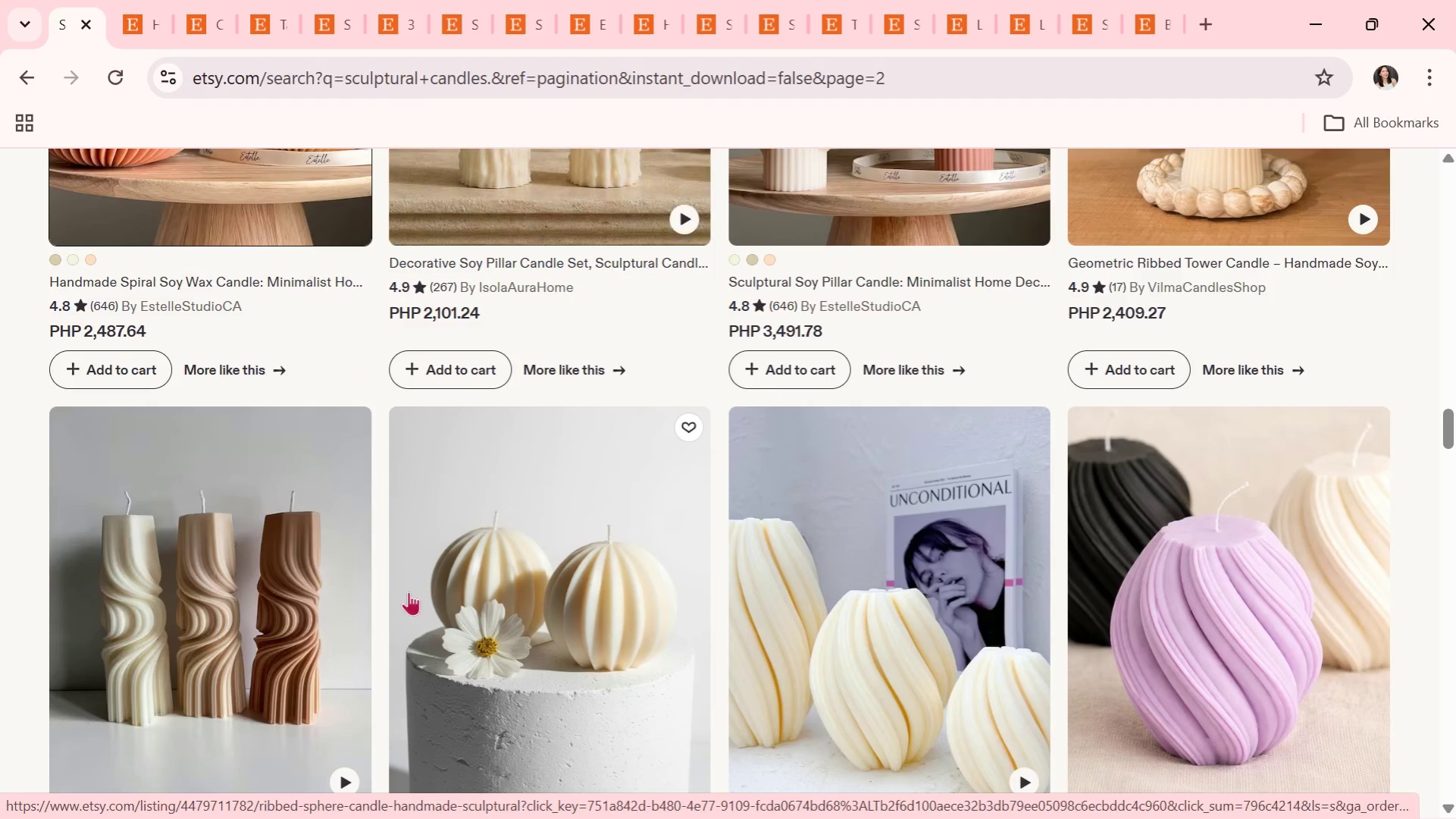 
left_click([172, 605])
 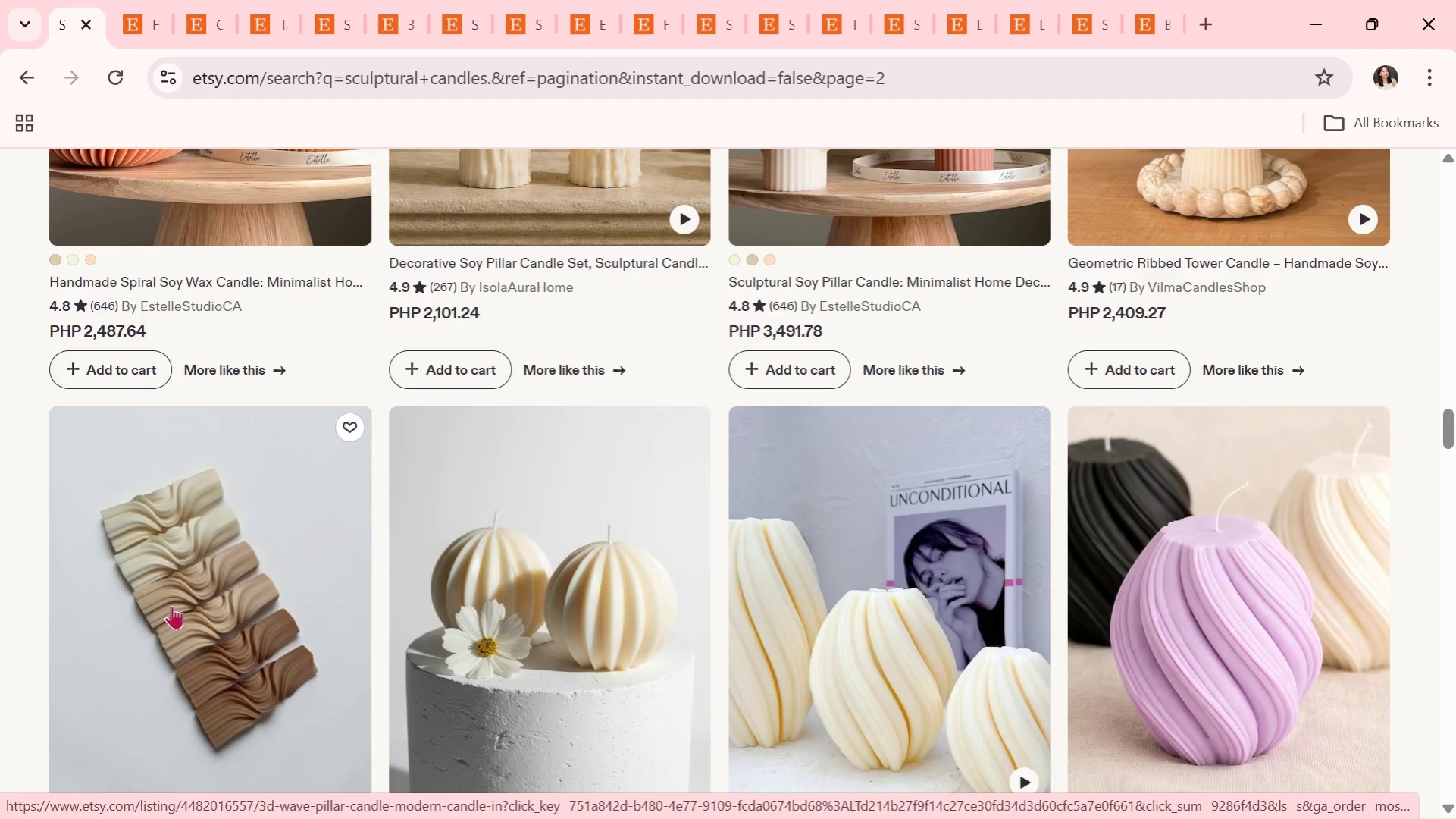 
wait(10.52)
 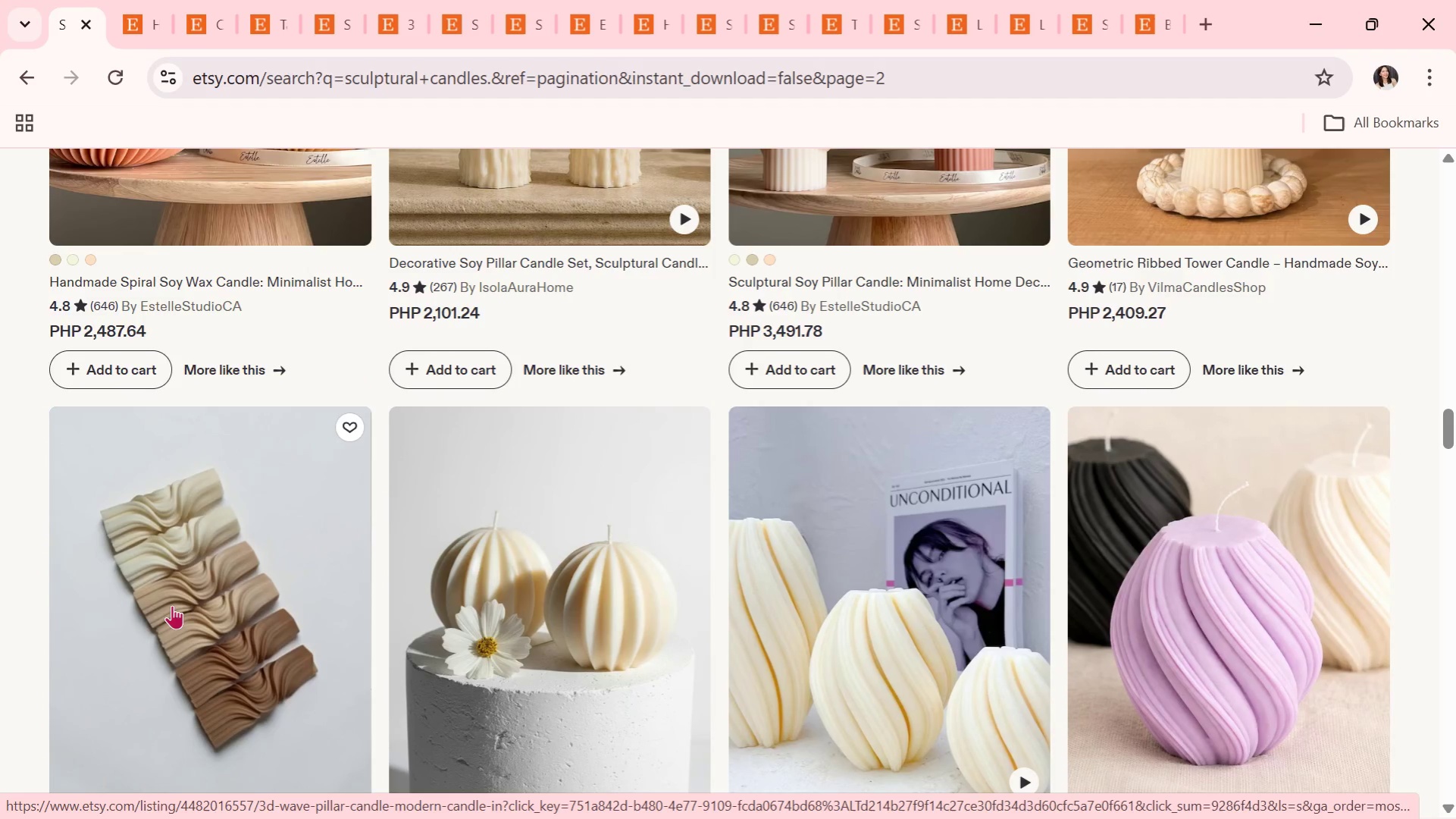 
scroll: coordinate [796, 572], scroll_direction: down, amount: 9.0
 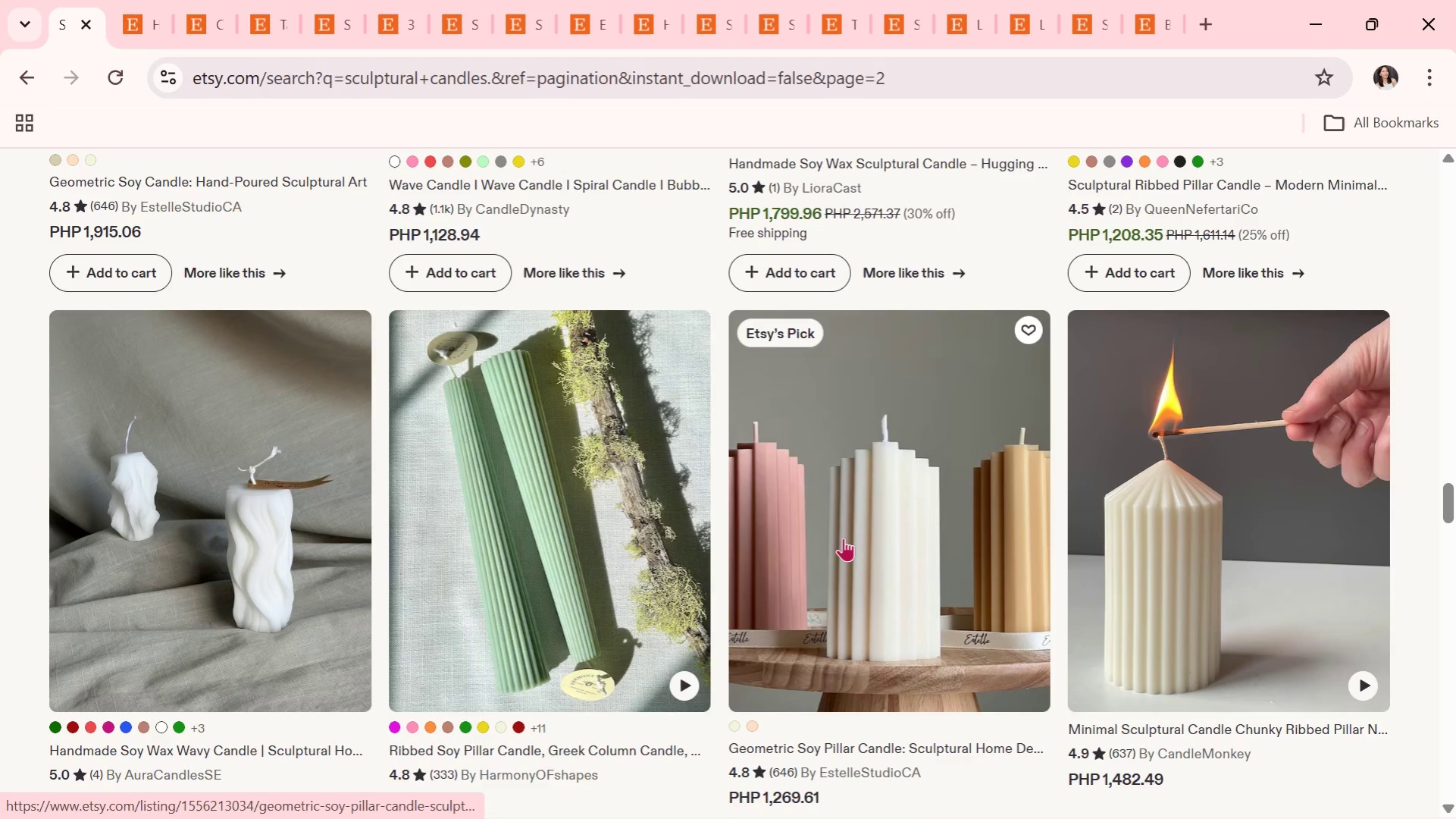 
left_click([843, 538])
 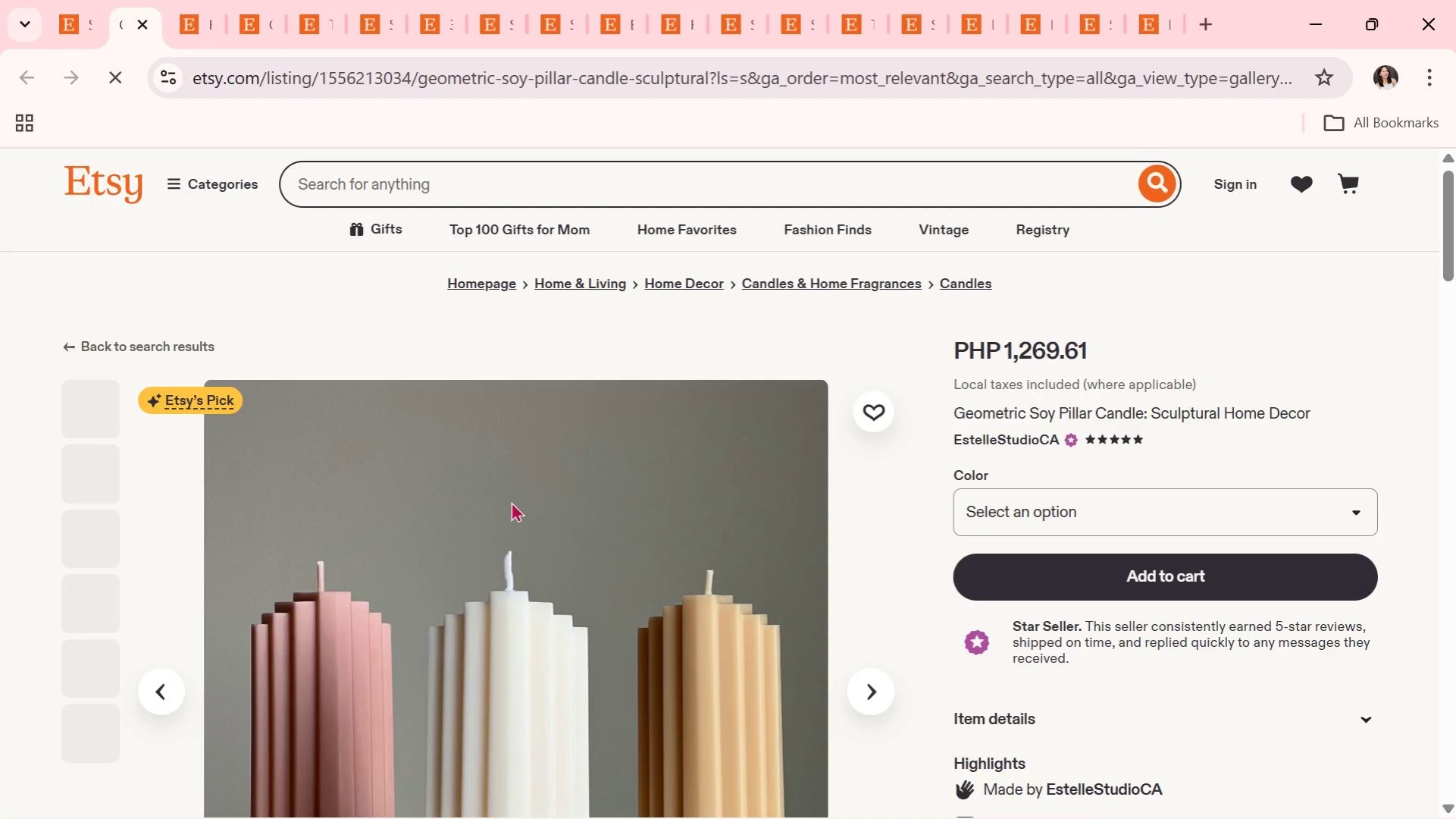 
scroll: coordinate [511, 501], scroll_direction: down, amount: 1.0
 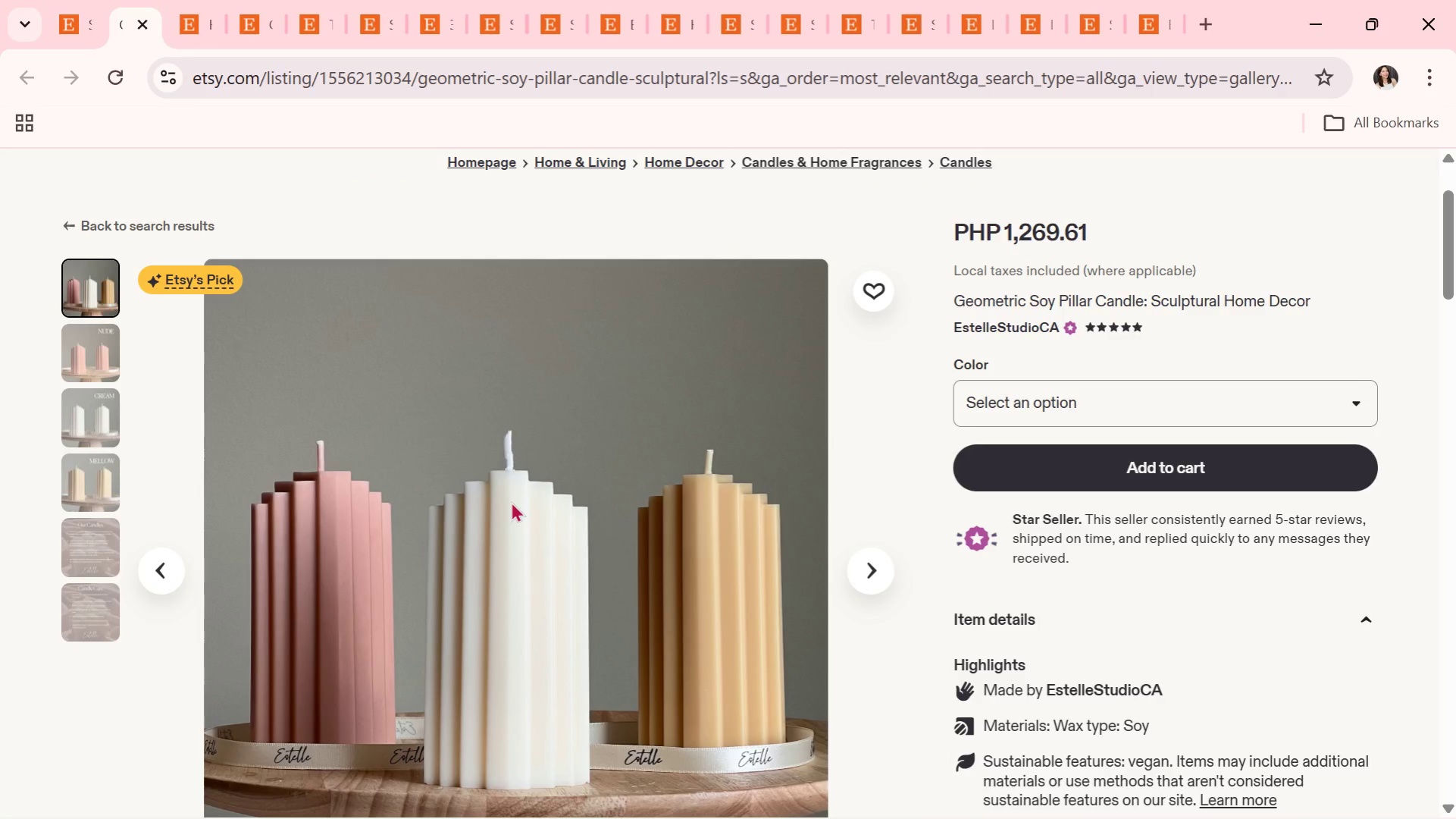 
wait(6.66)
 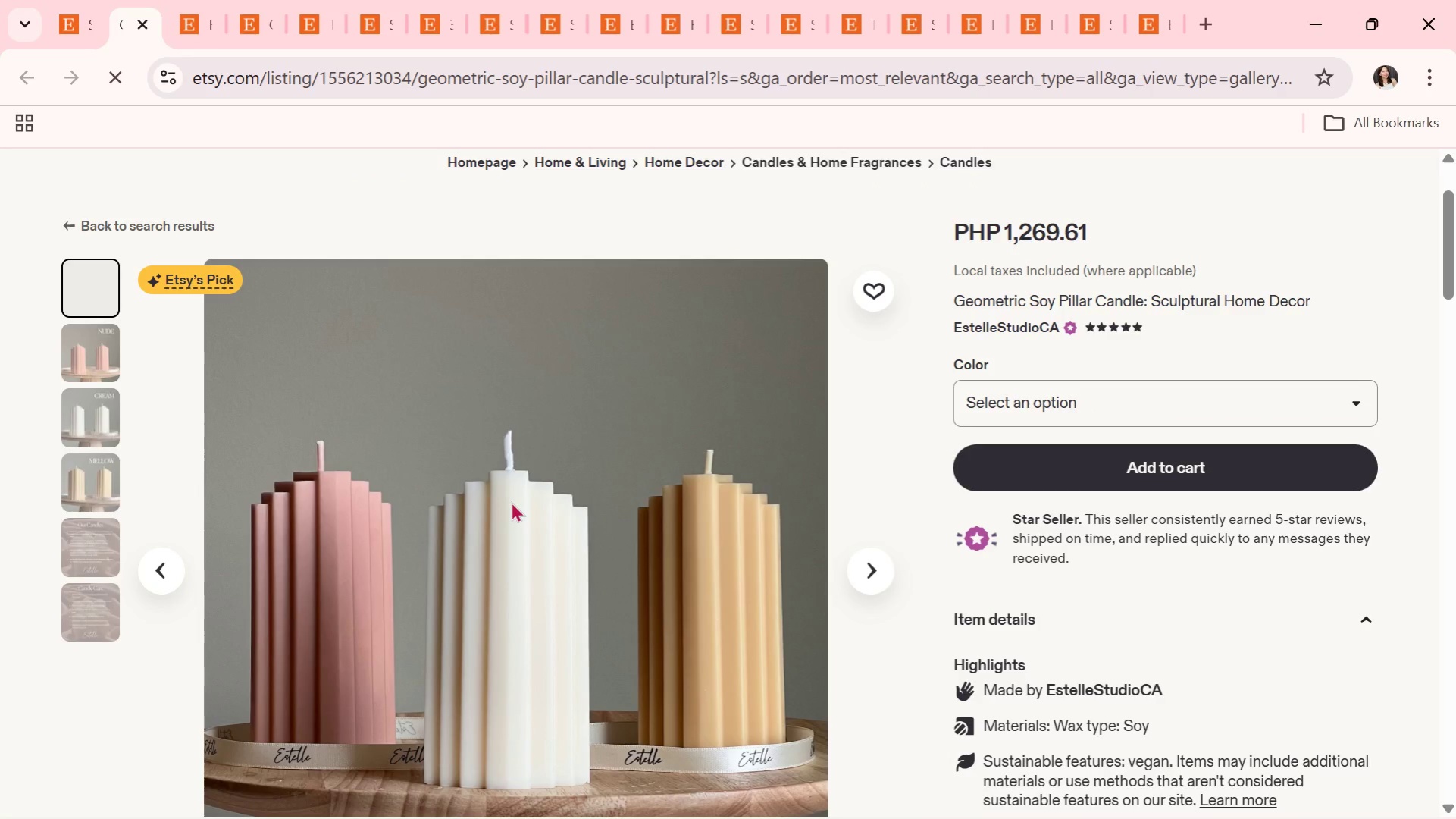 
left_click([875, 566])
 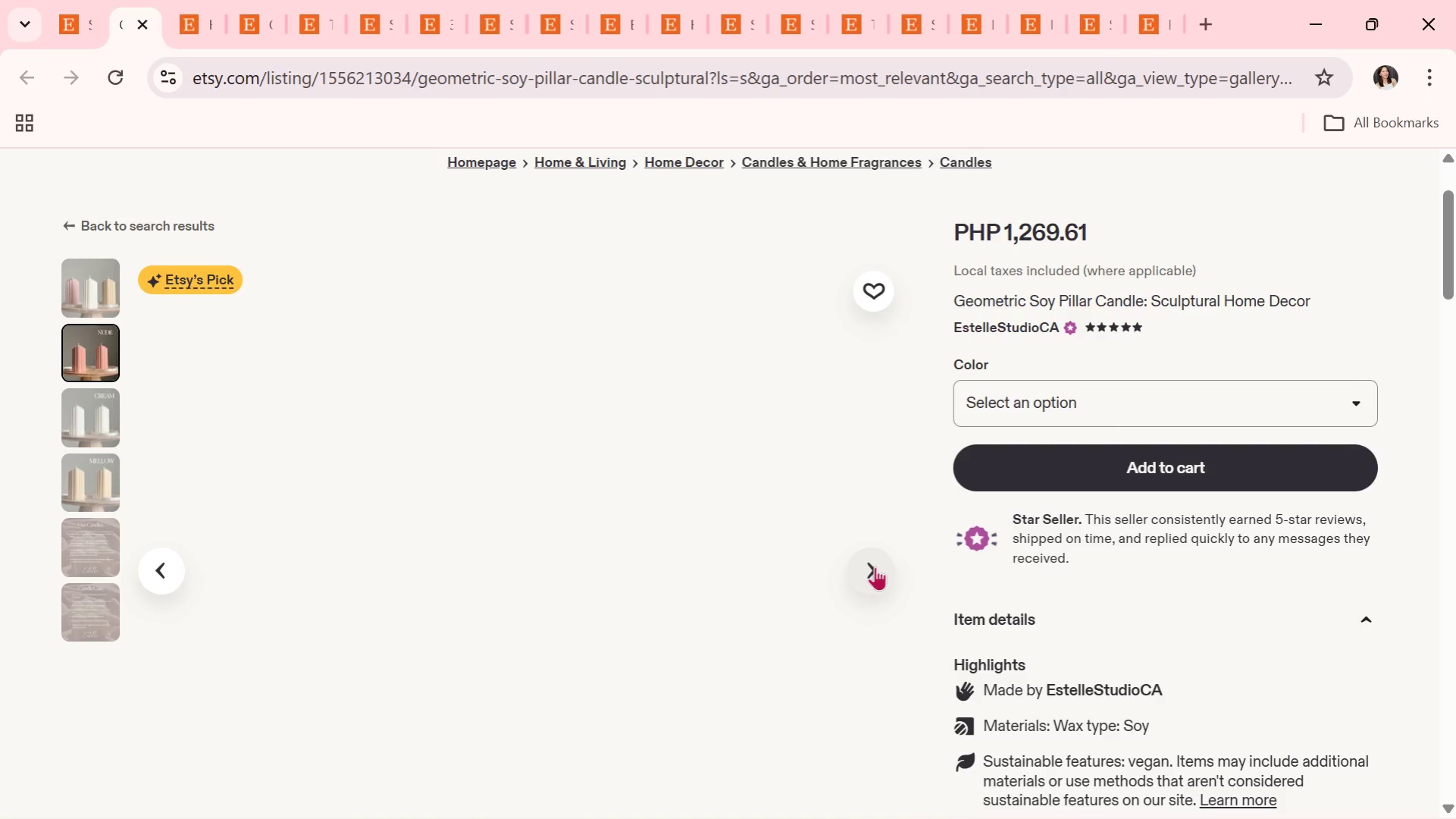 
left_click([875, 566])
 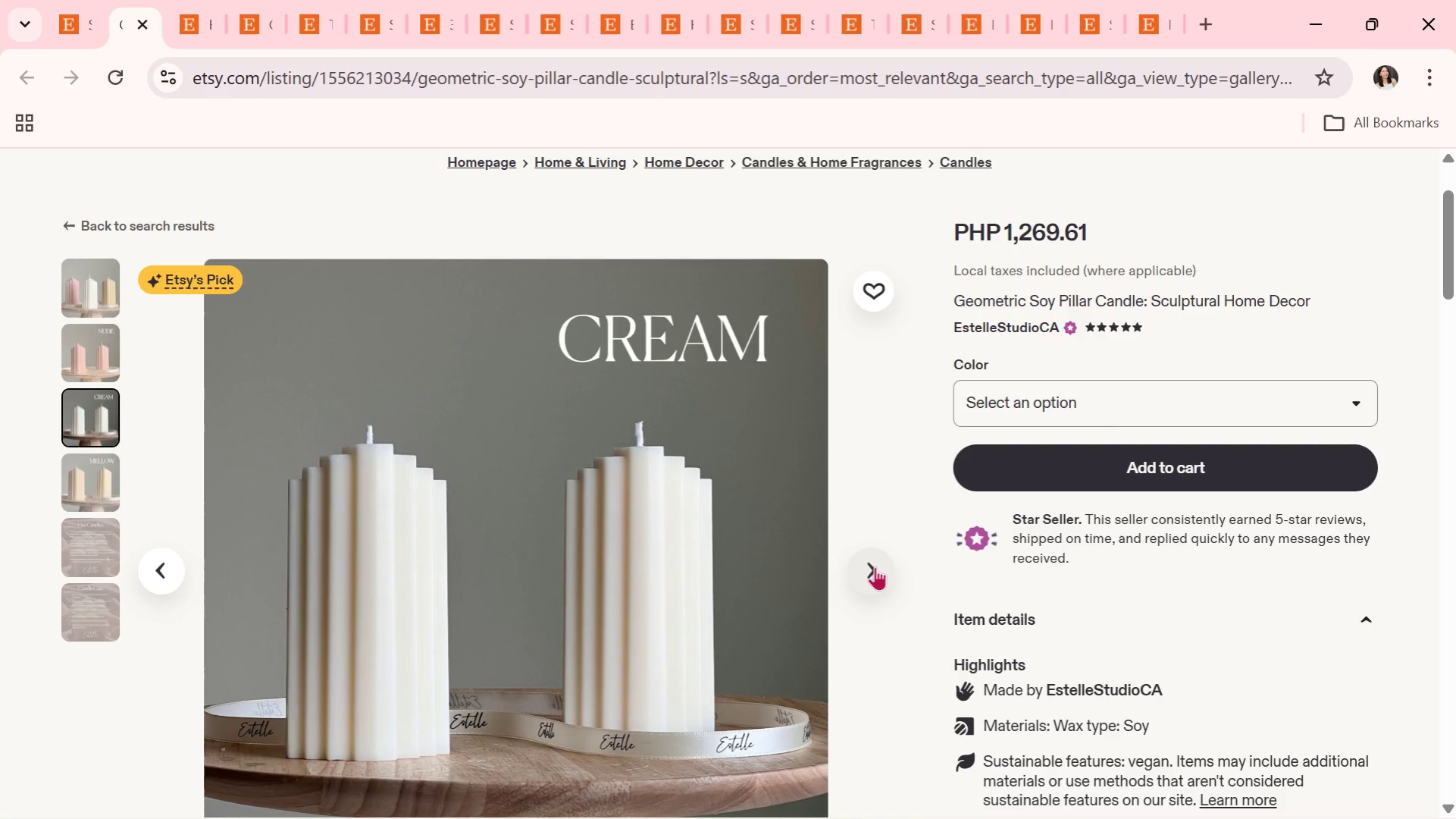 
wait(5.03)
 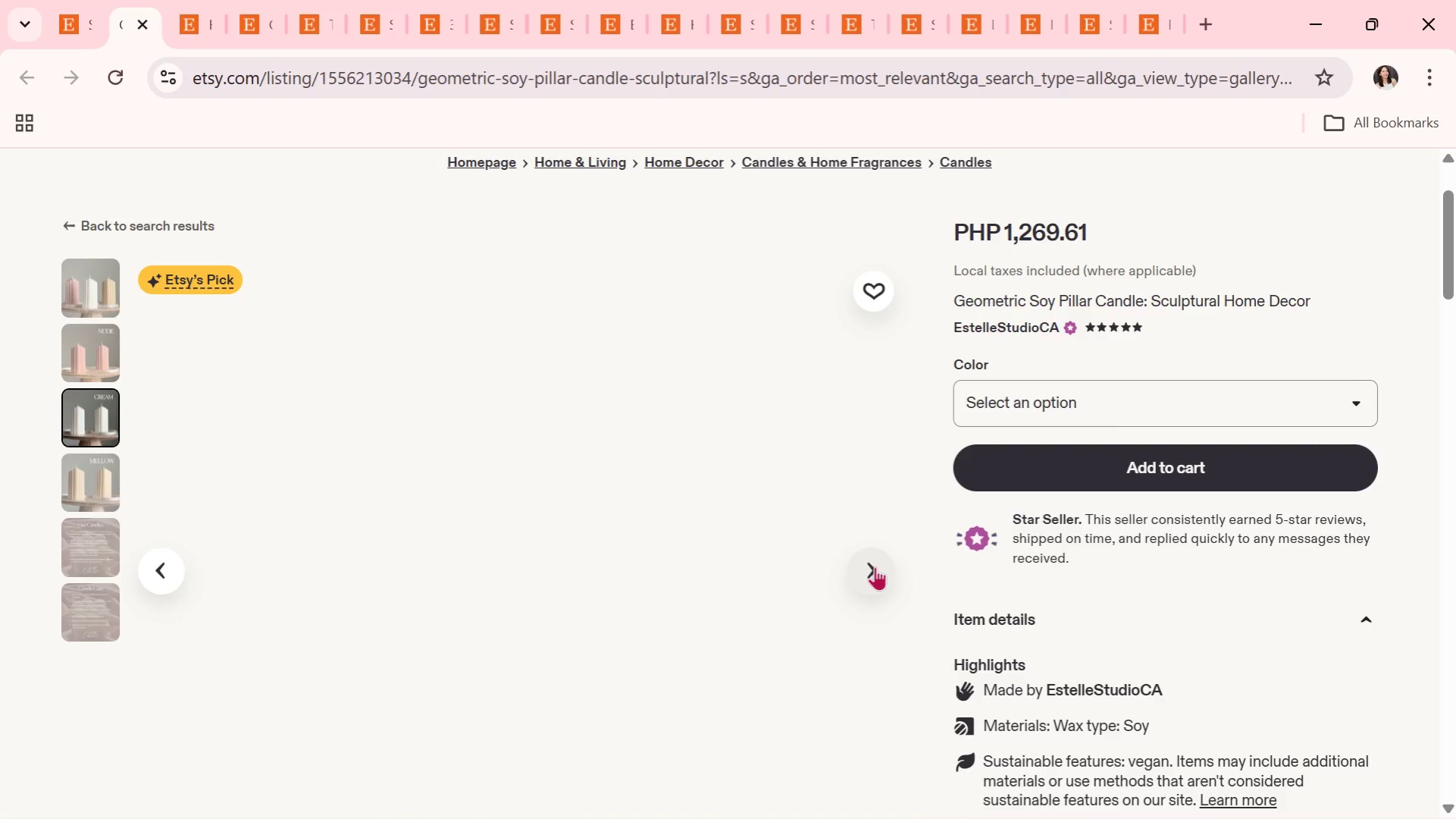 
left_click([143, 26])
 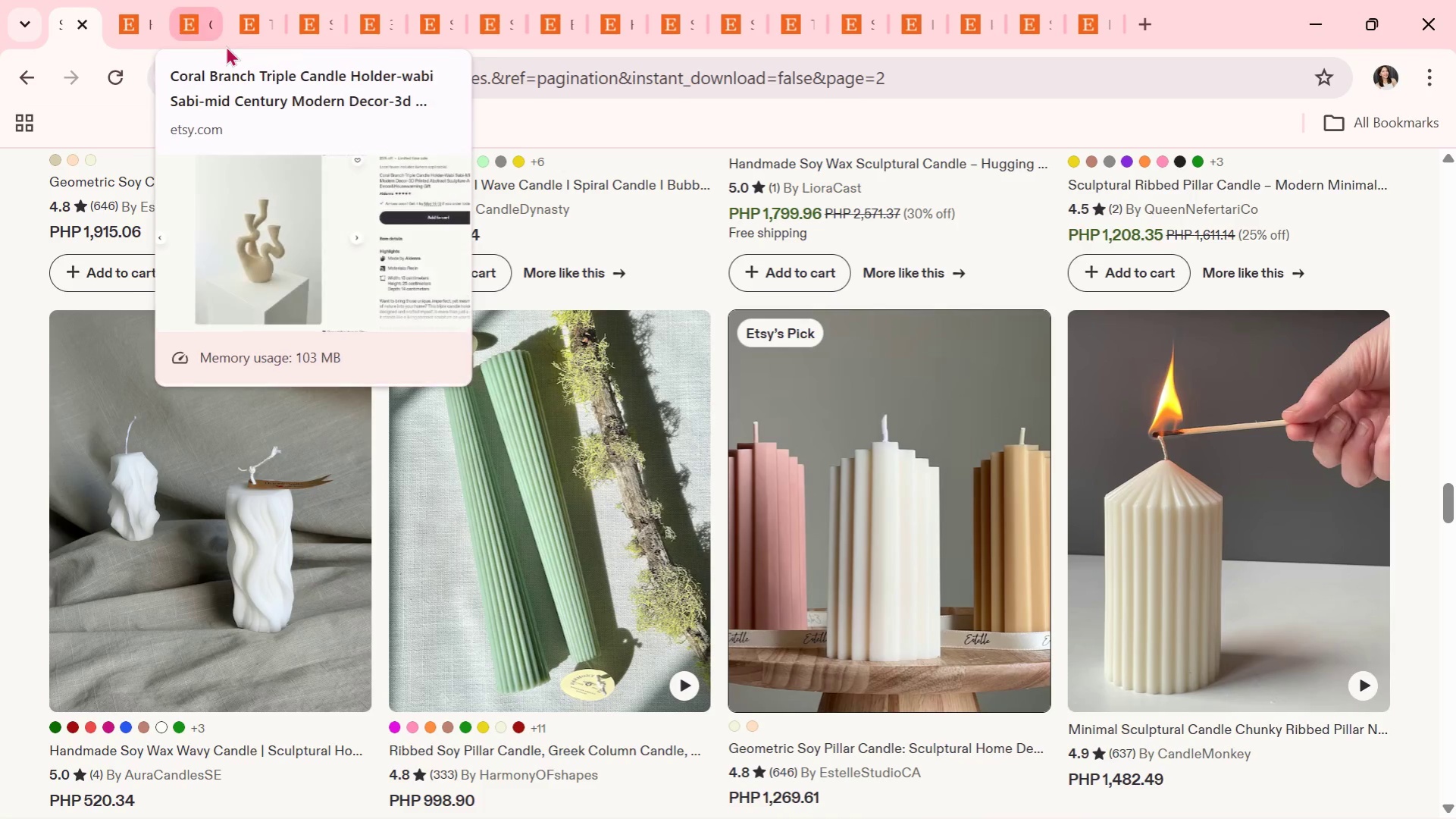 
left_click([174, 14])
 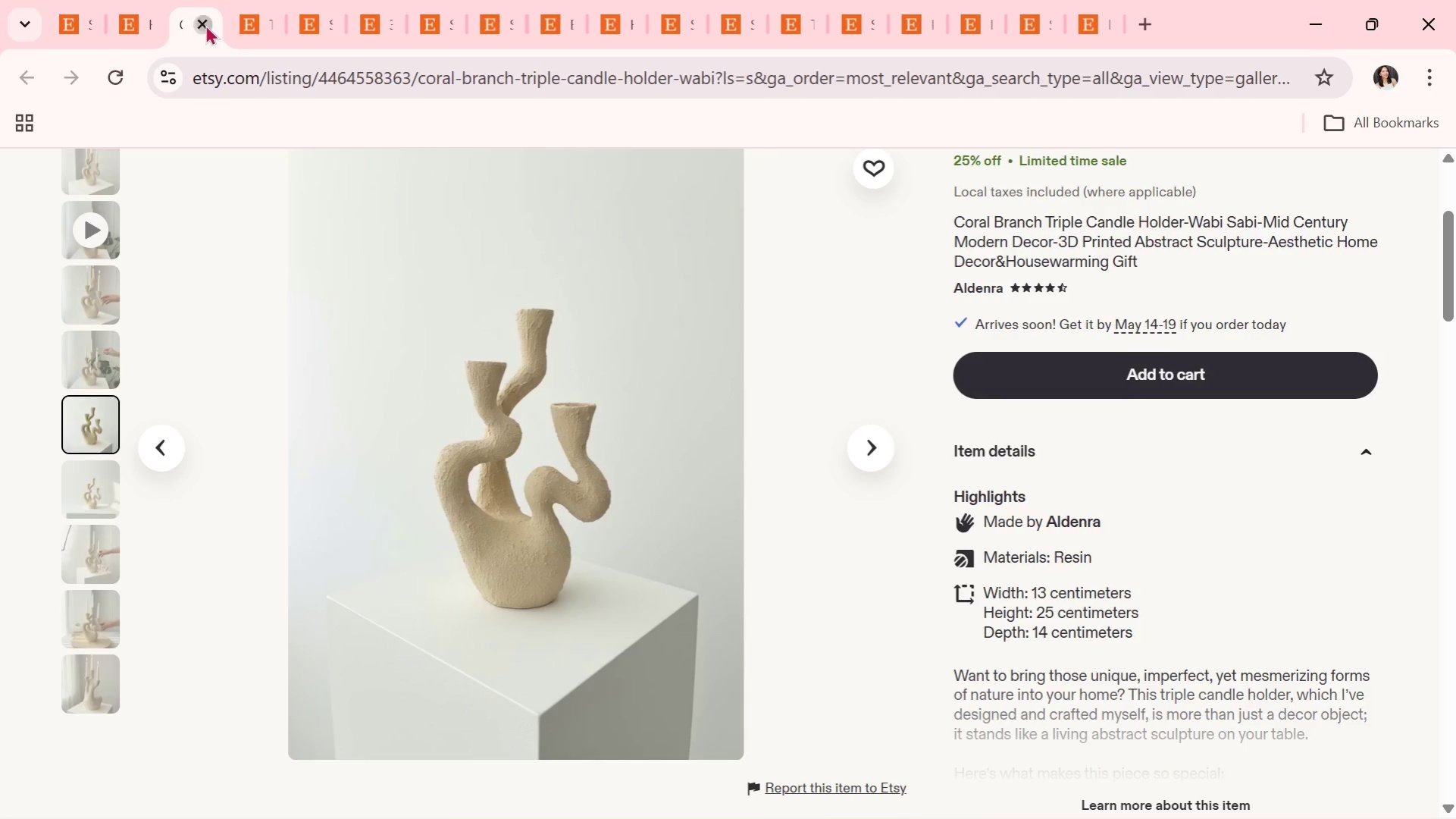 
double_click([146, 24])
 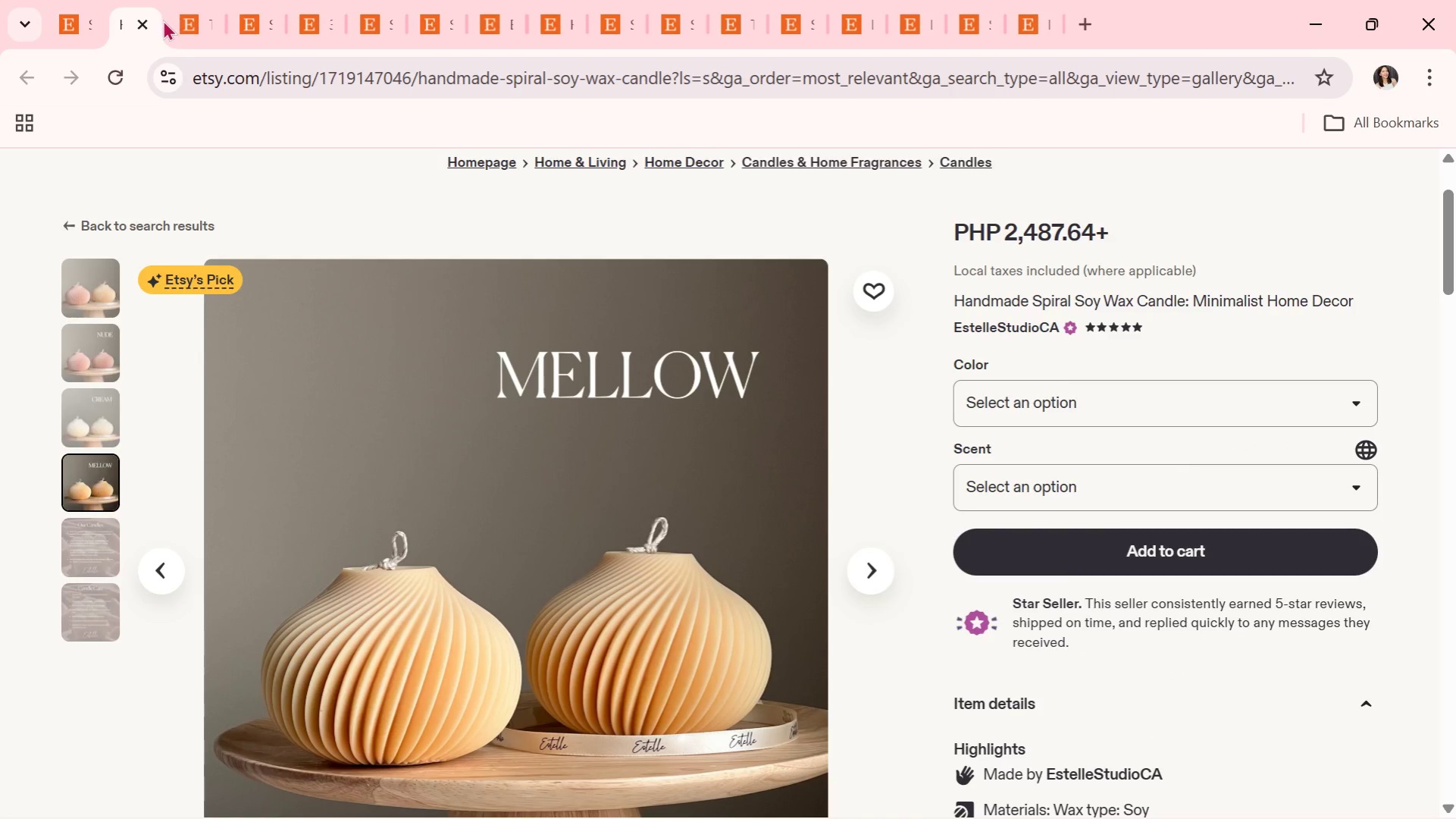 
left_click([163, 20])
 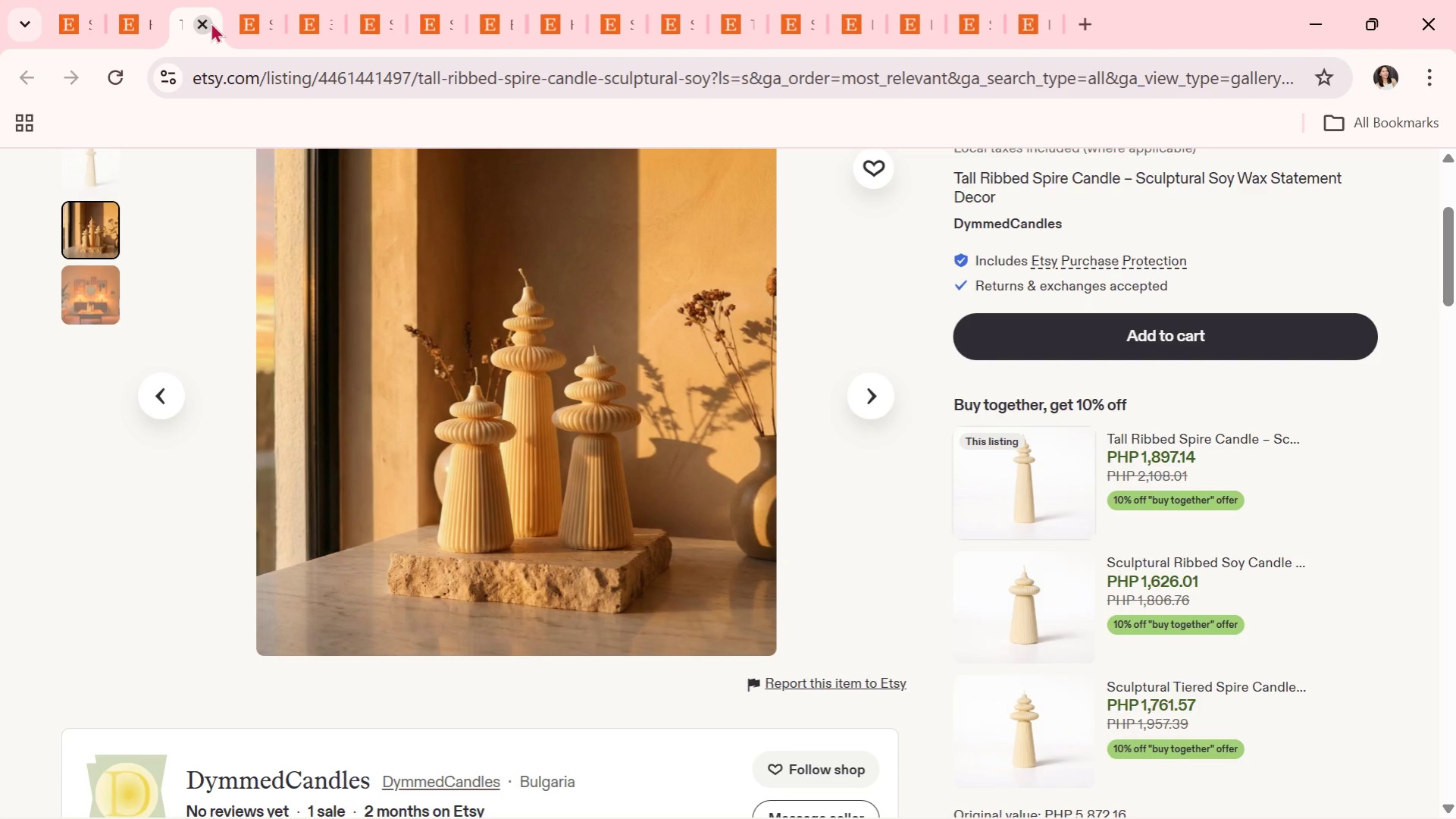 
left_click([211, 22])
 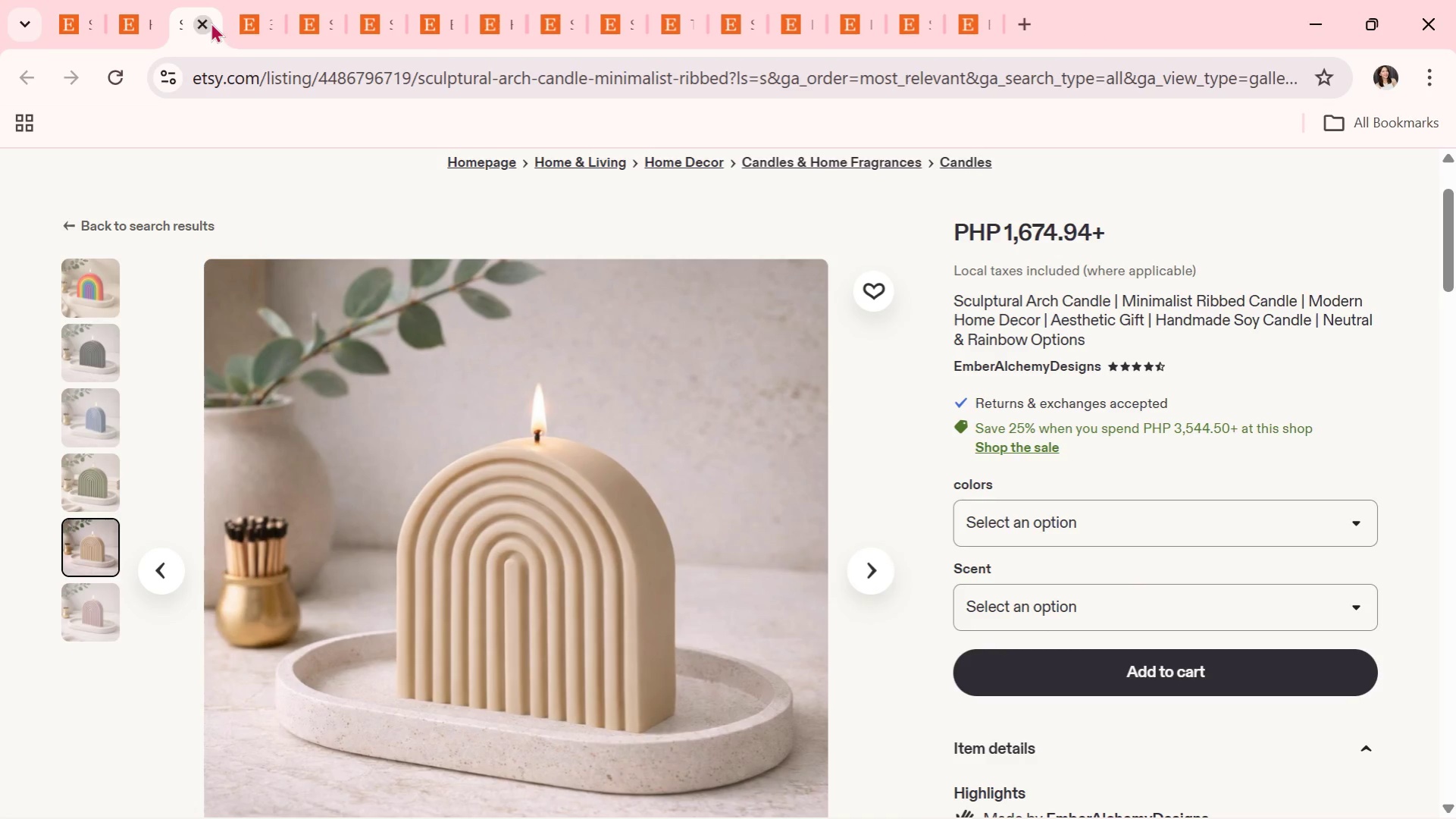 
left_click([211, 22])
 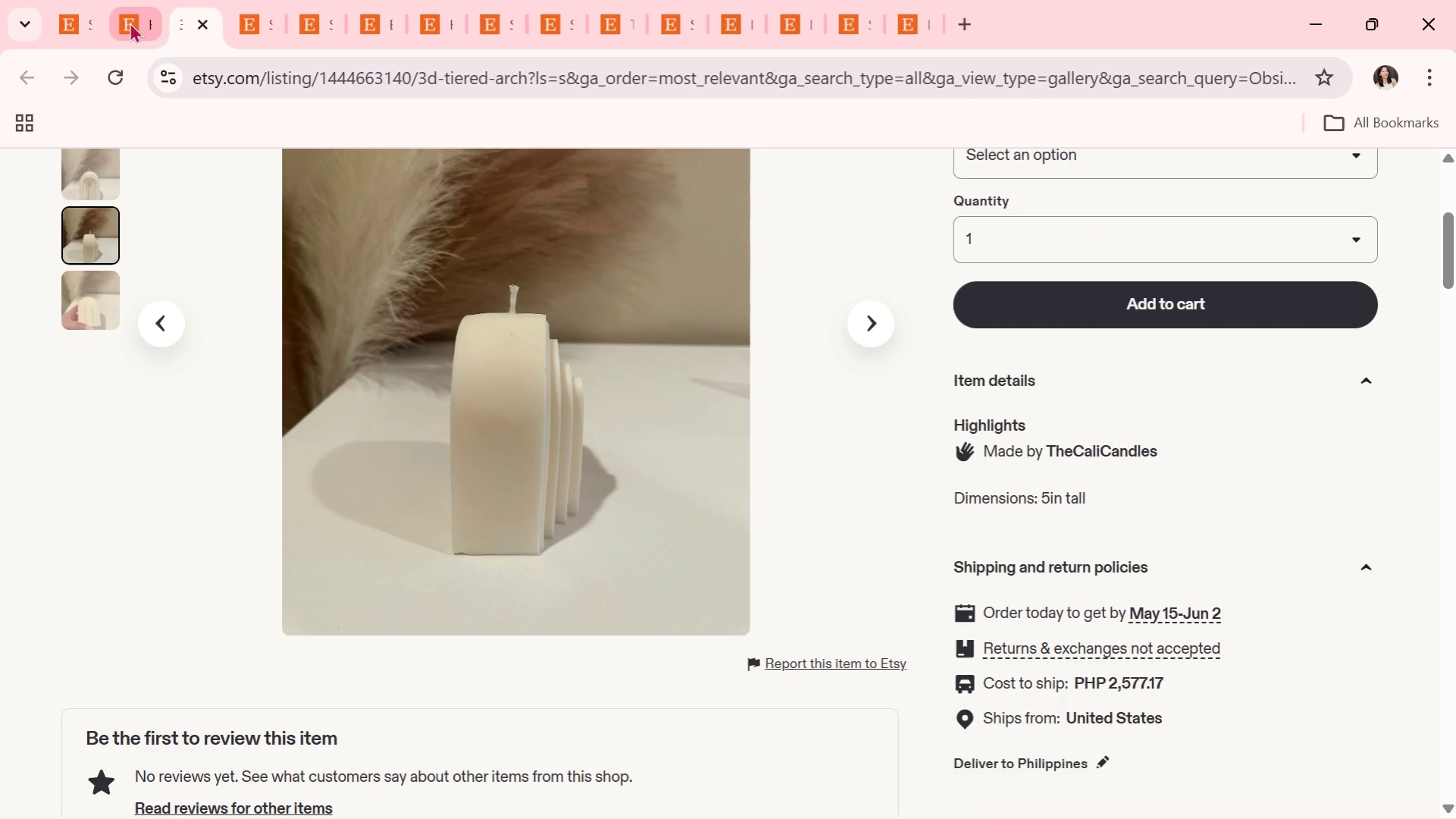 
left_click([130, 22])
 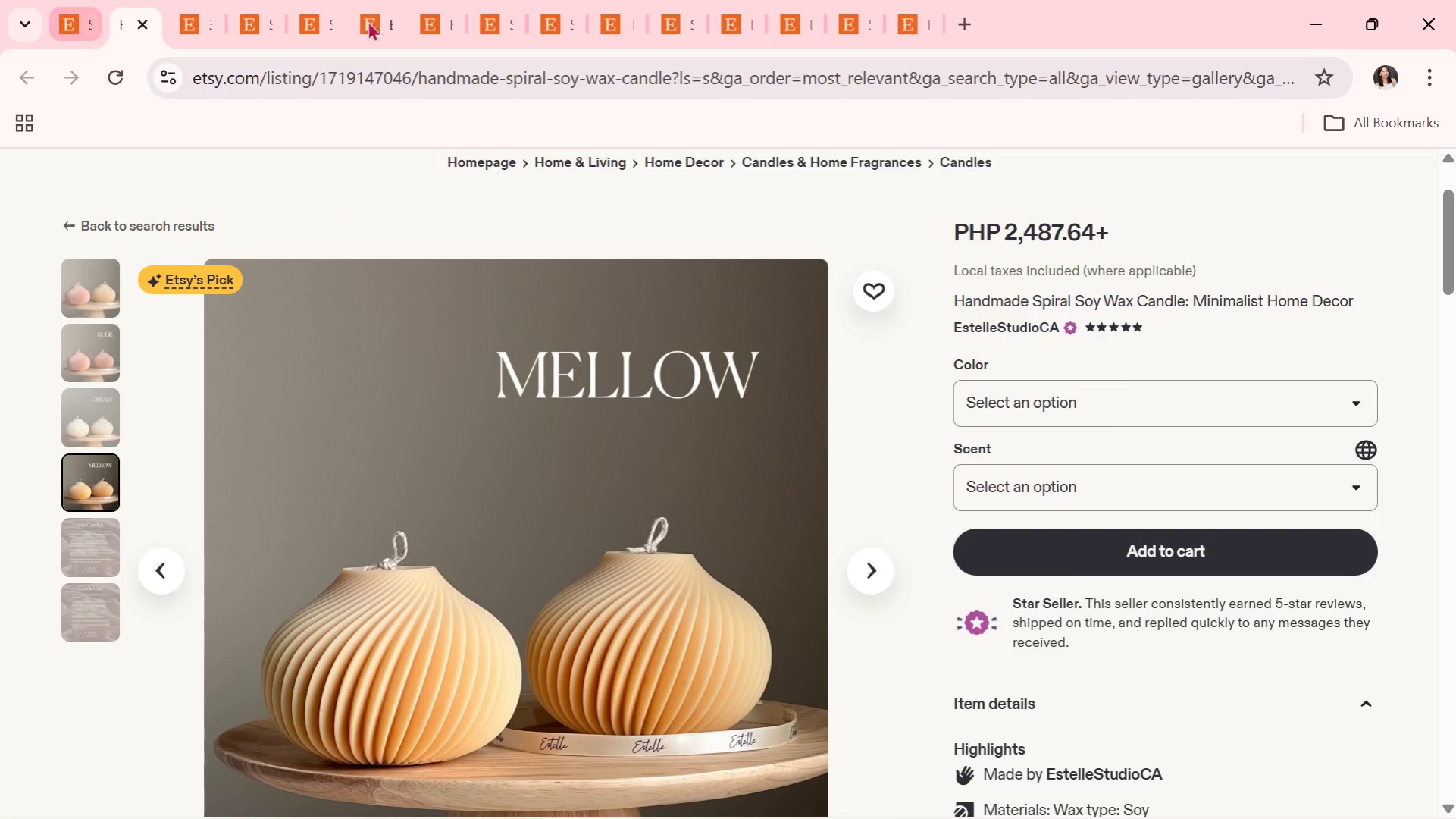 
left_click([534, 8])
 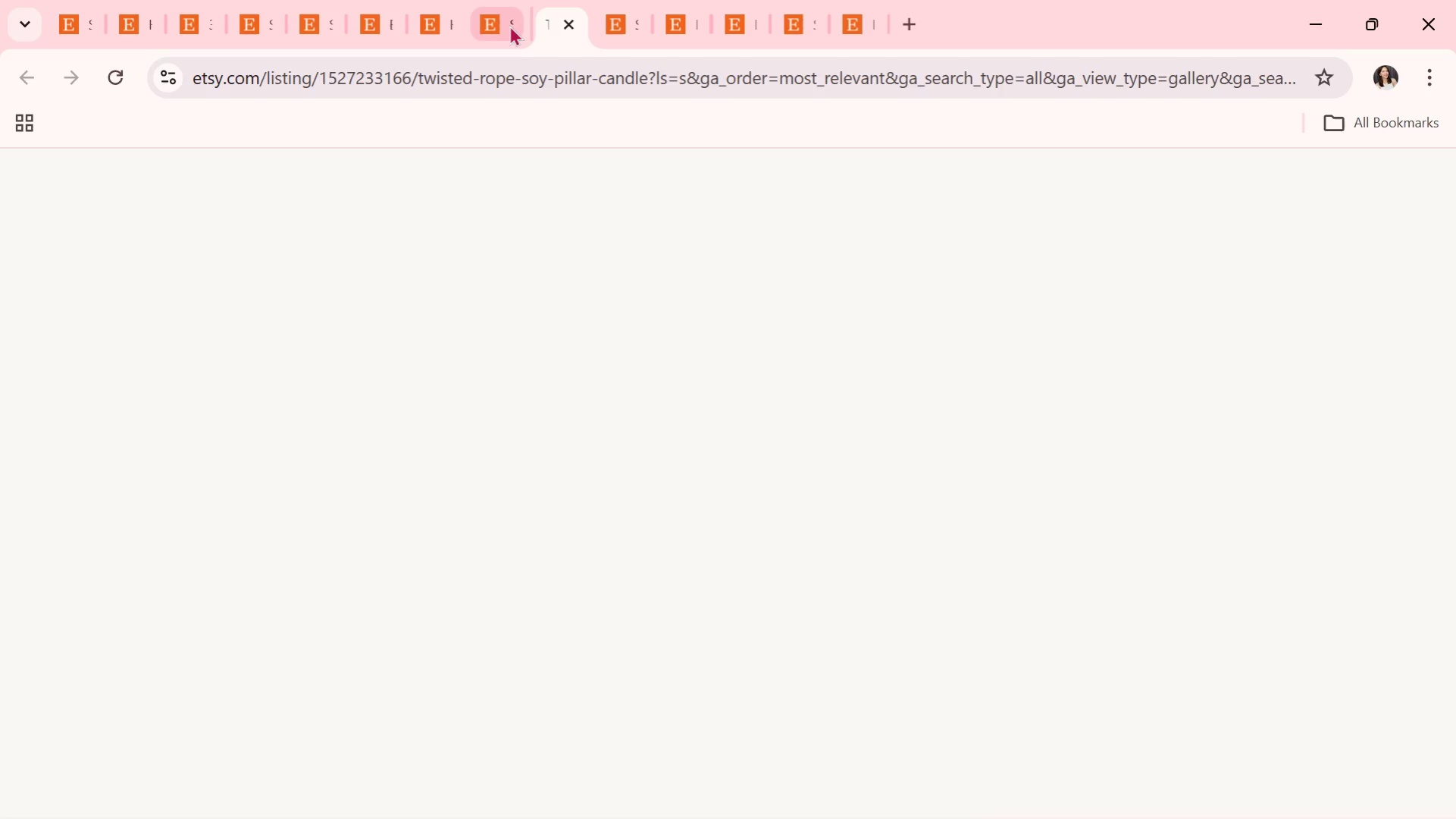 
left_click([505, 25])
 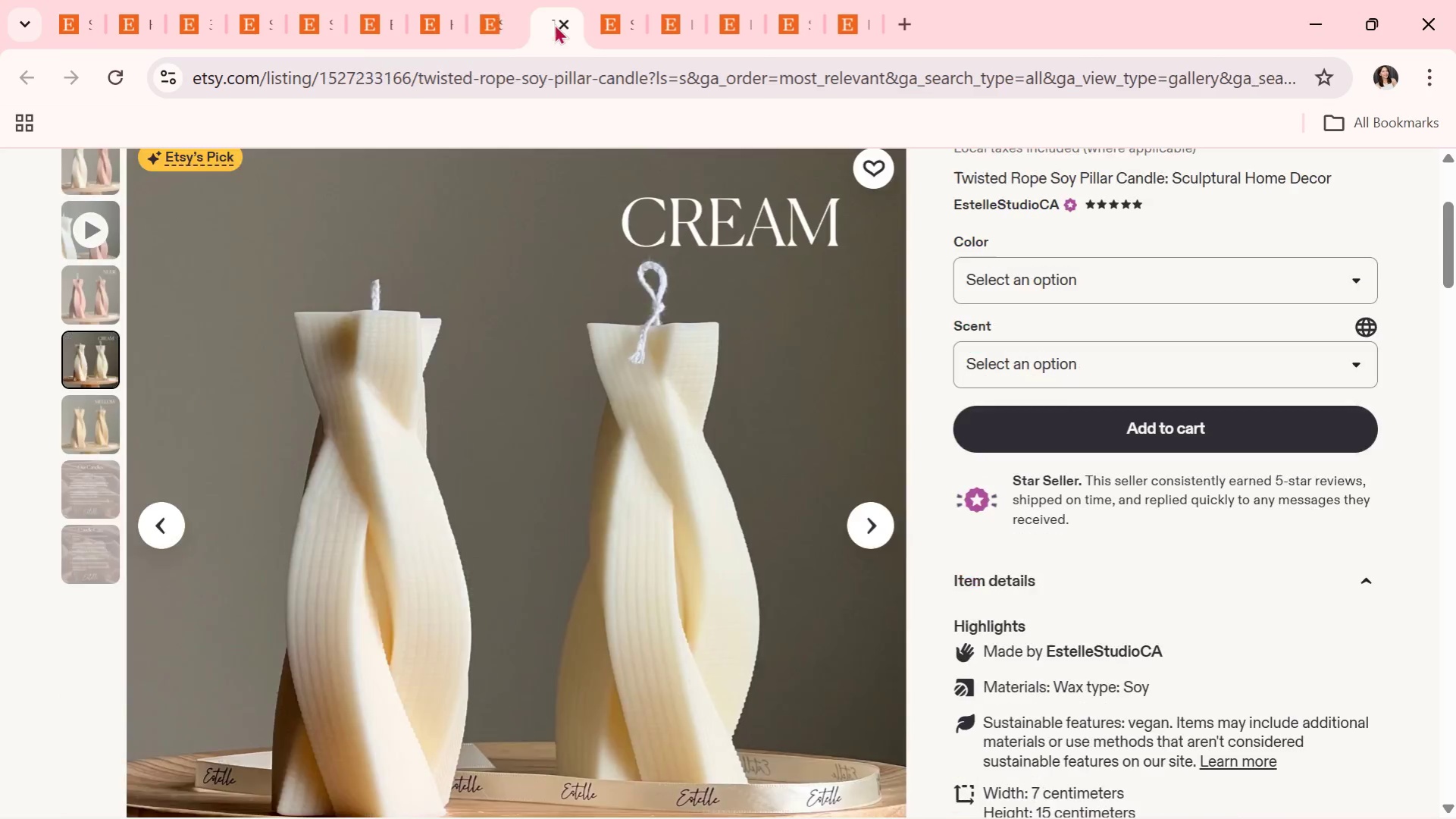 
double_click([567, 24])
 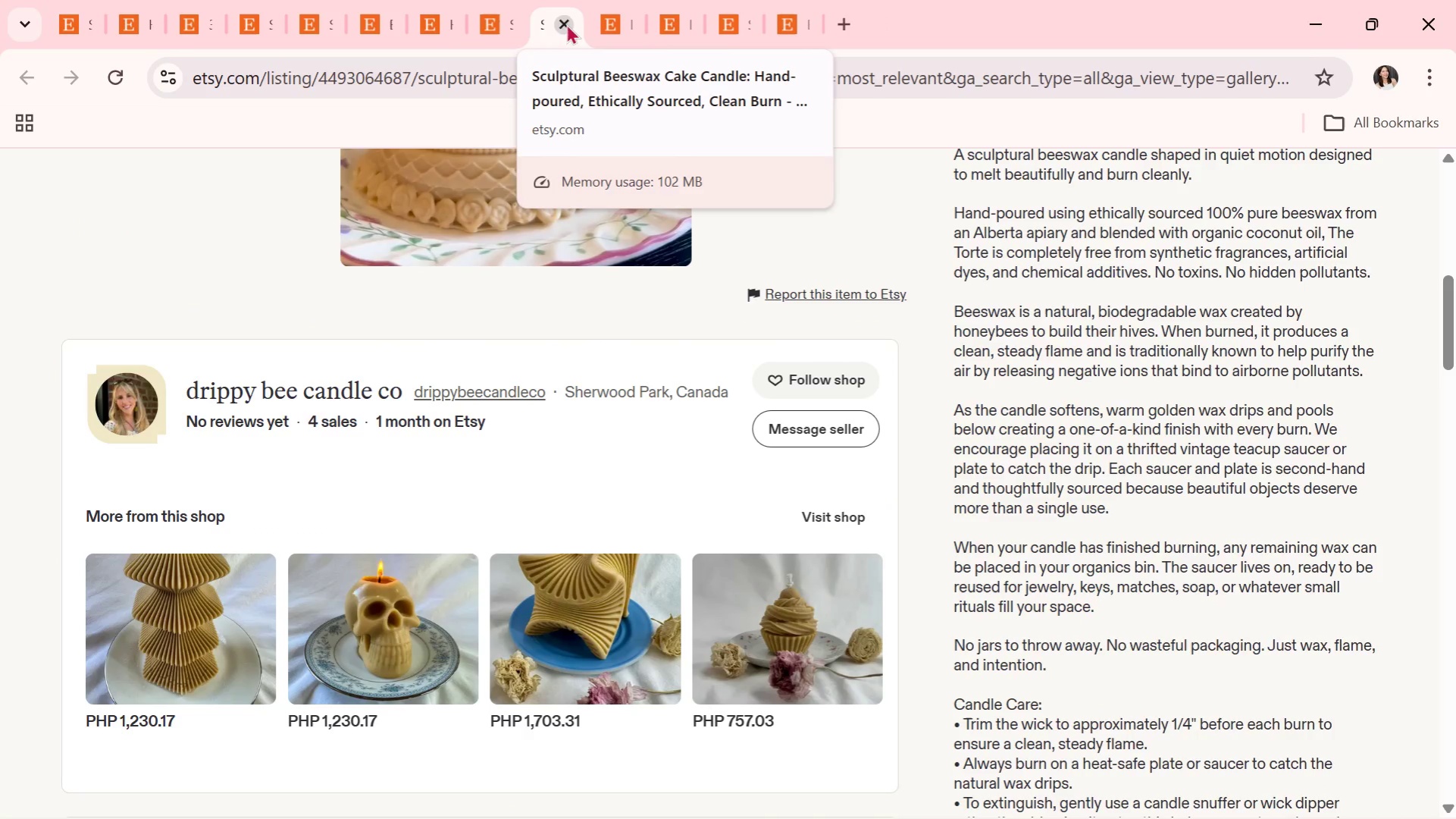 
scroll: coordinate [496, 156], scroll_direction: up, amount: 7.0
 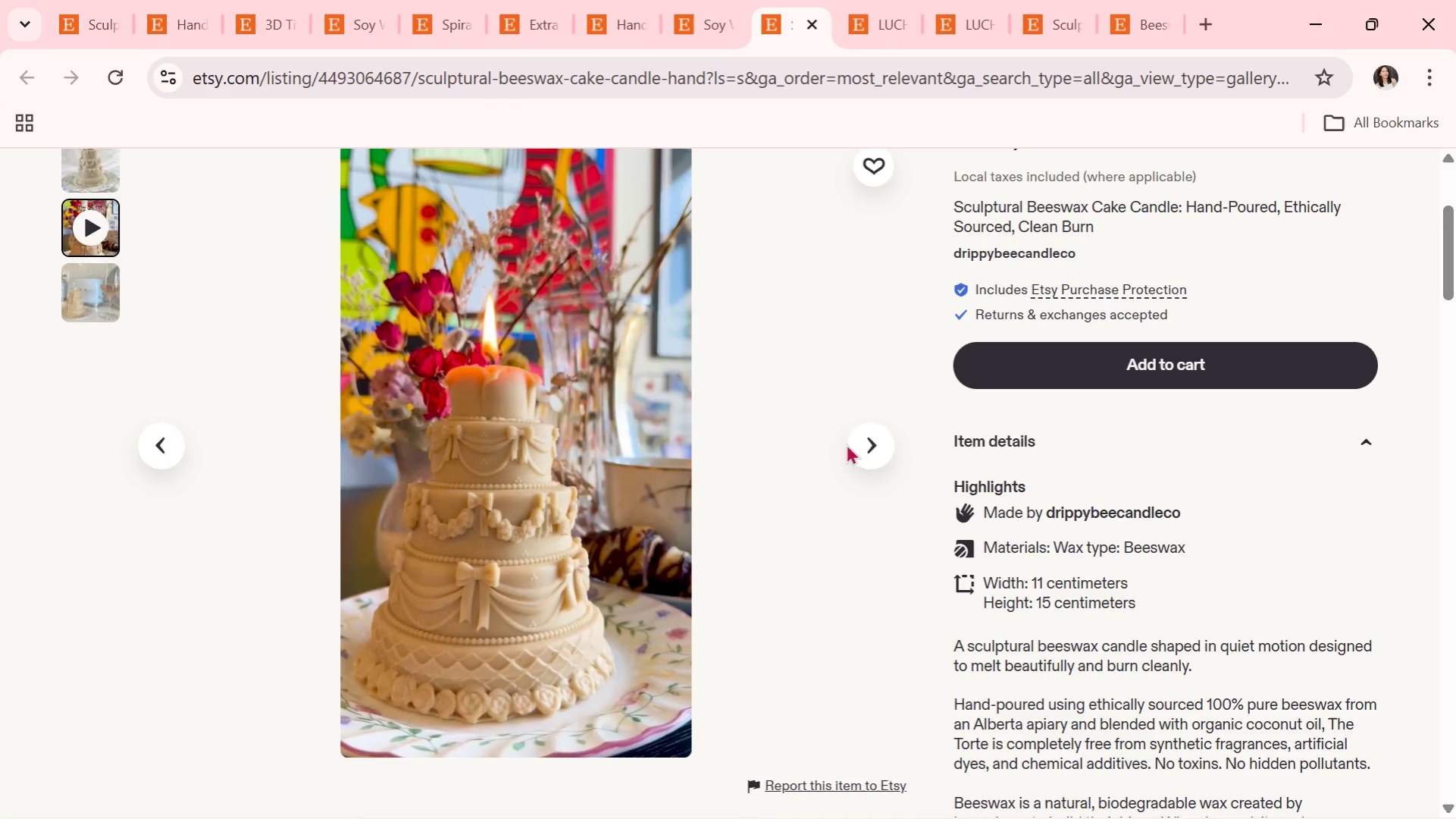 
left_click([866, 448])
 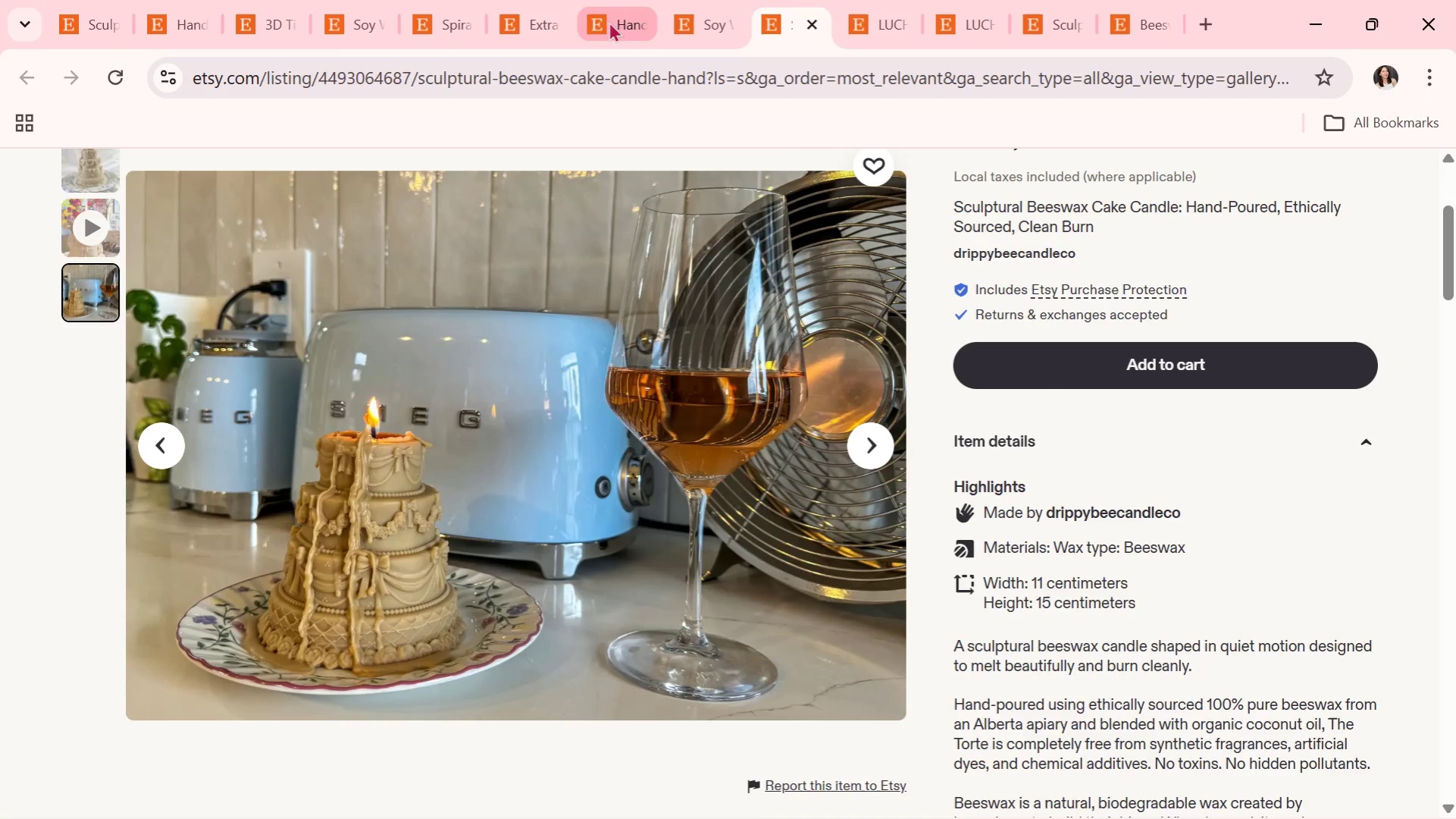 
scroll: coordinate [1183, 603], scroll_direction: down, amount: 5.0
 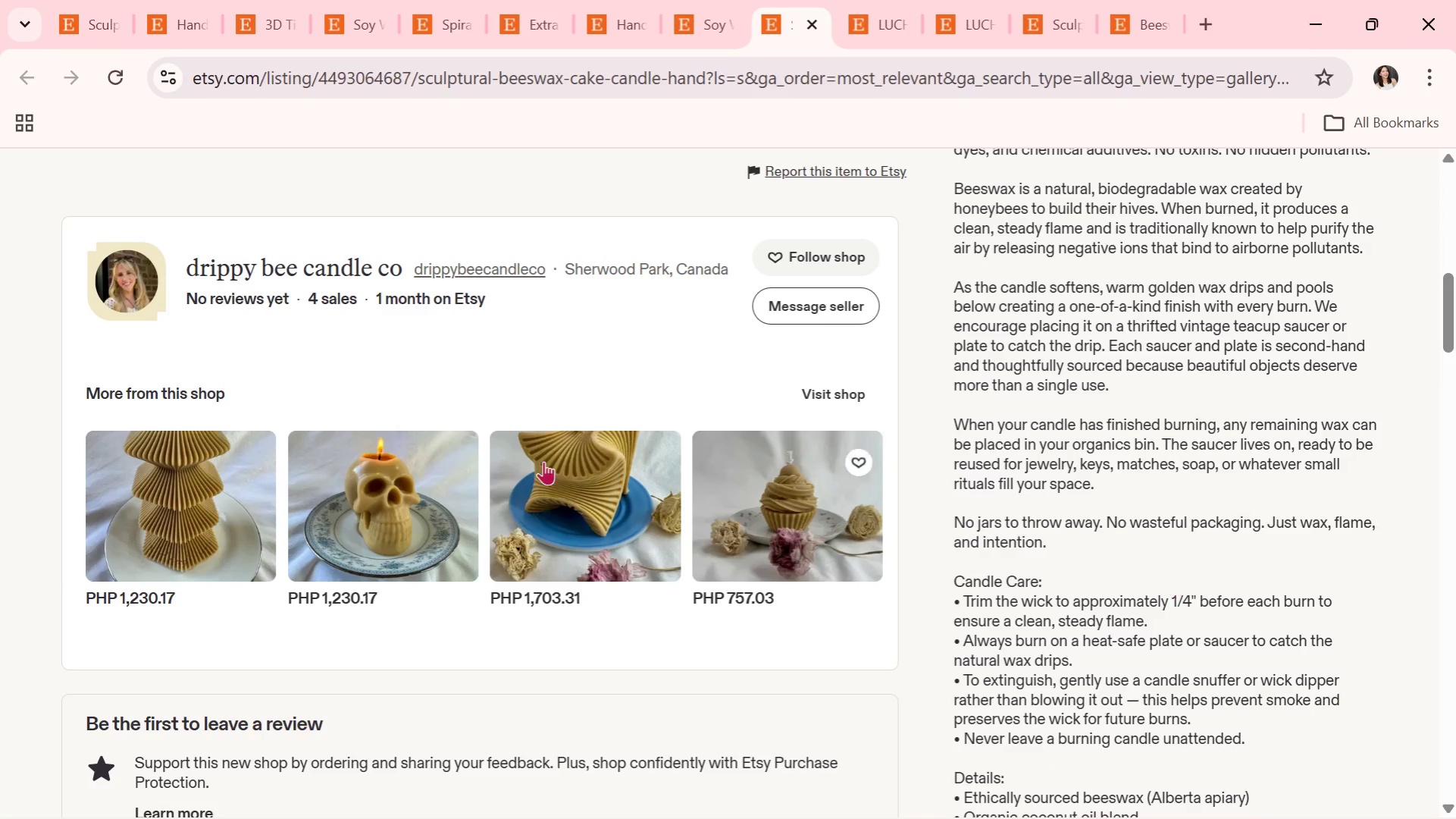 
scroll: coordinate [434, 438], scroll_direction: up, amount: 5.0
 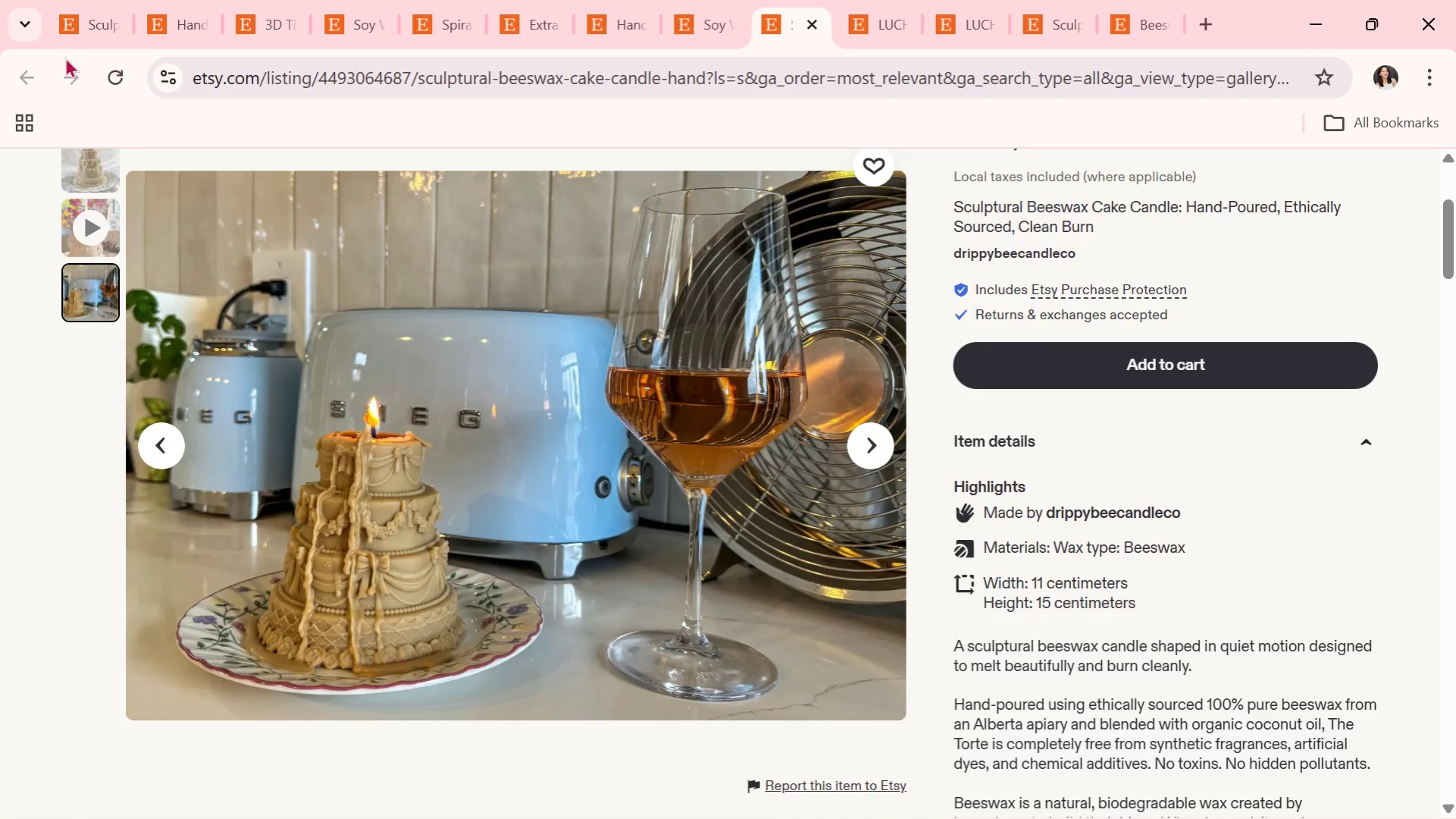 
left_click([77, 25])
 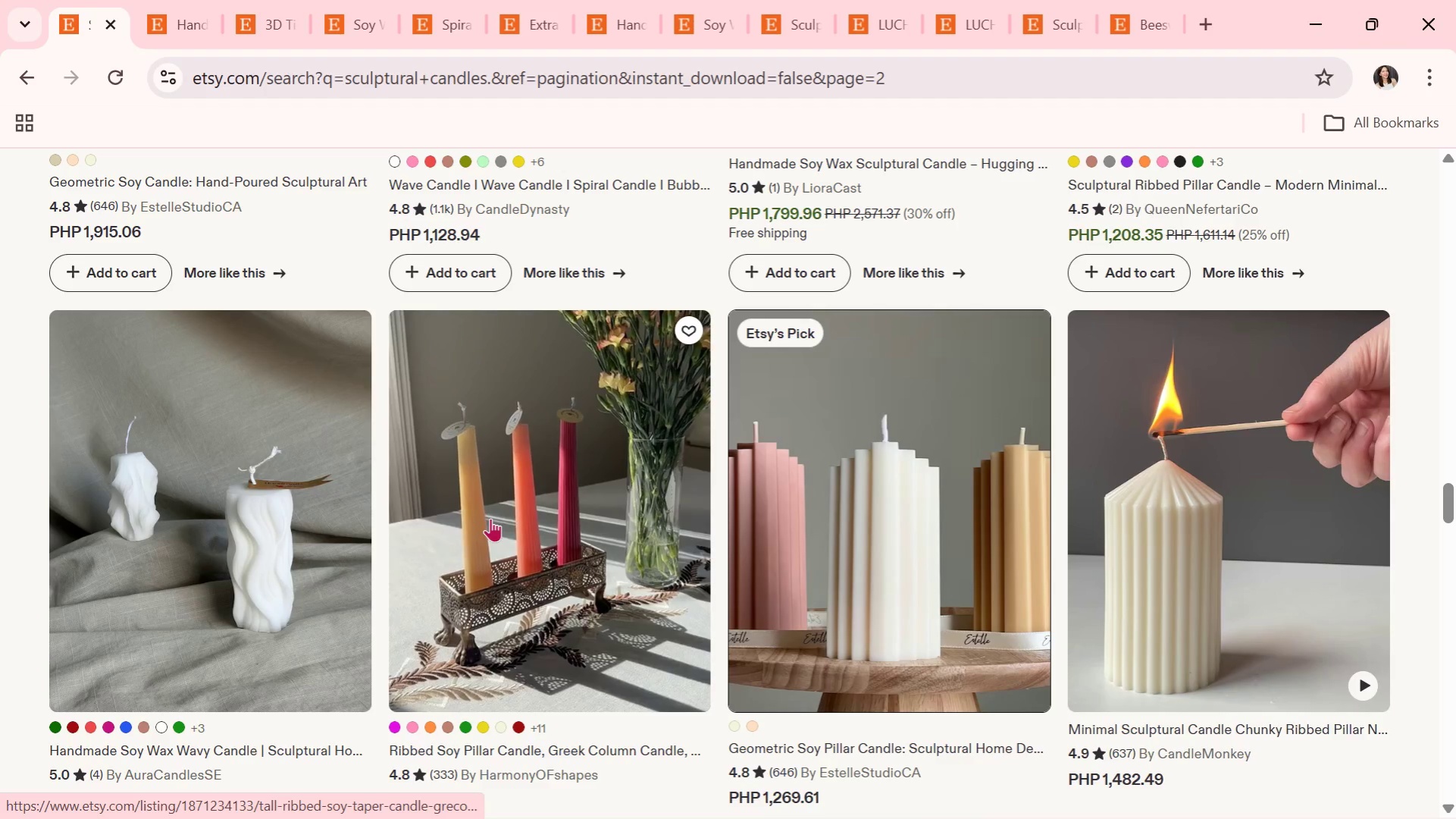 
scroll: coordinate [490, 518], scroll_direction: down, amount: 4.0
 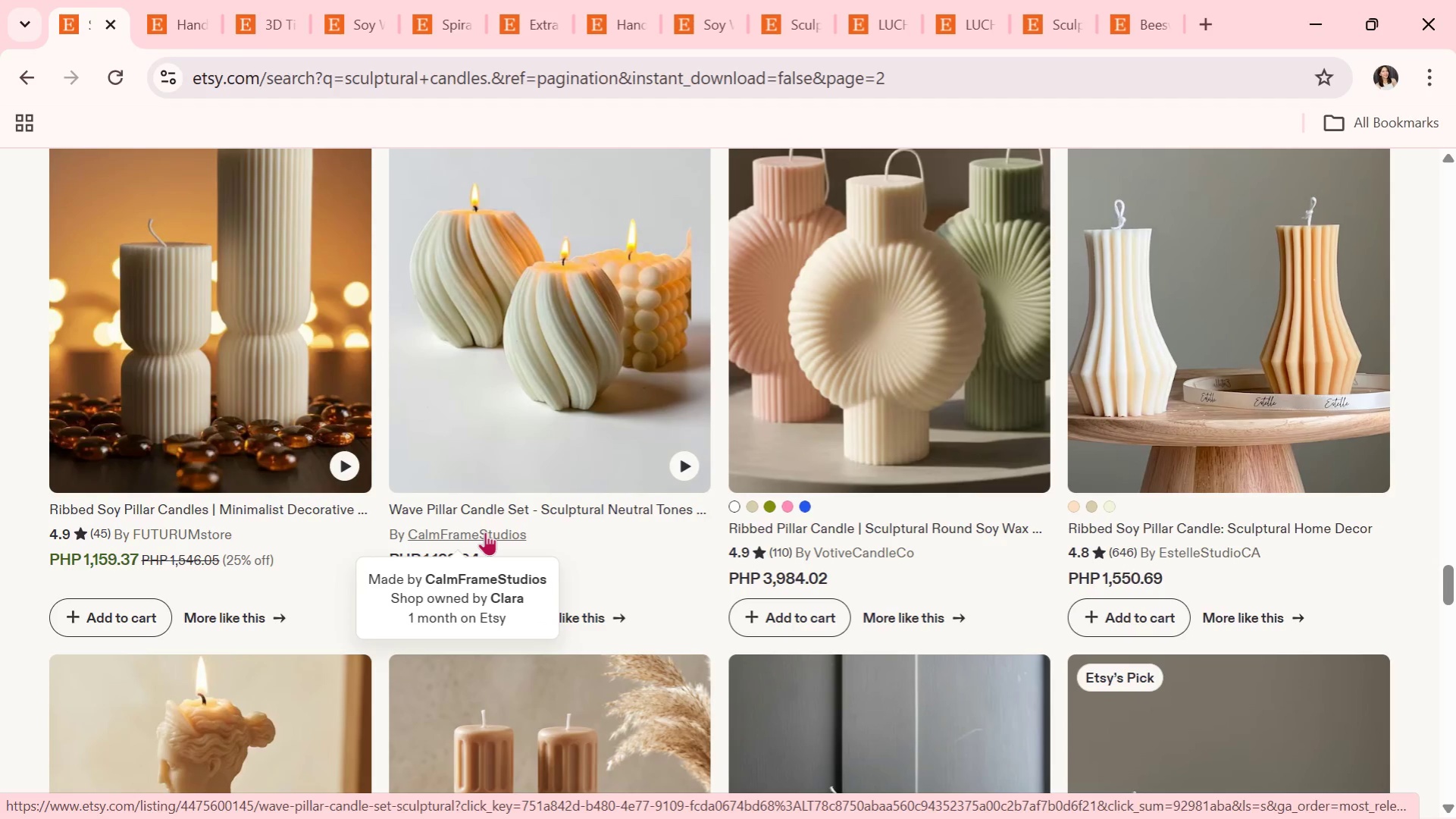 
wait(6.72)
 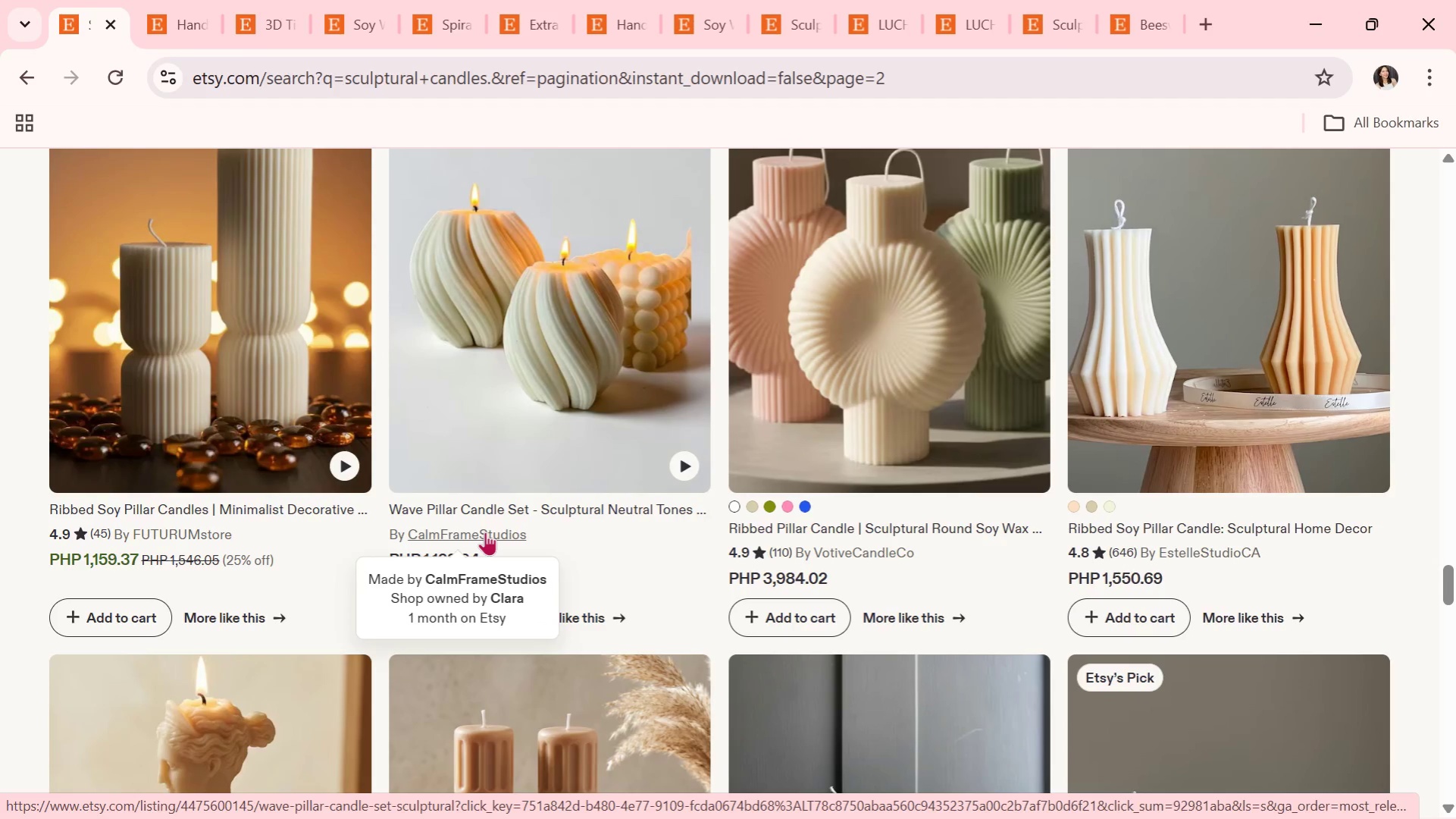 
scroll: coordinate [418, 633], scroll_direction: down, amount: 2.0
 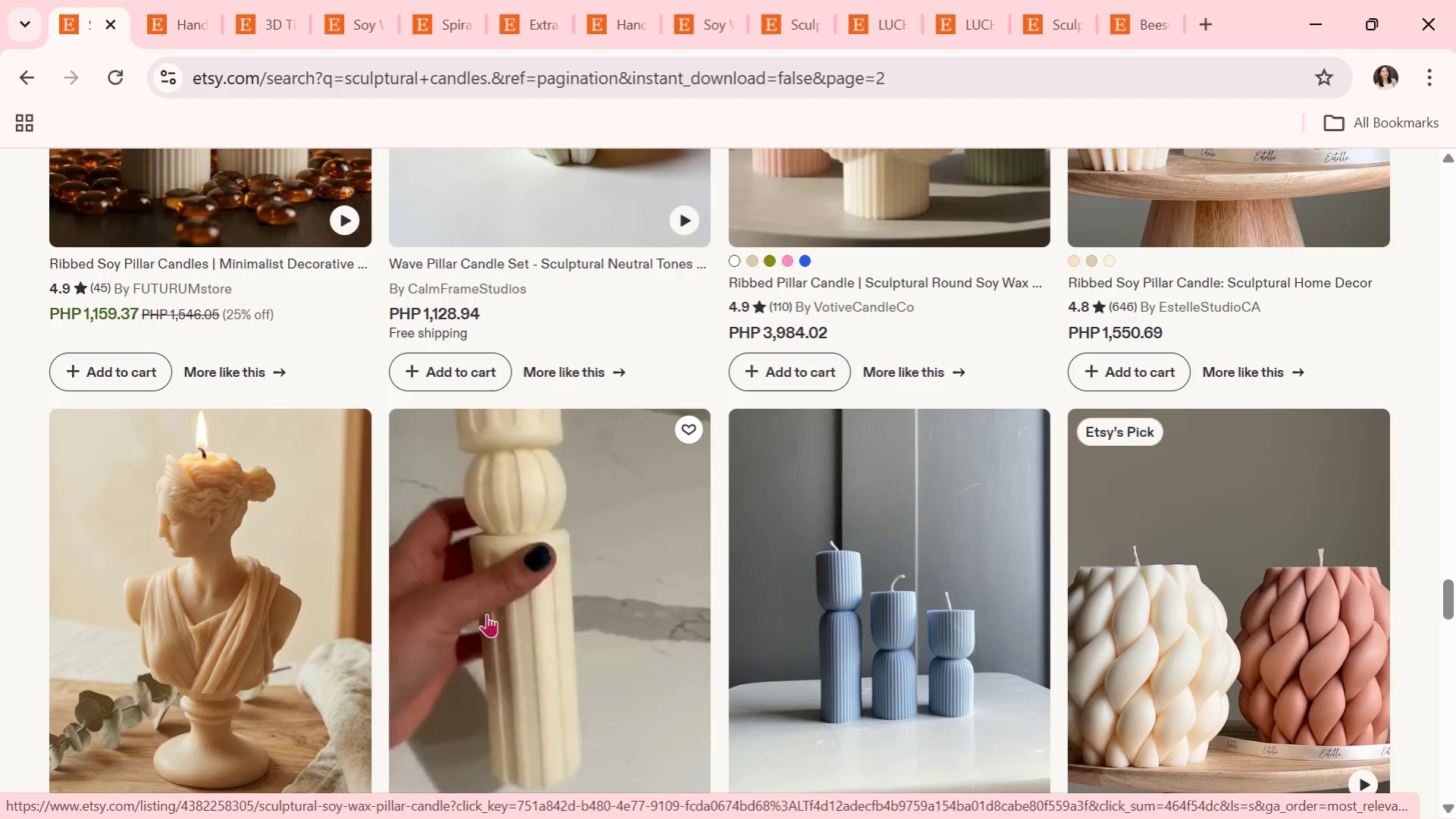 
wait(6.82)
 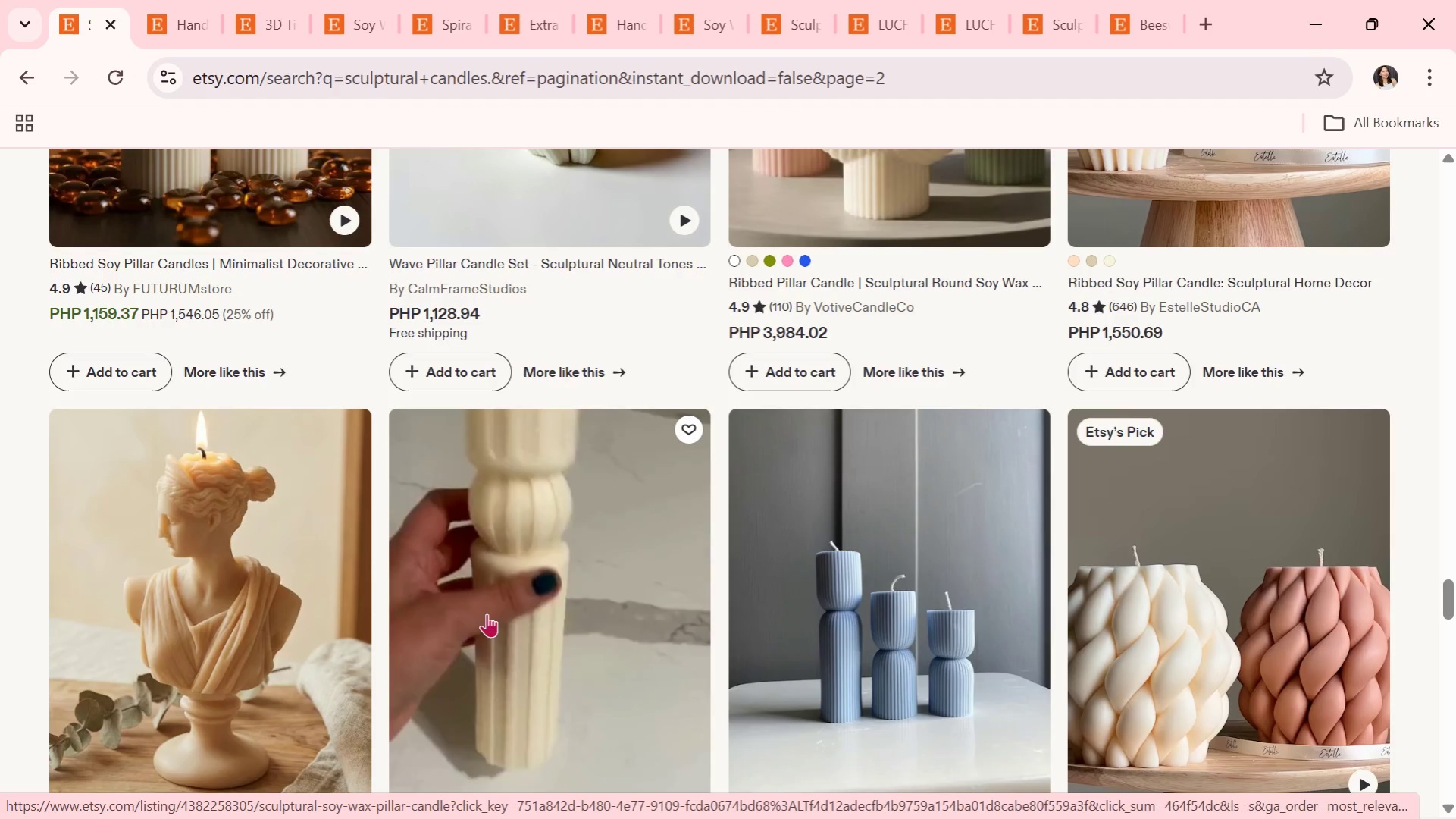 
scroll: coordinate [488, 613], scroll_direction: down, amount: 2.0
 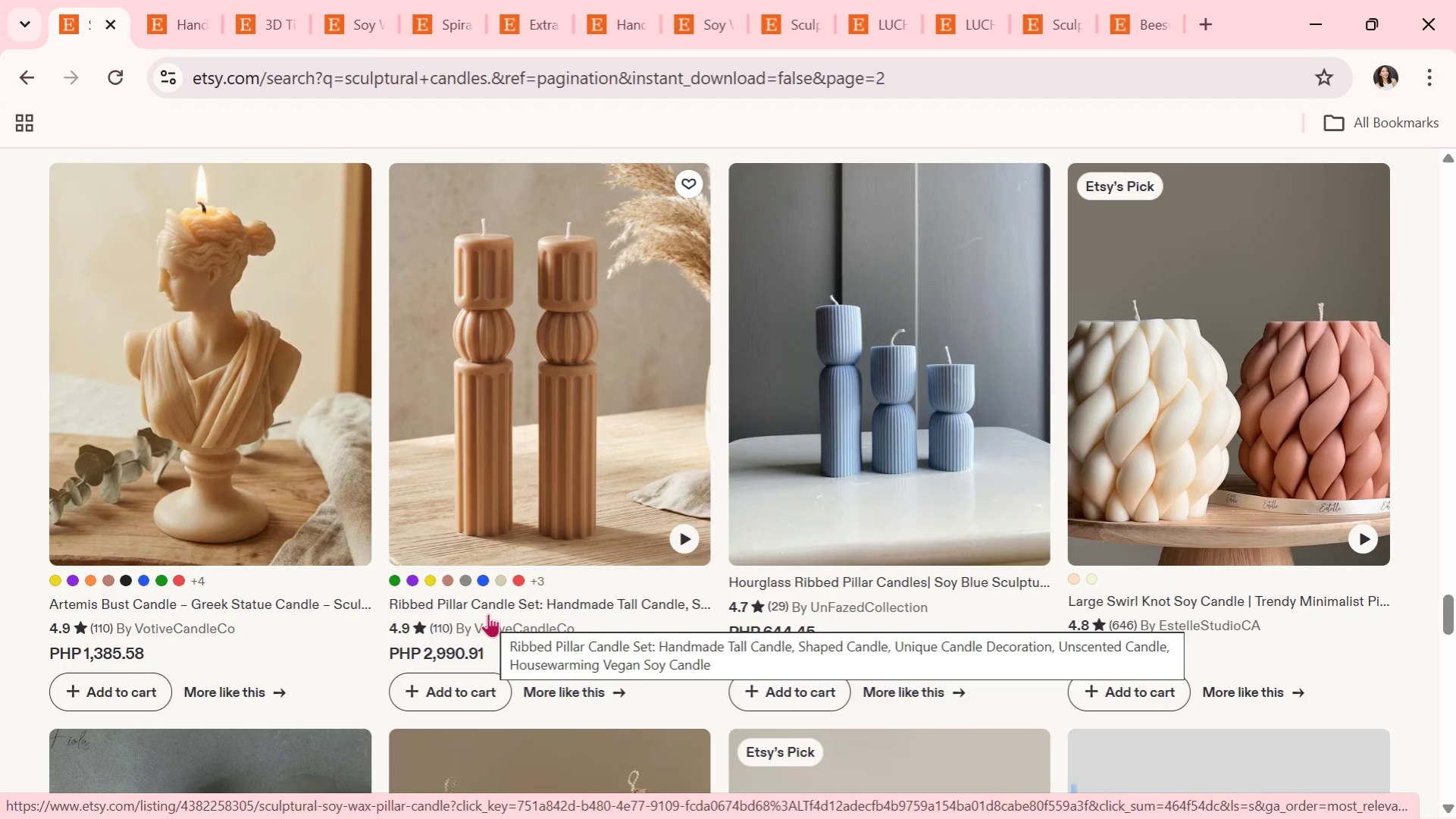 
wait(6.88)
 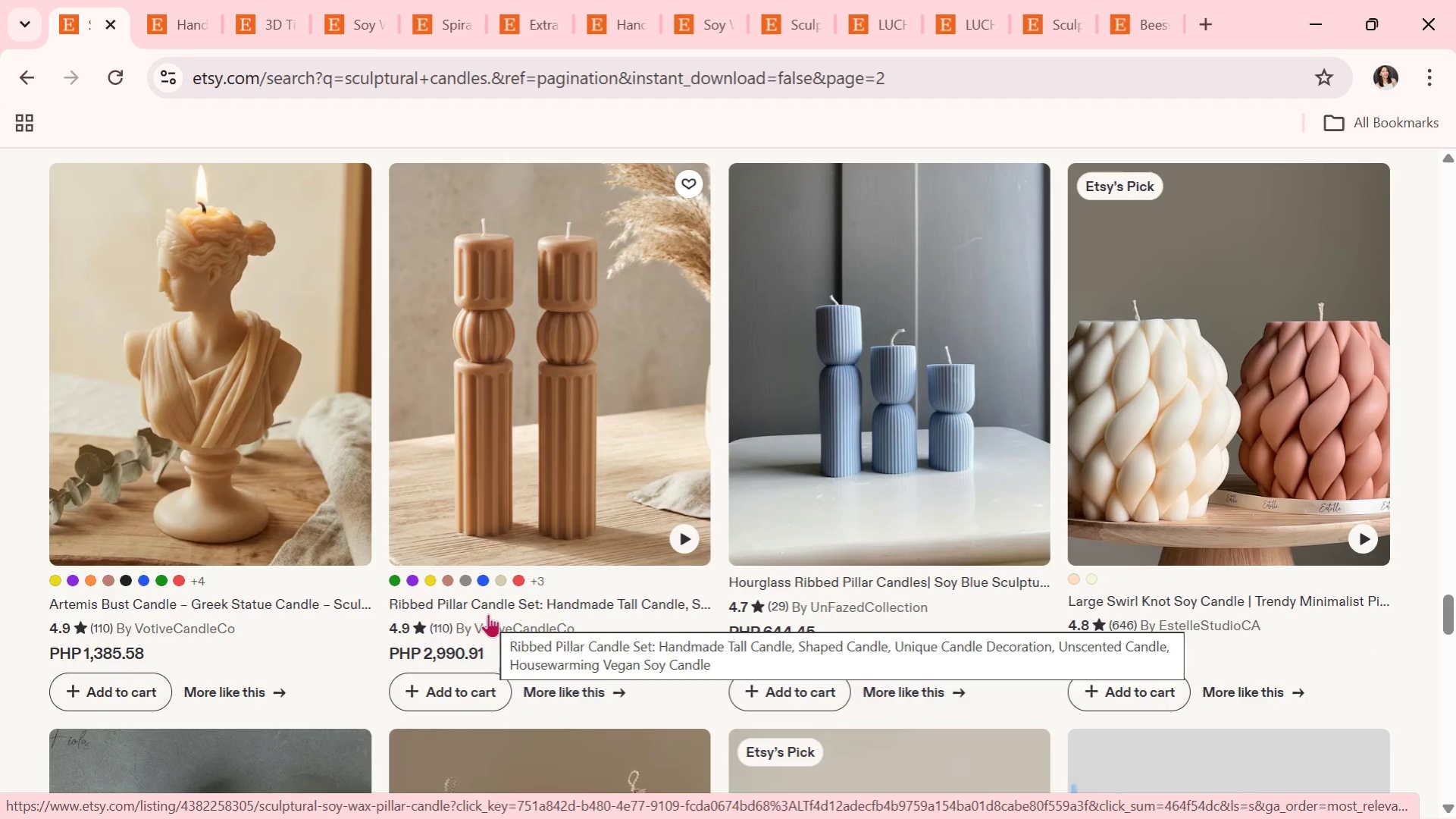 
scroll: coordinate [283, 379], scroll_direction: down, amount: 4.0
 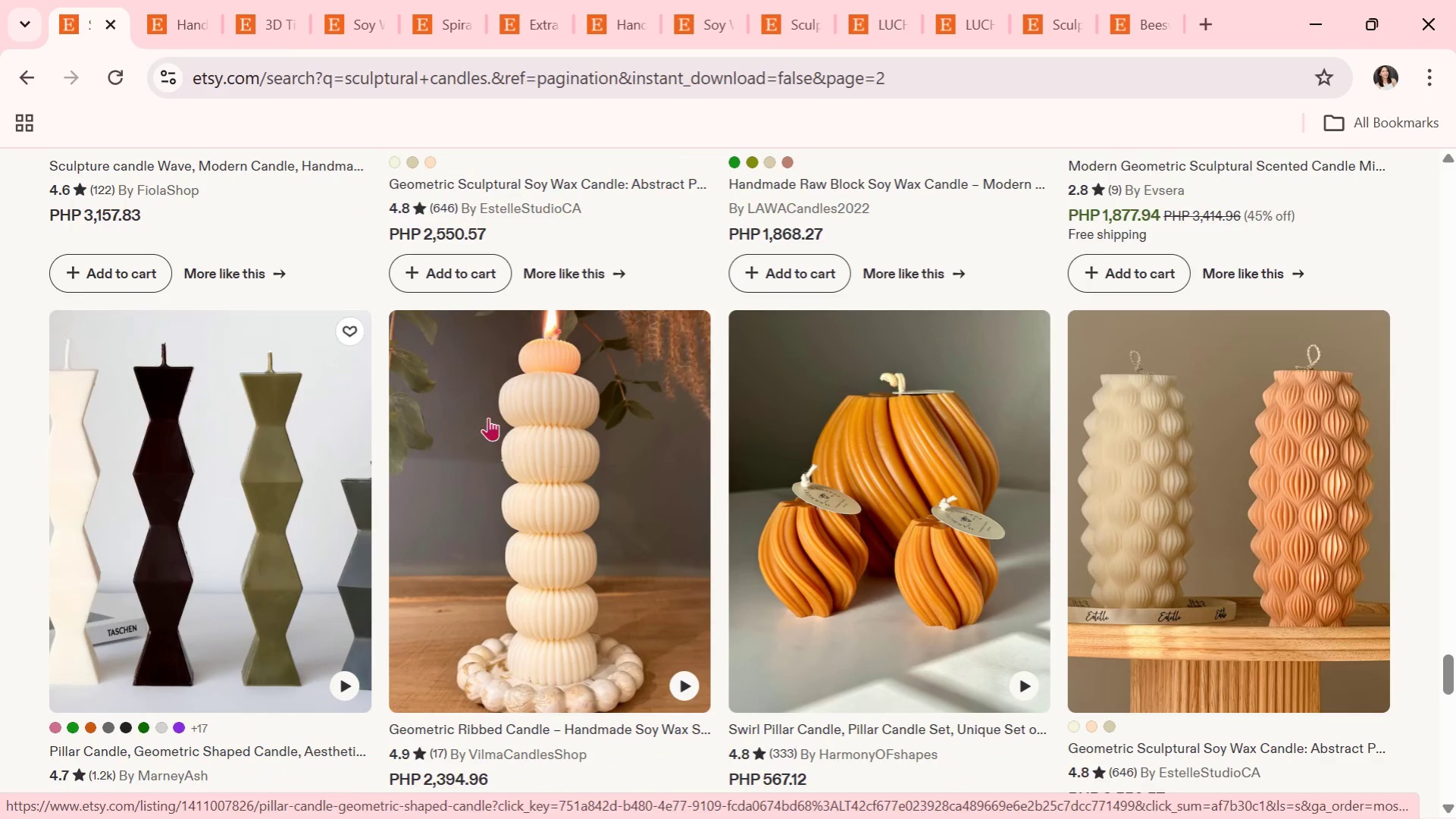 
left_click([576, 460])
 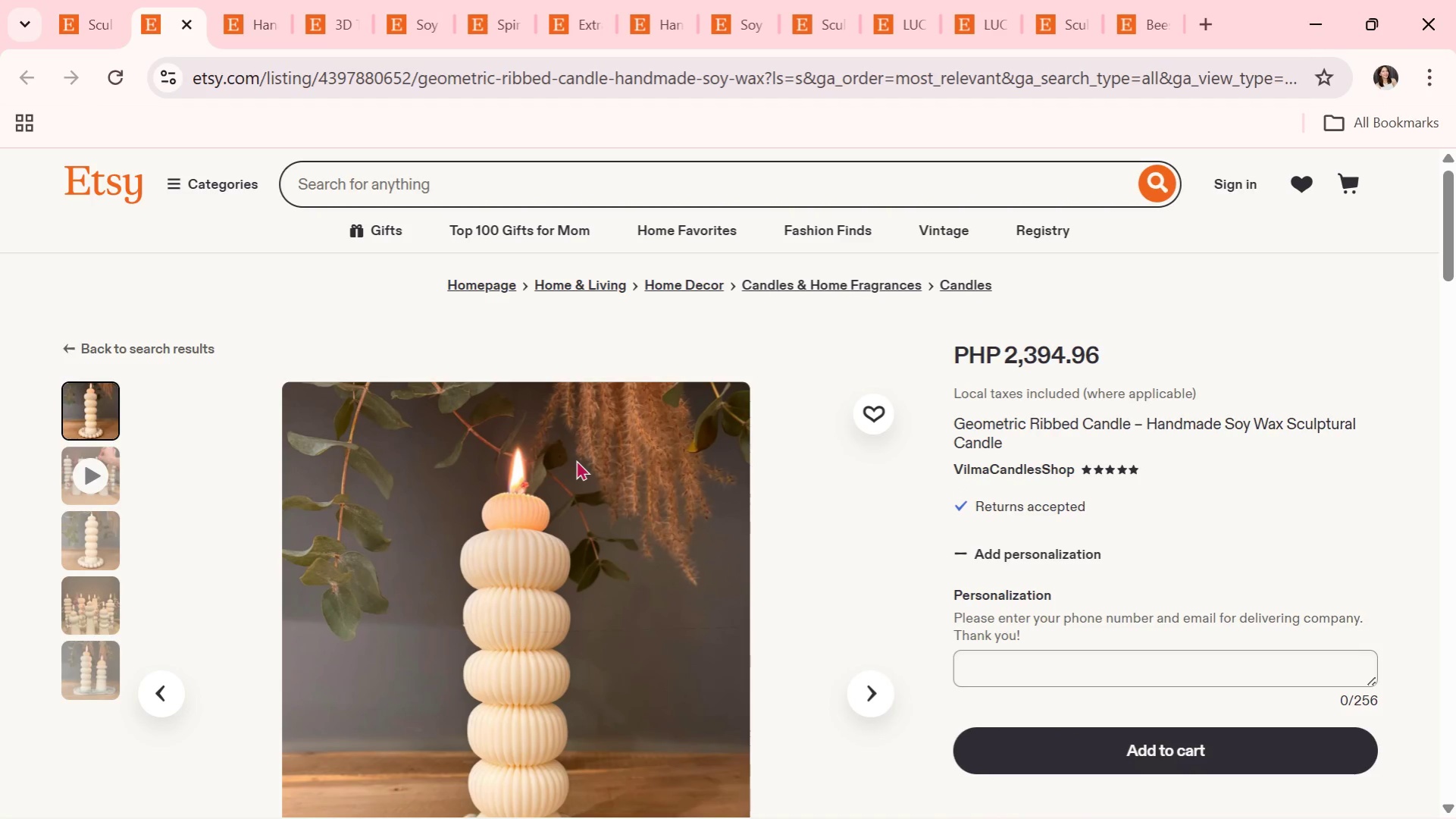 
wait(5.55)
 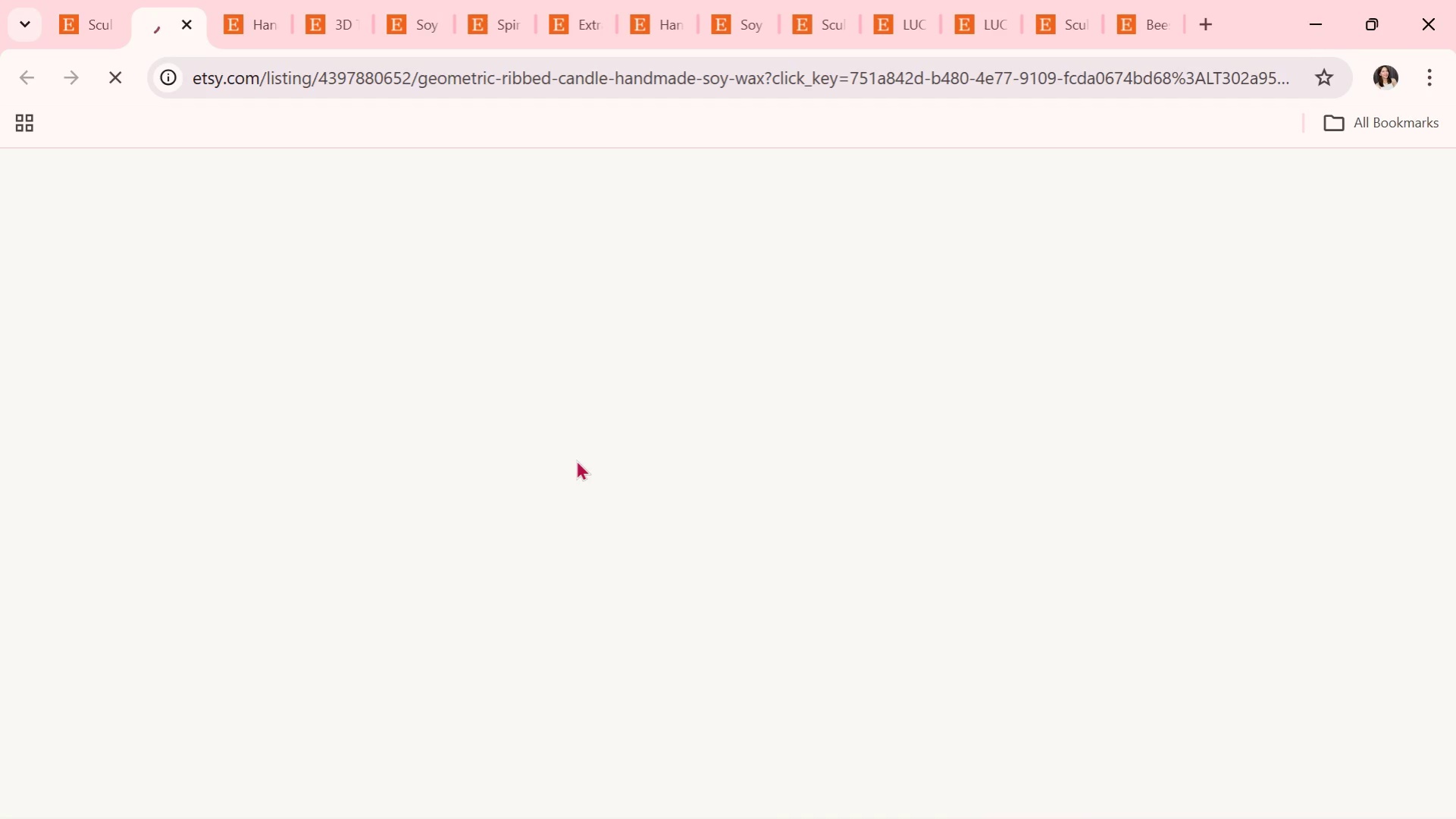 
scroll: coordinate [659, 475], scroll_direction: down, amount: 2.0
 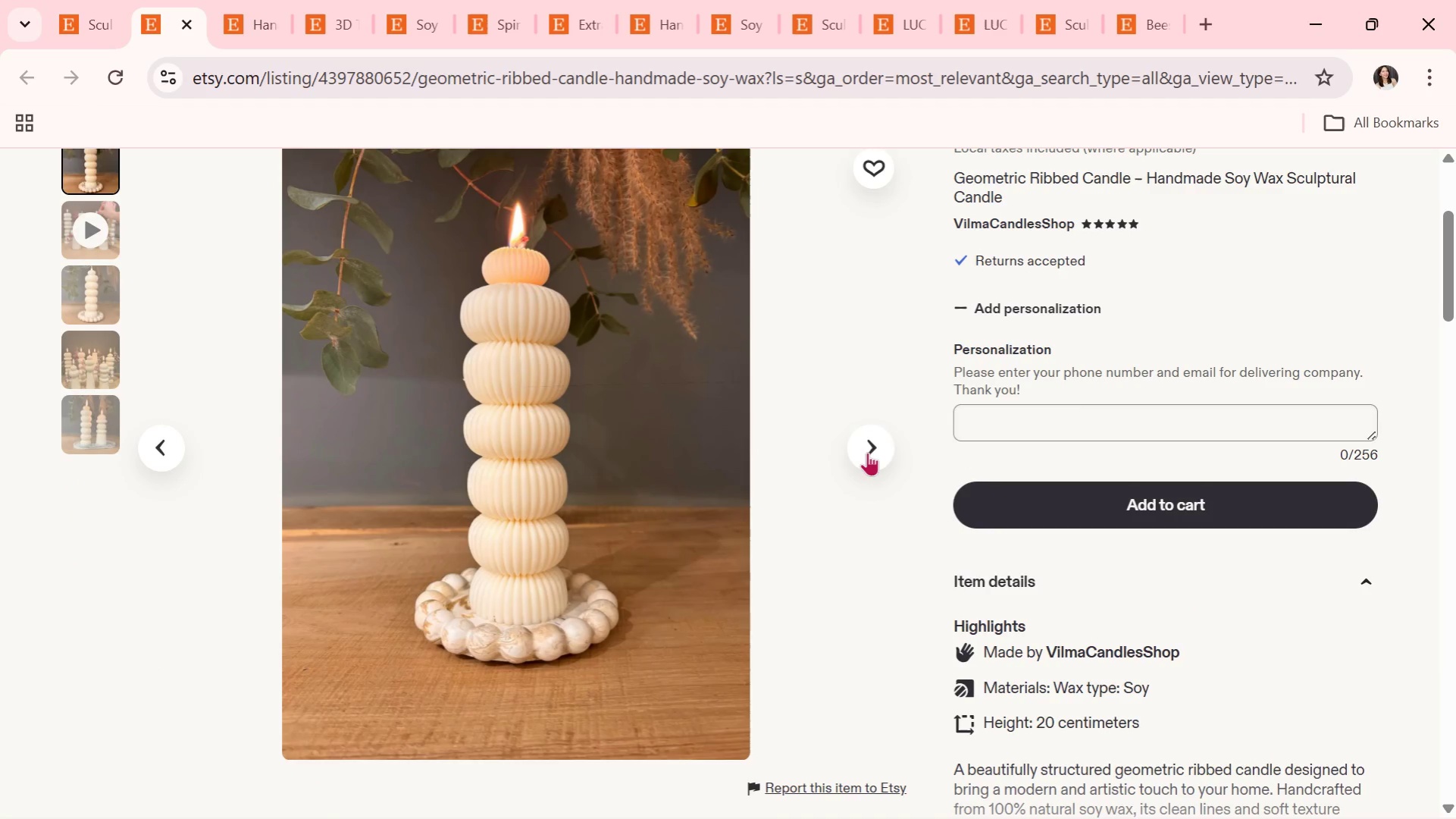 
left_click([861, 446])
 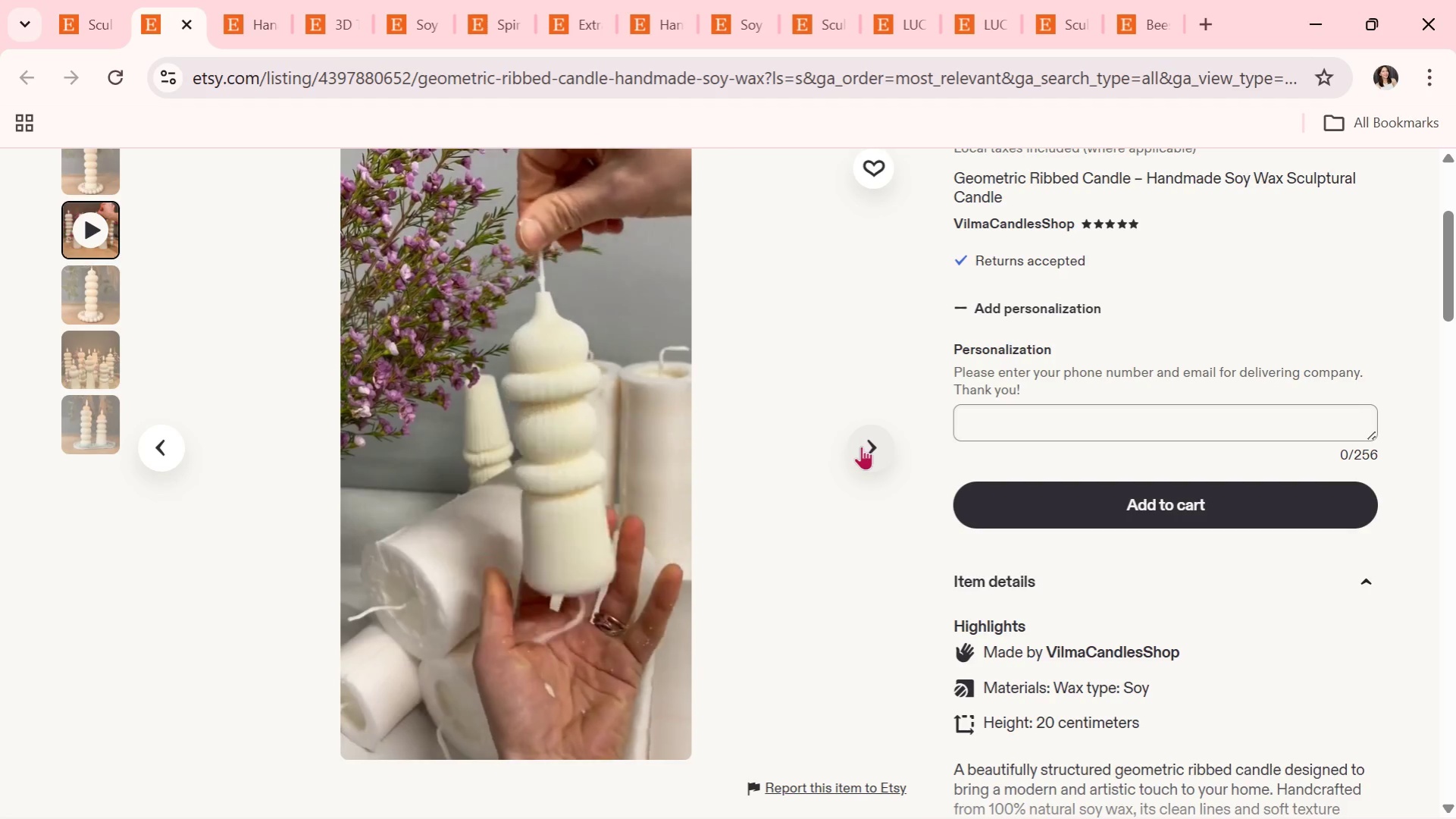 
wait(7.5)
 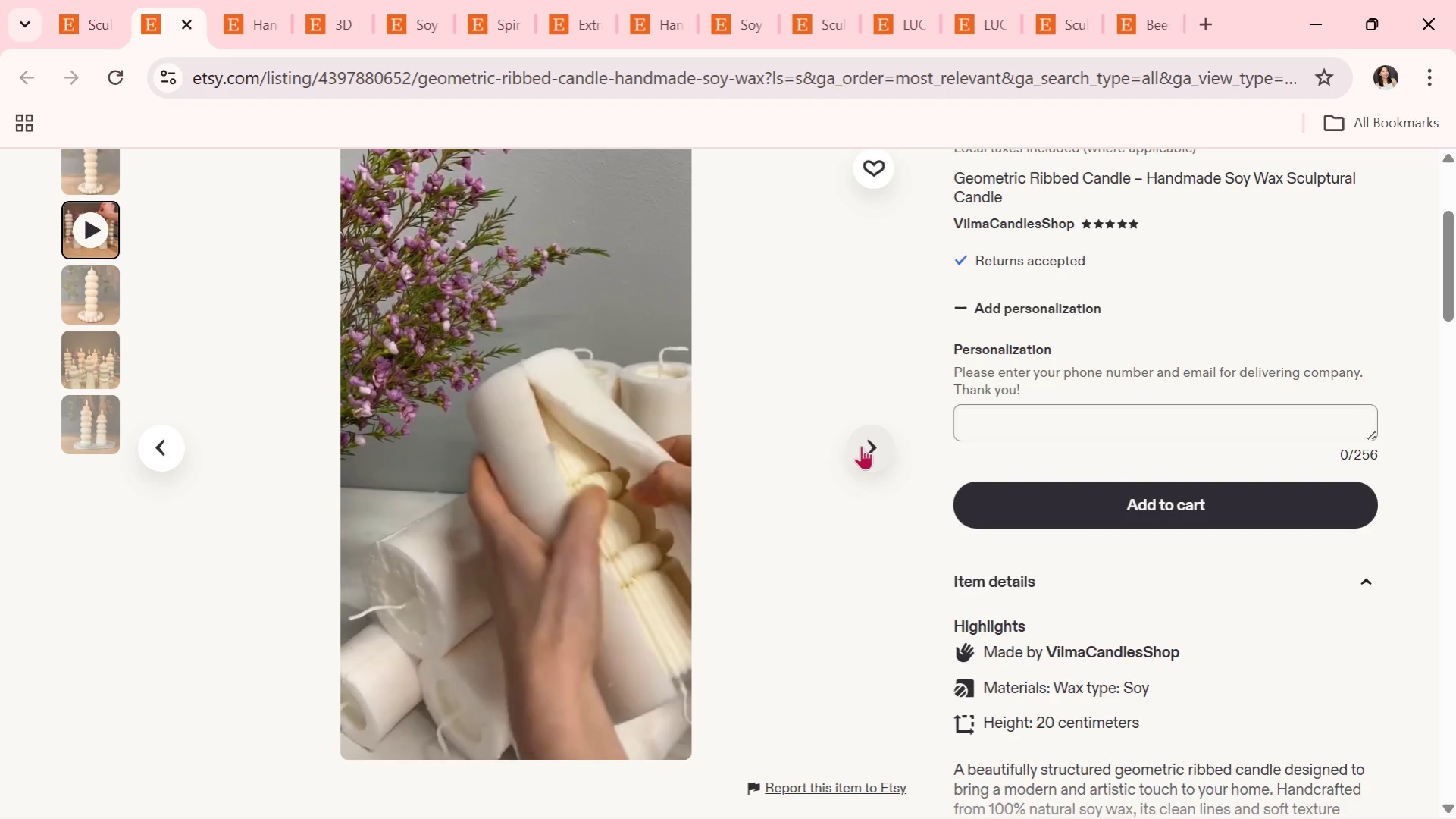 
left_click([861, 446])
 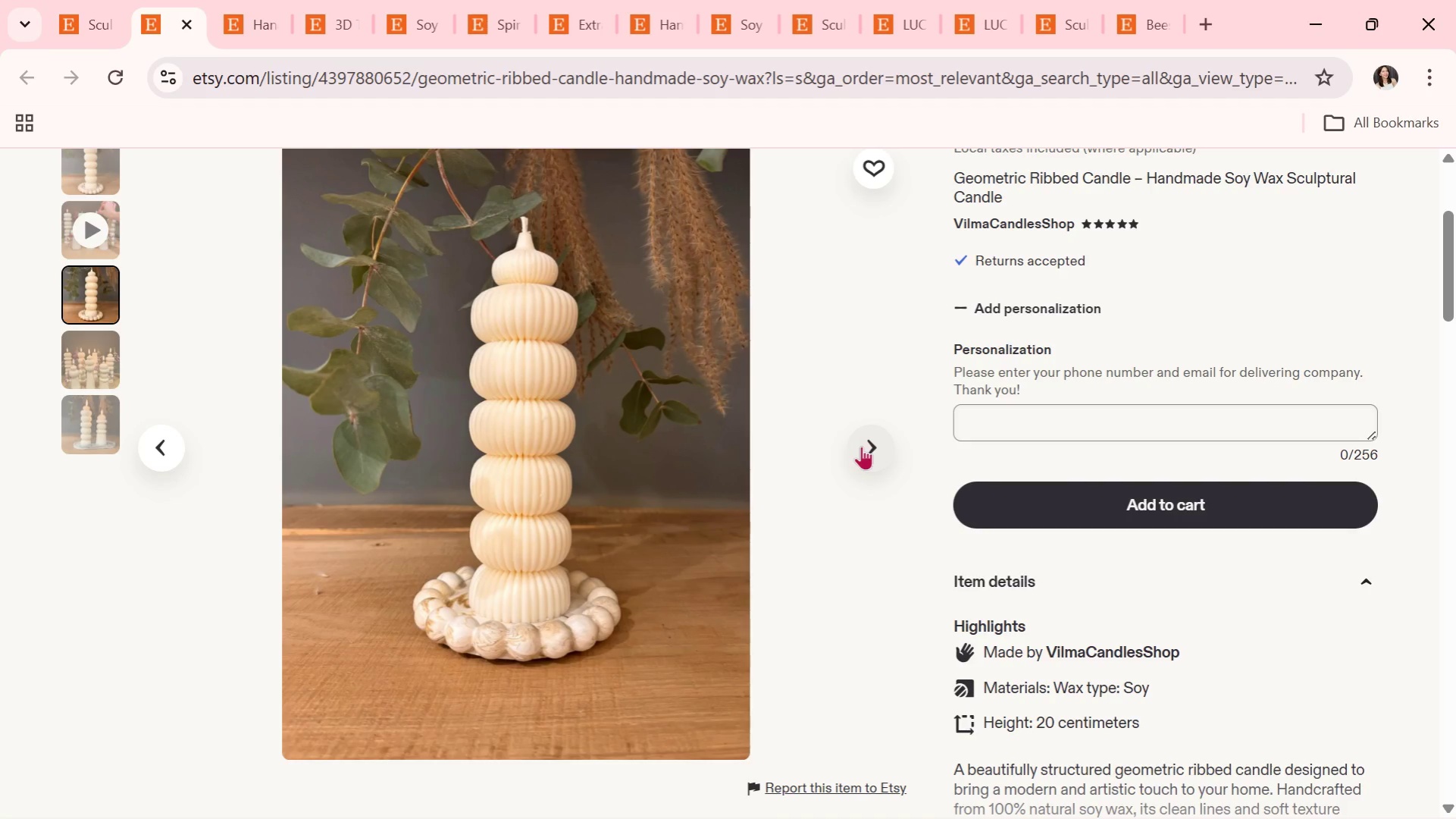 
left_click([861, 446])
 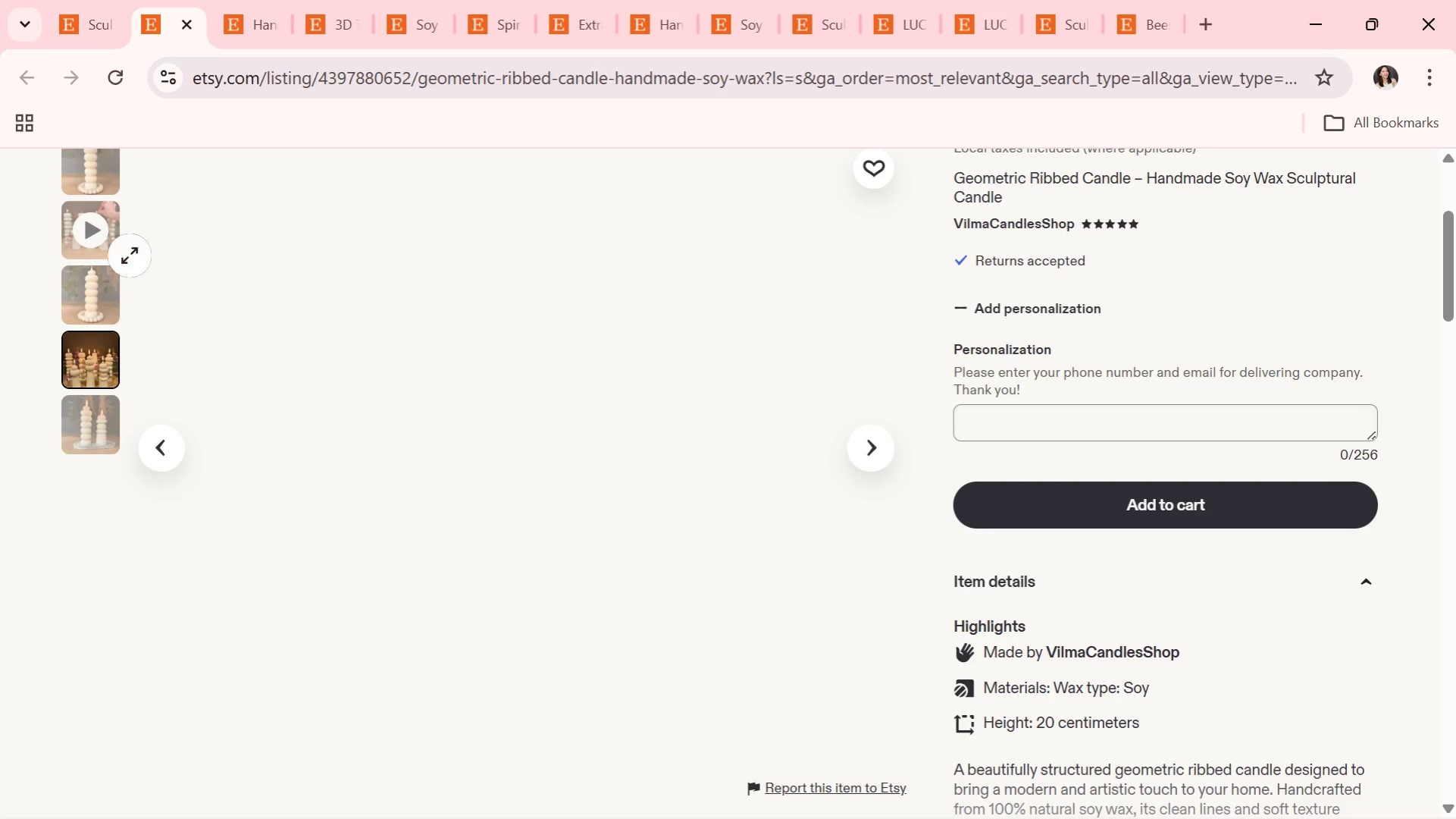 
left_click([80, 349])
 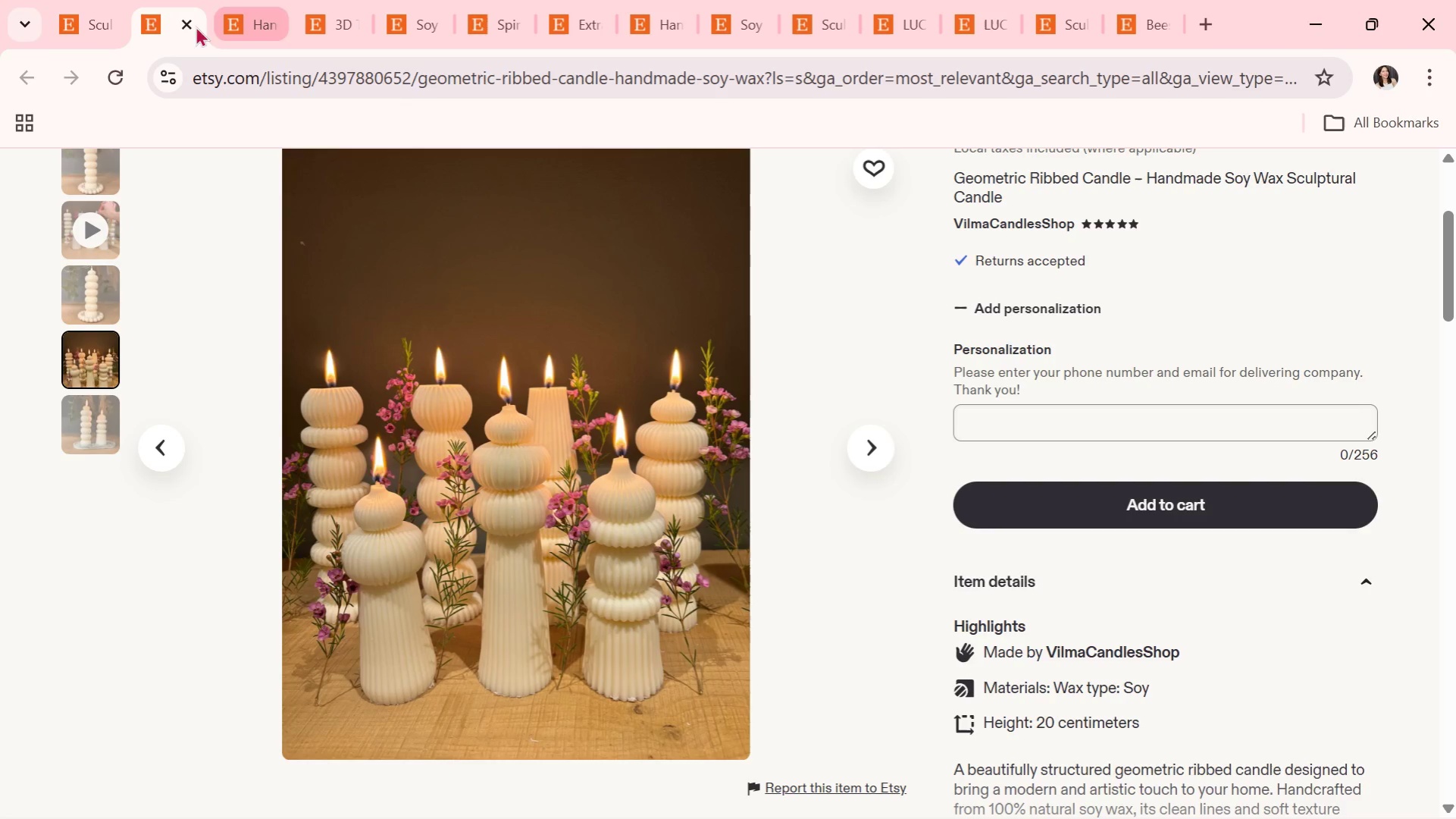 
scroll: coordinate [587, 578], scroll_direction: up, amount: 3.0
 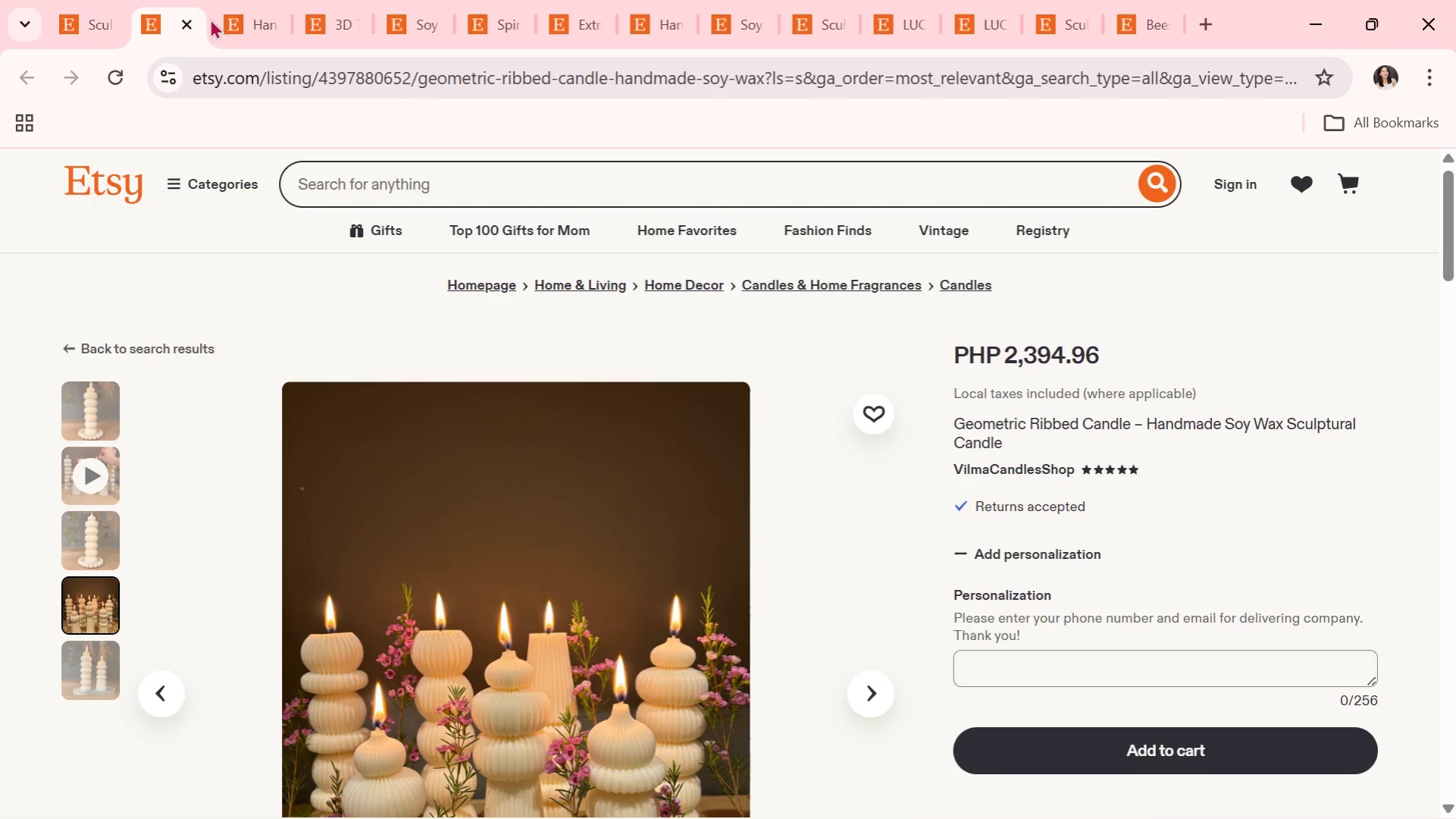 
left_click([185, 18])
 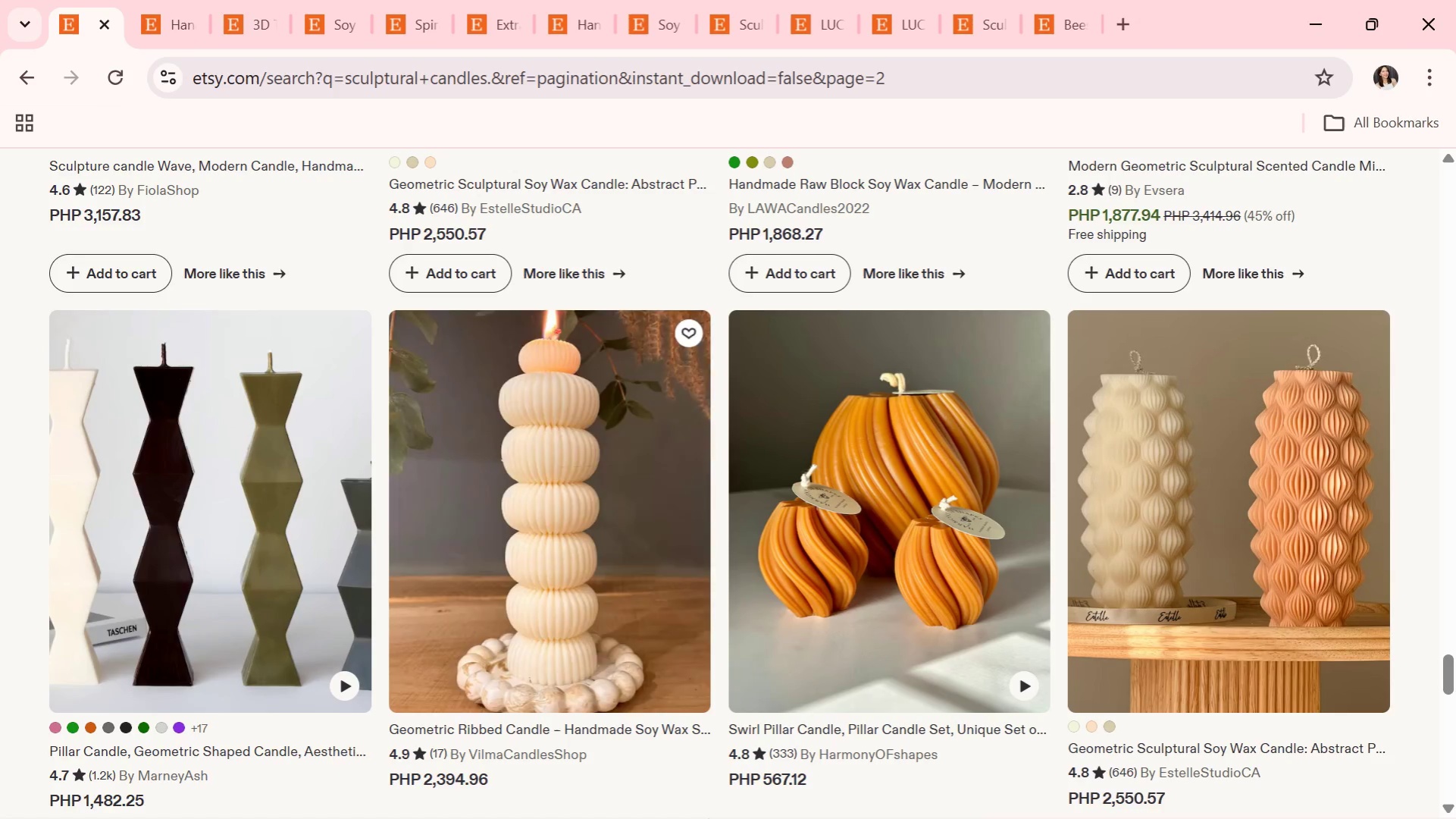 
scroll: coordinate [744, 662], scroll_direction: down, amount: 10.0
 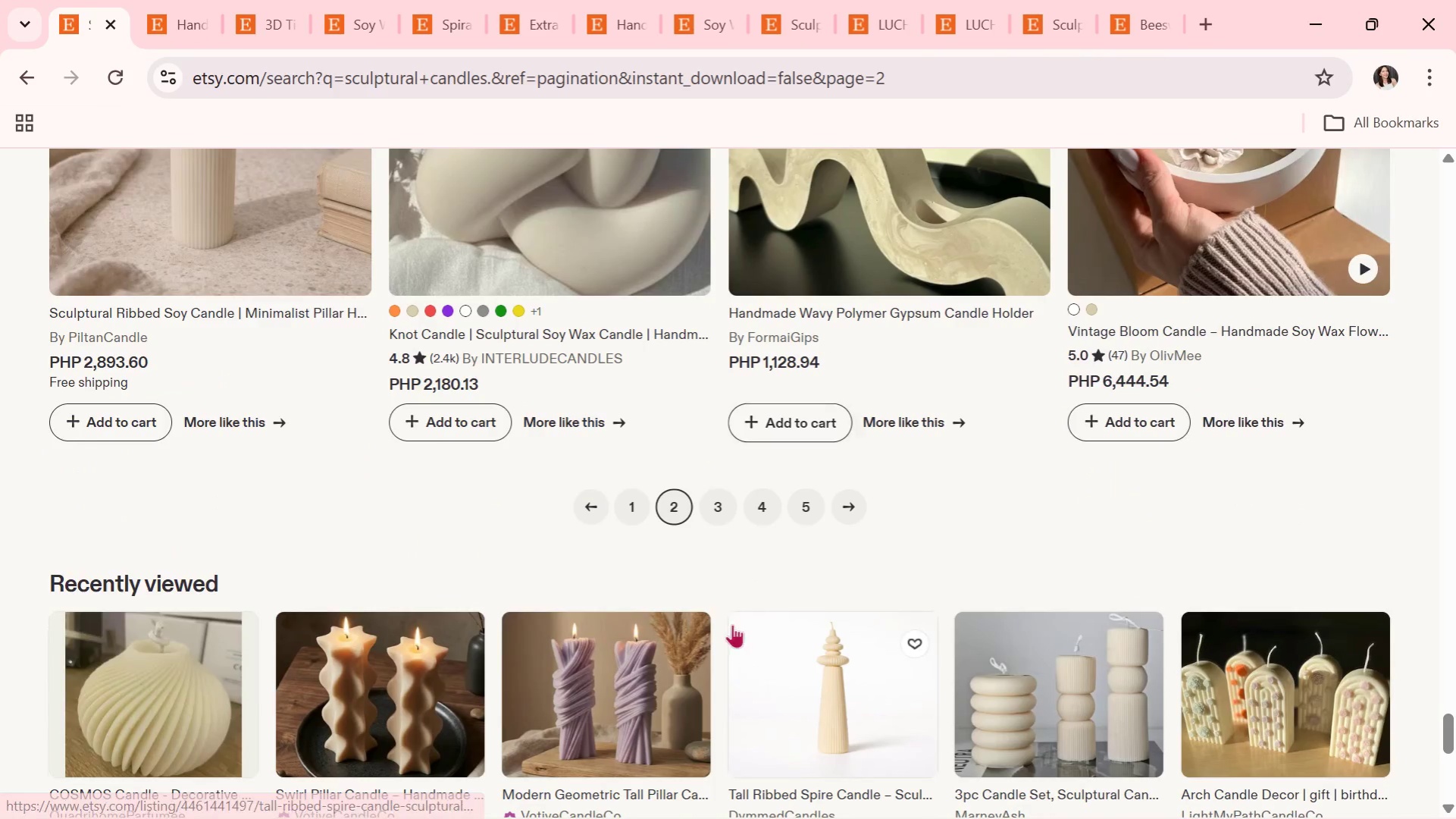 
scroll: coordinate [700, 605], scroll_direction: up, amount: 2.0
 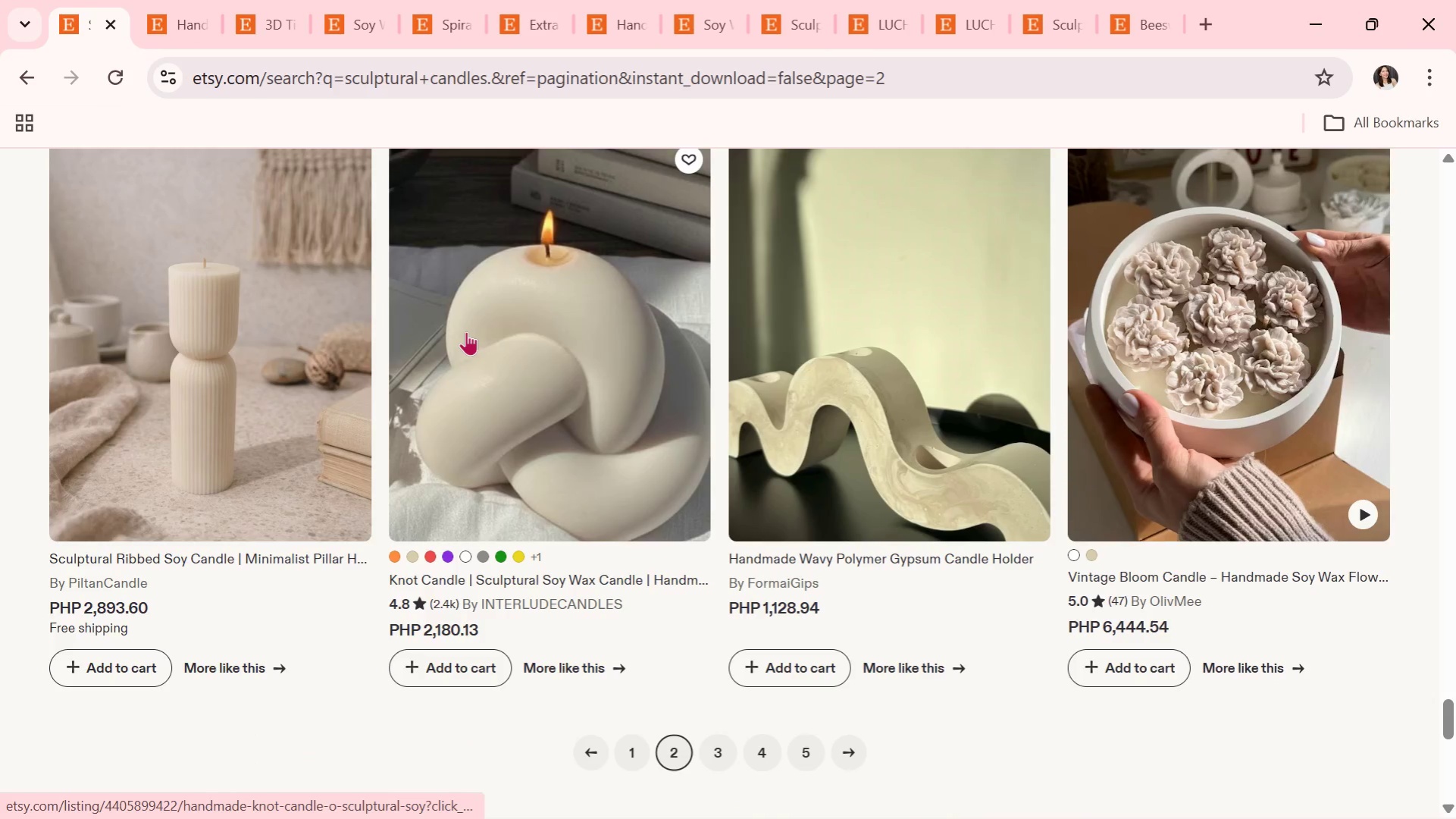 
left_click([466, 331])
 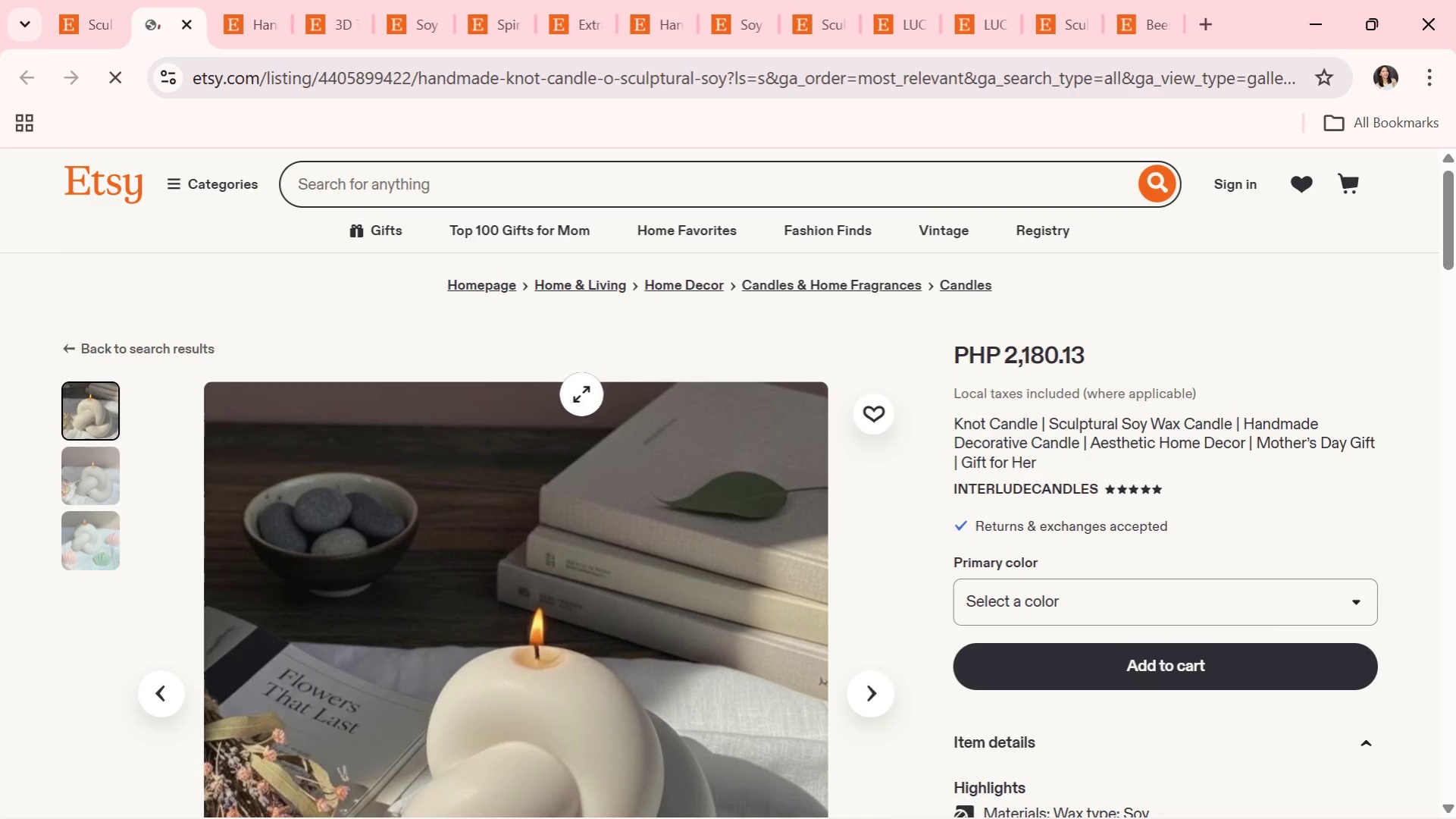 
scroll: coordinate [689, 508], scroll_direction: down, amount: 2.0
 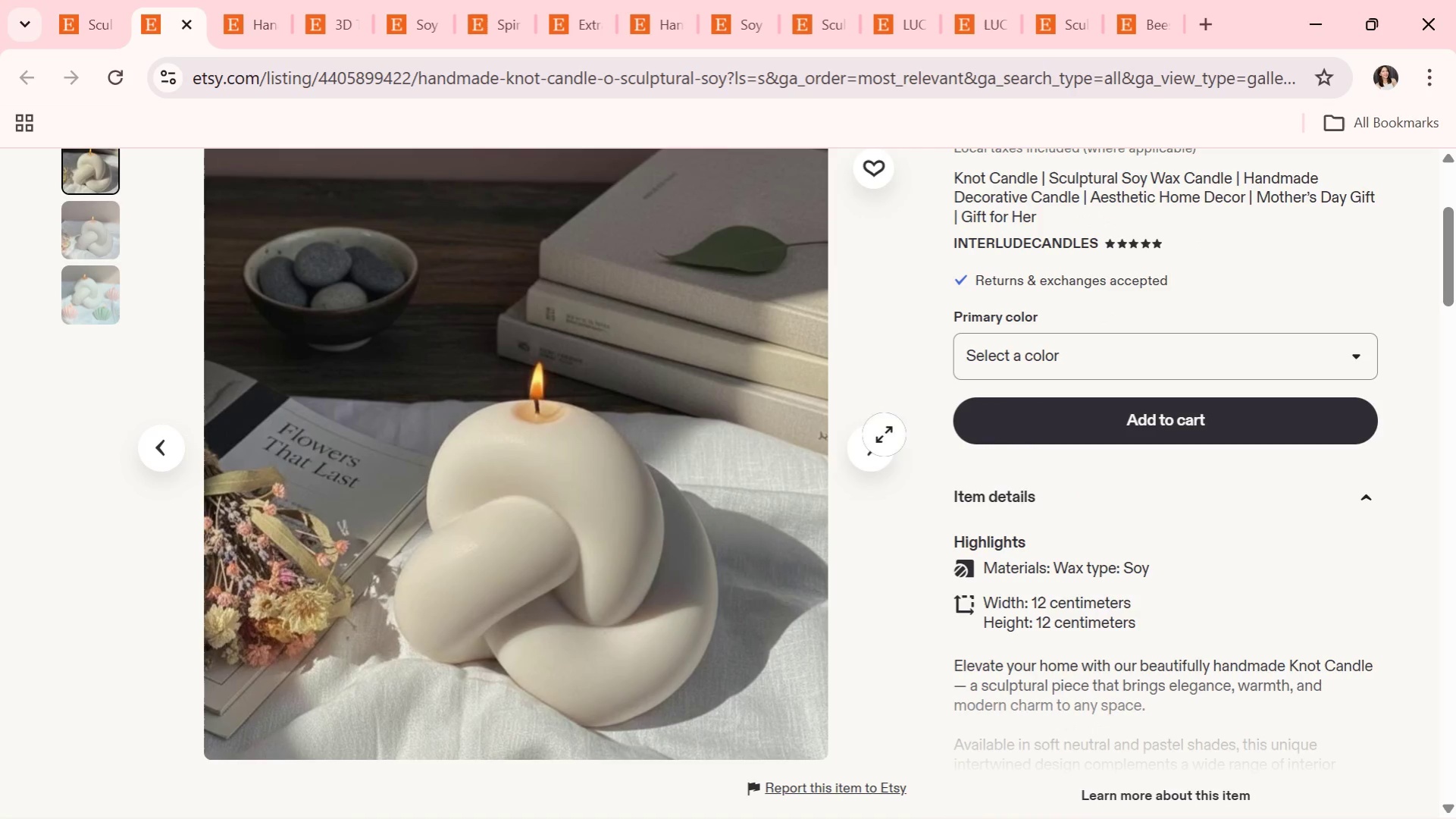 
left_click([858, 434])
 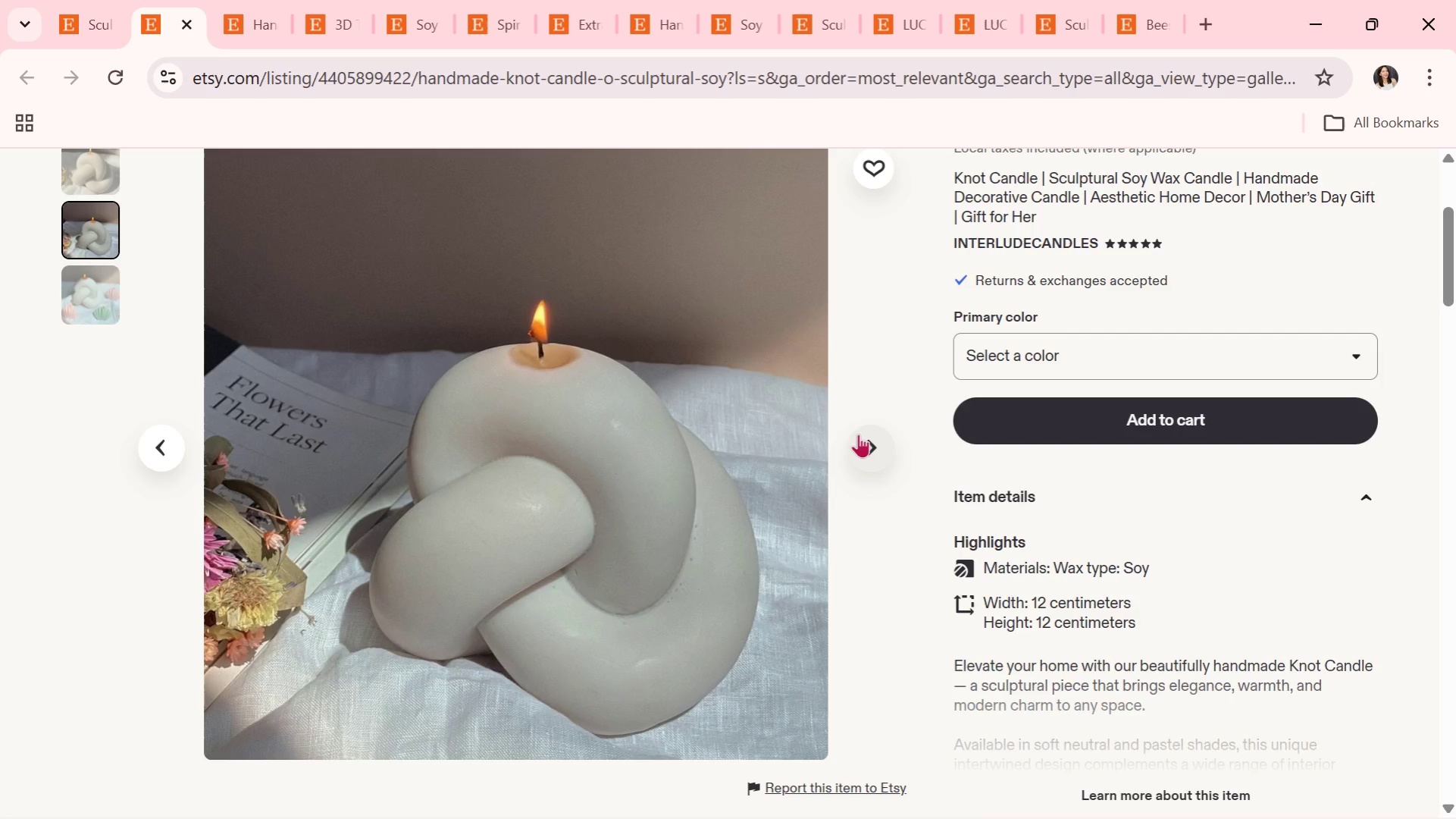 
left_click([858, 434])
 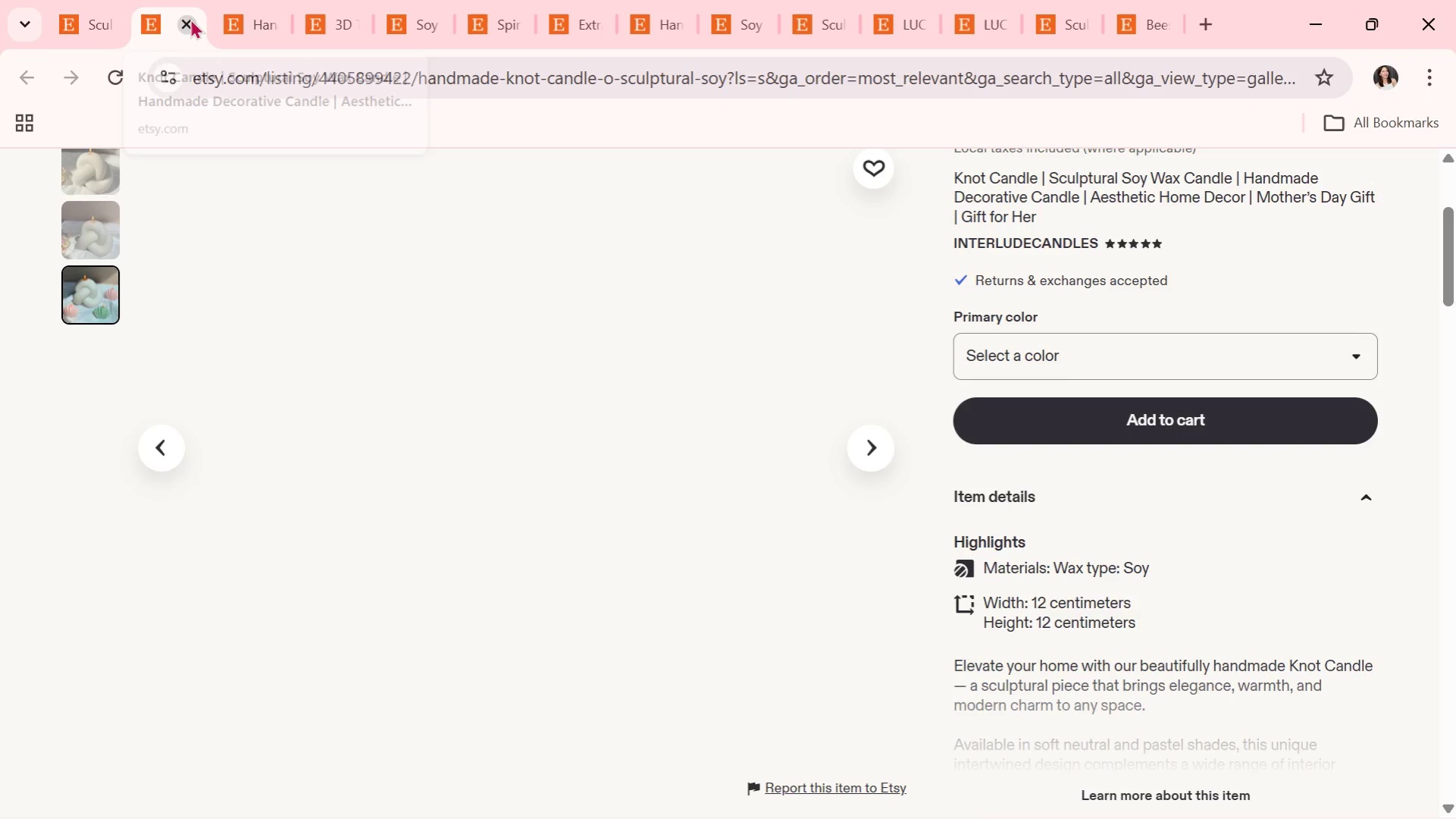 
left_click([258, 18])
 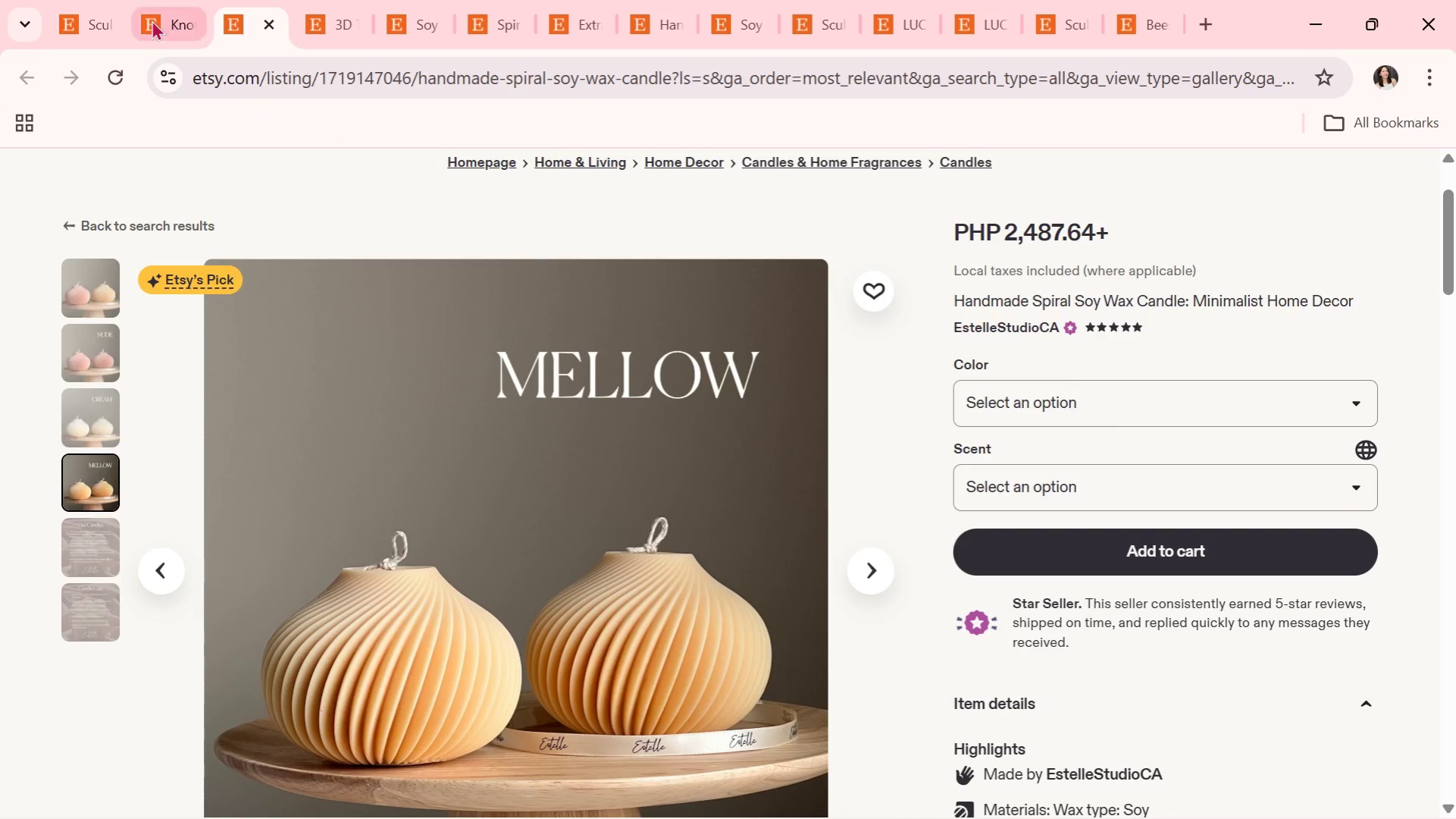 
left_click([152, 20])
 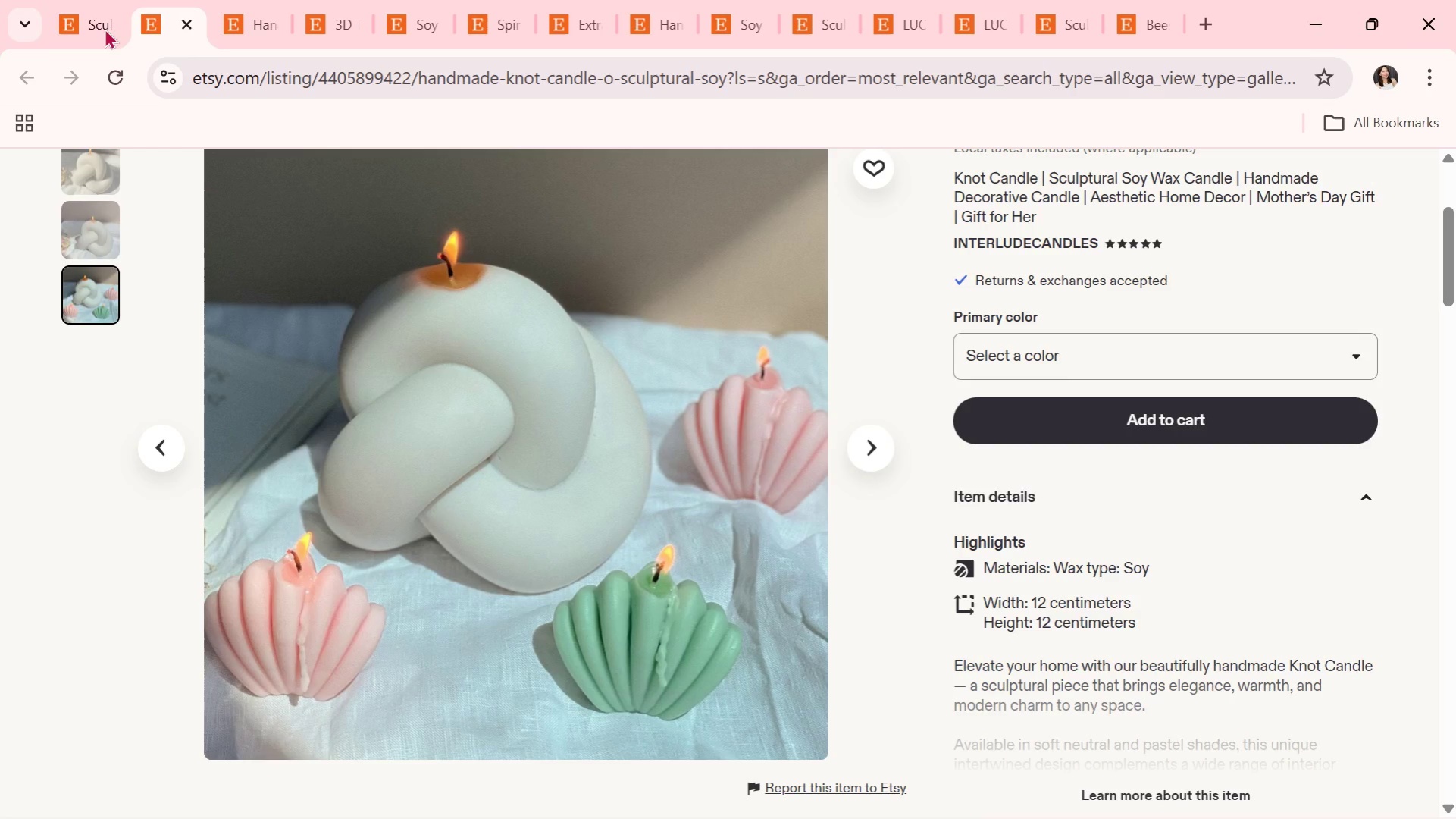 
left_click([74, 21])
 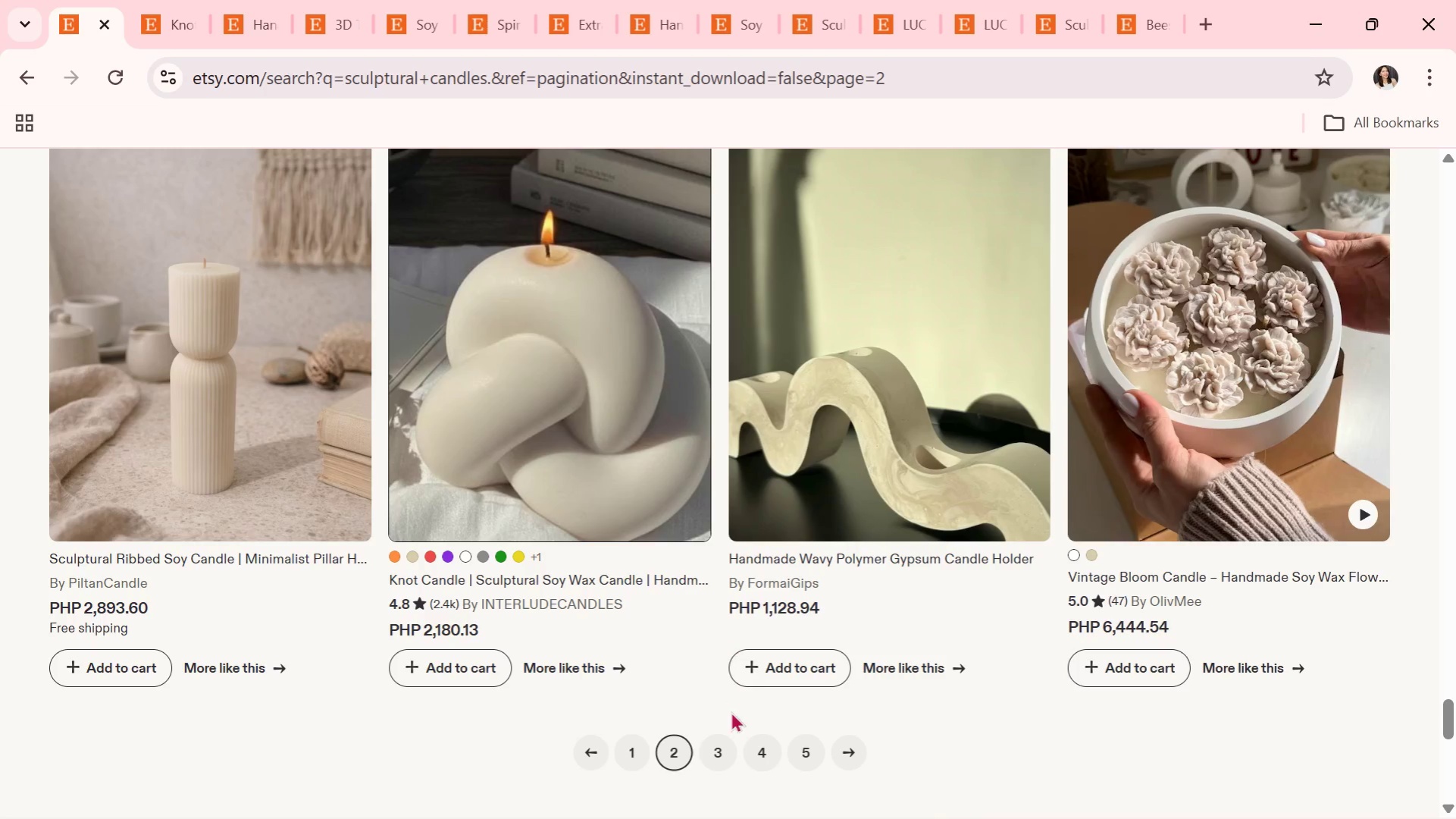 
left_click([706, 739])
 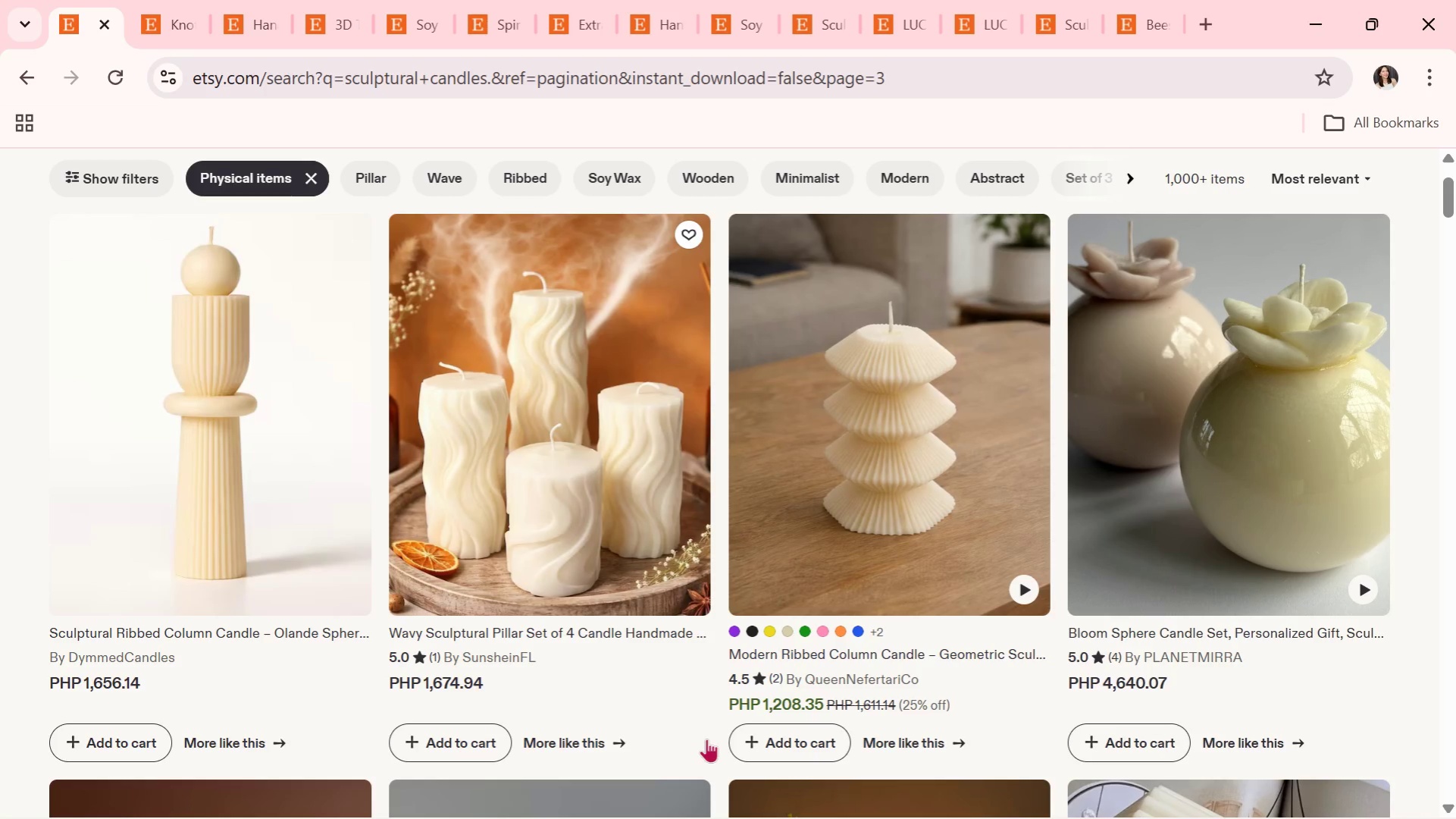 
wait(7.67)
 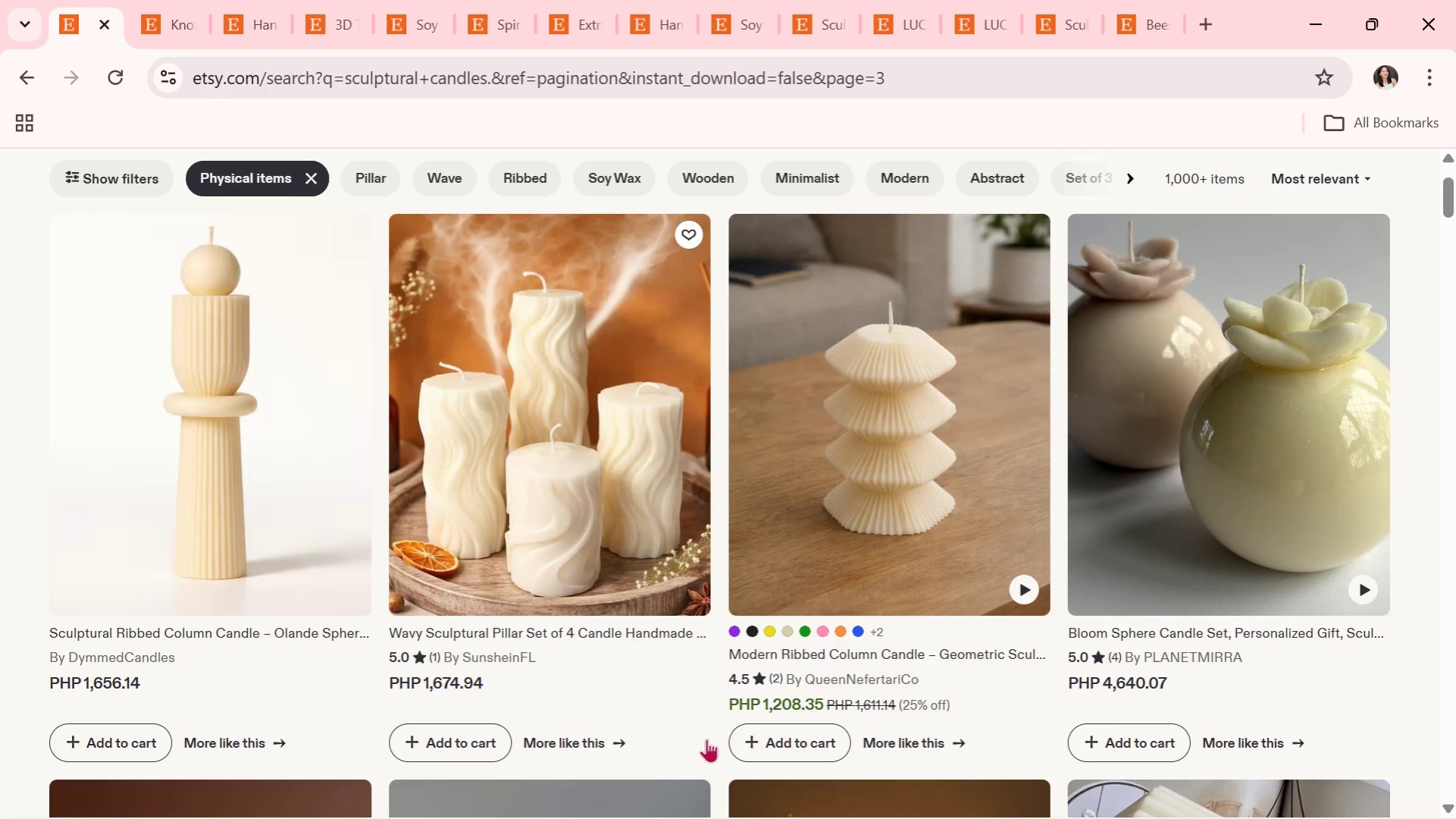 
scroll: coordinate [488, 750], scroll_direction: down, amount: 15.0
 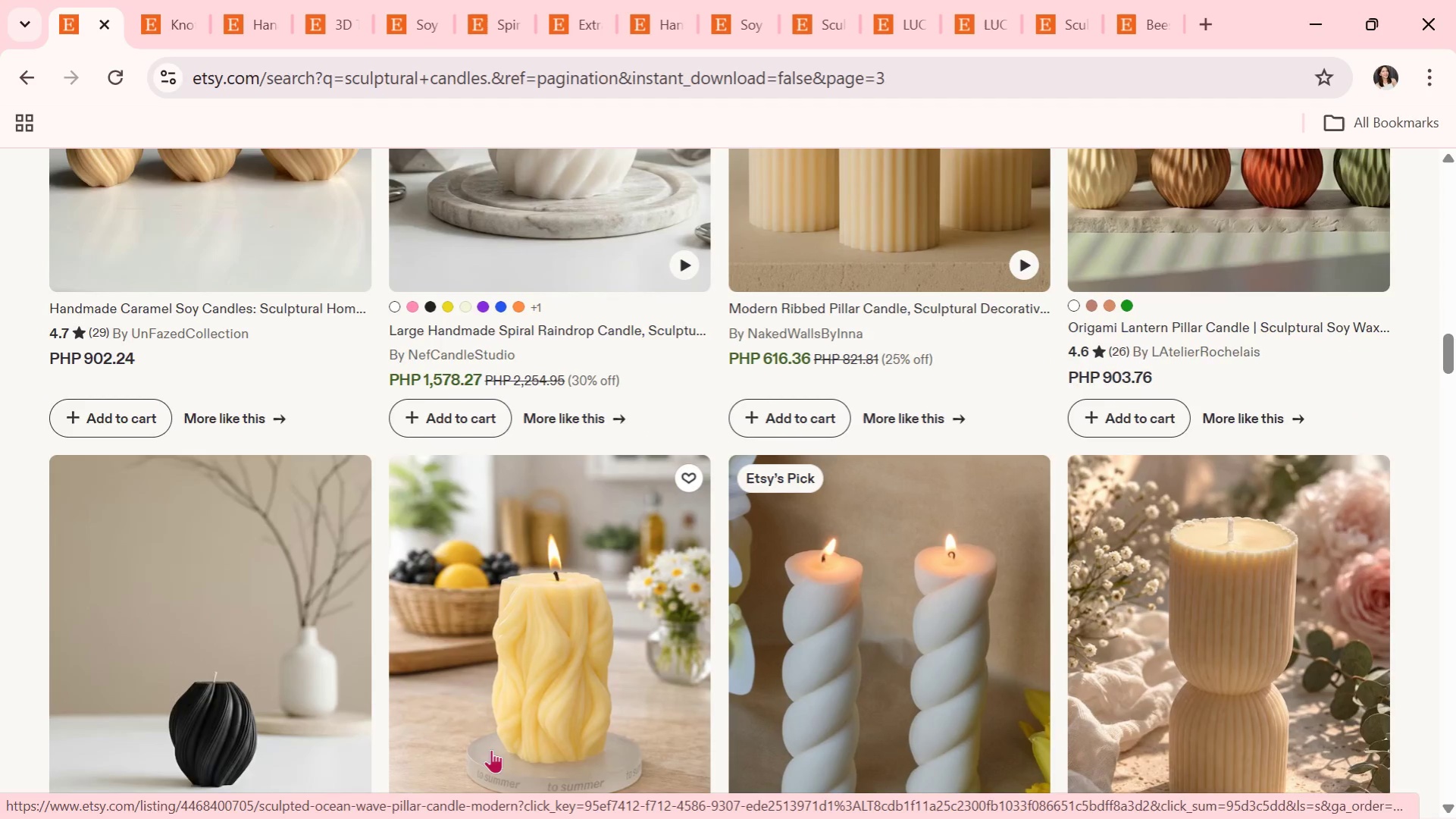 
scroll: coordinate [121, 735], scroll_direction: down, amount: 8.0
 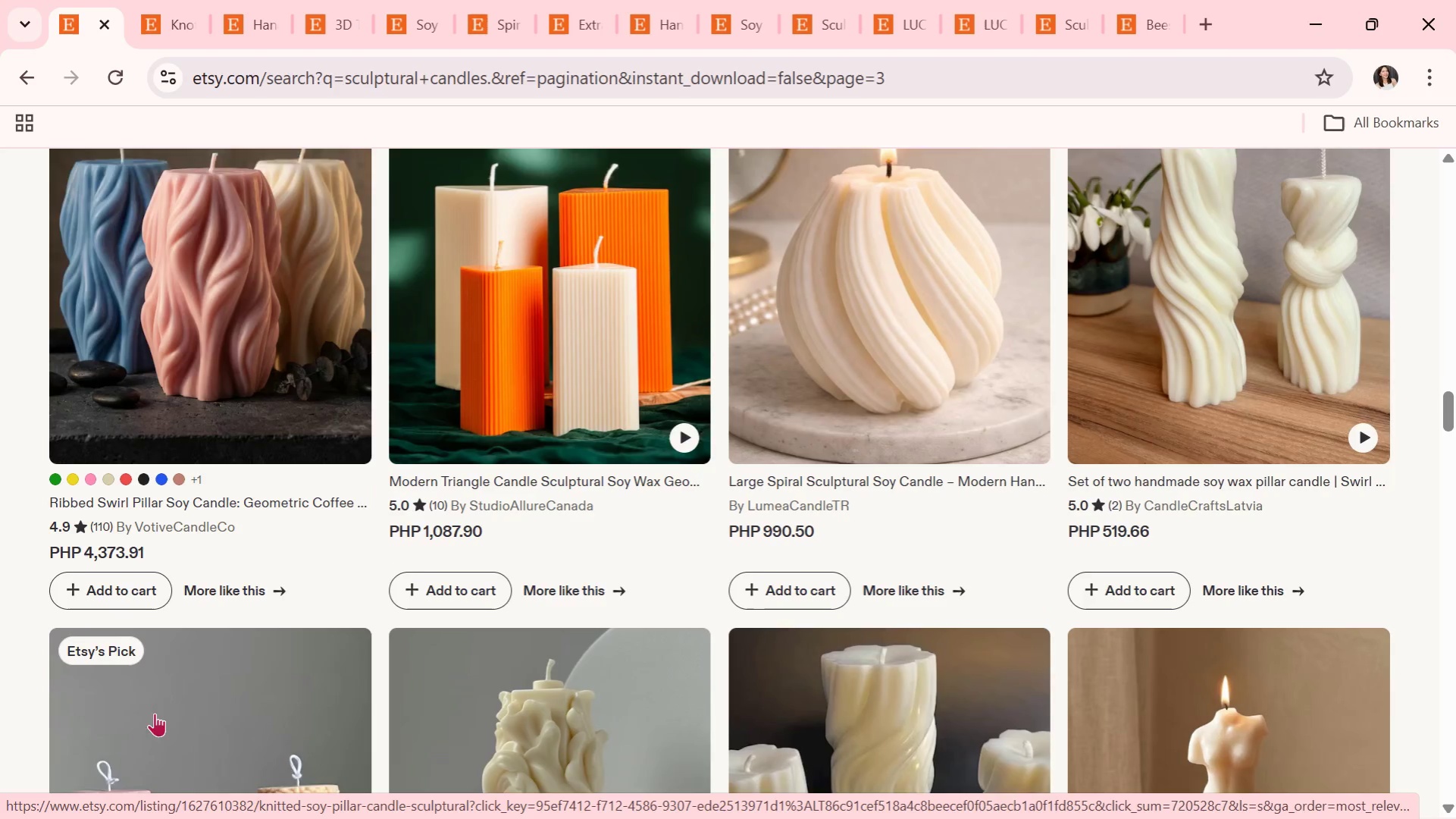 
mouse_move([400, 695])
 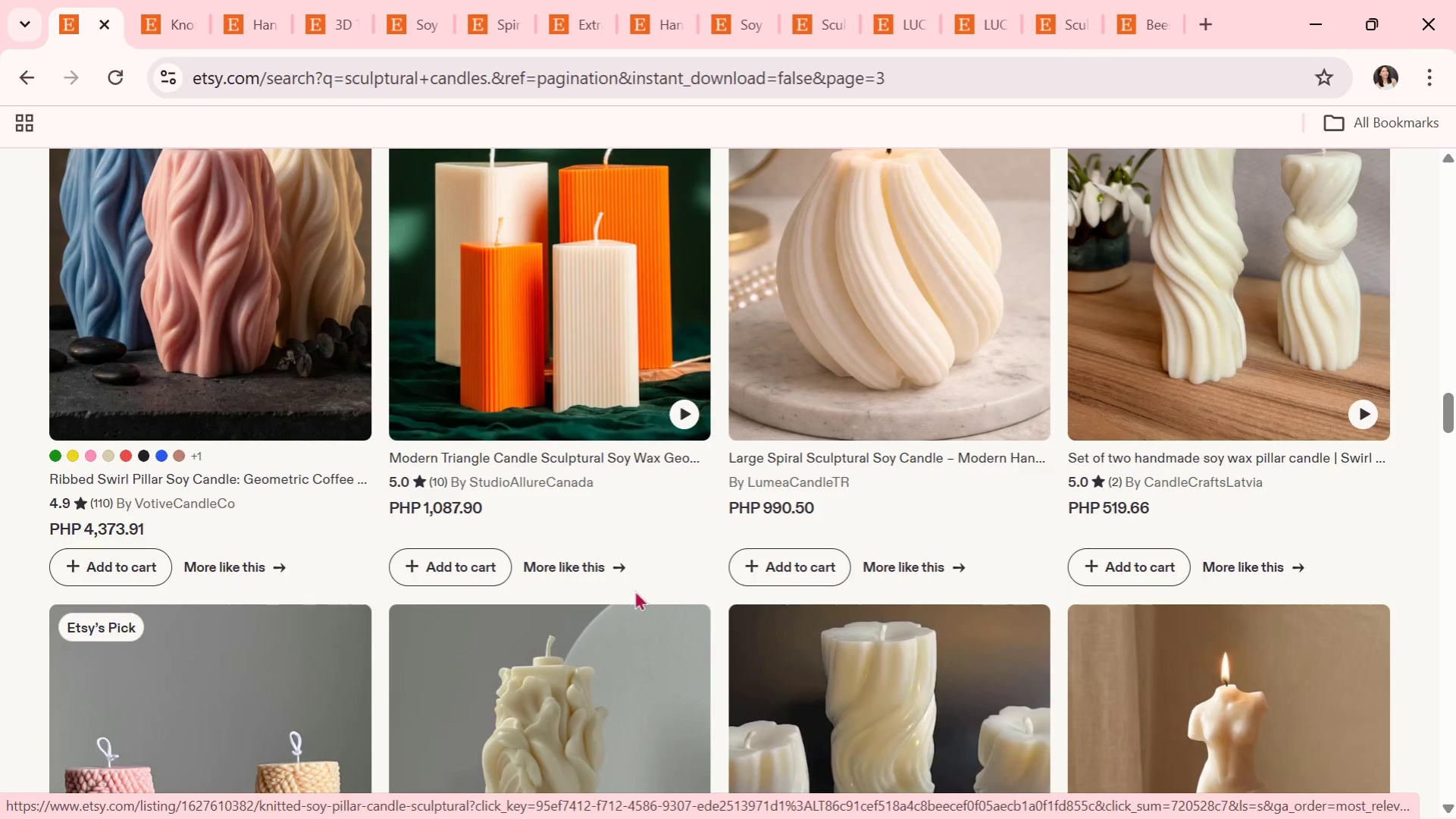 
scroll: coordinate [398, 421], scroll_direction: down, amount: 5.0
 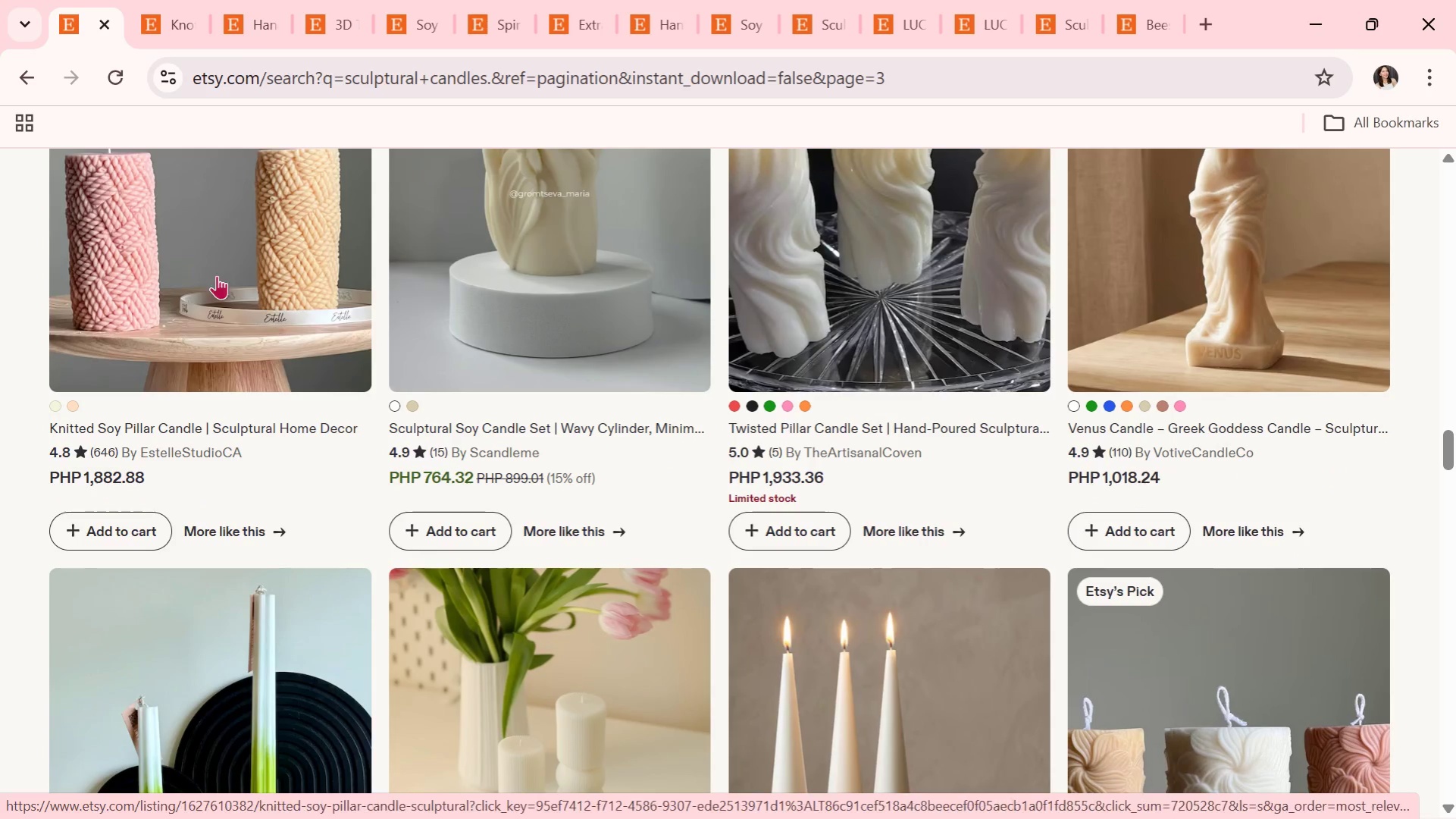 
left_click([194, 259])
 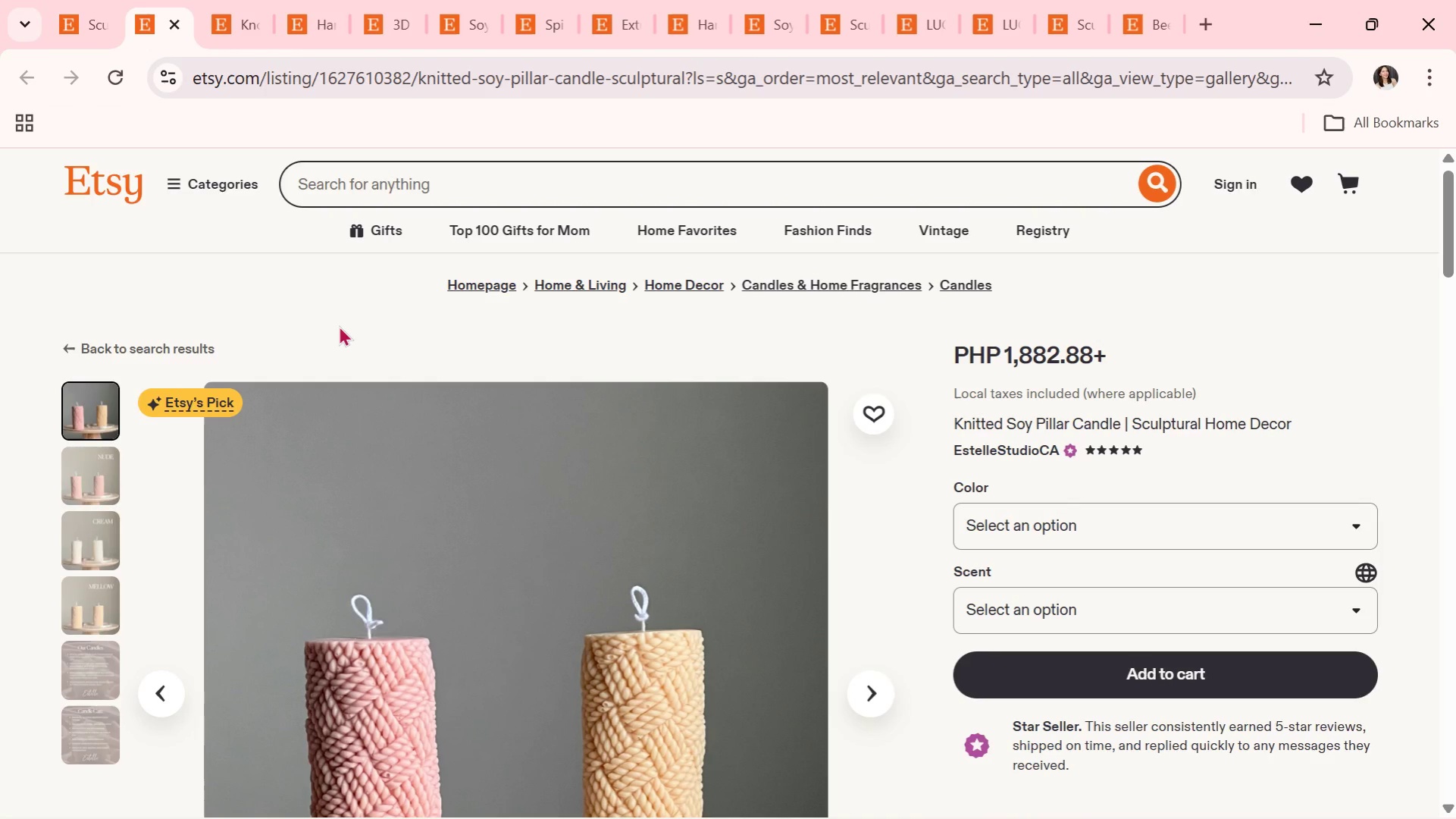 
wait(6.41)
 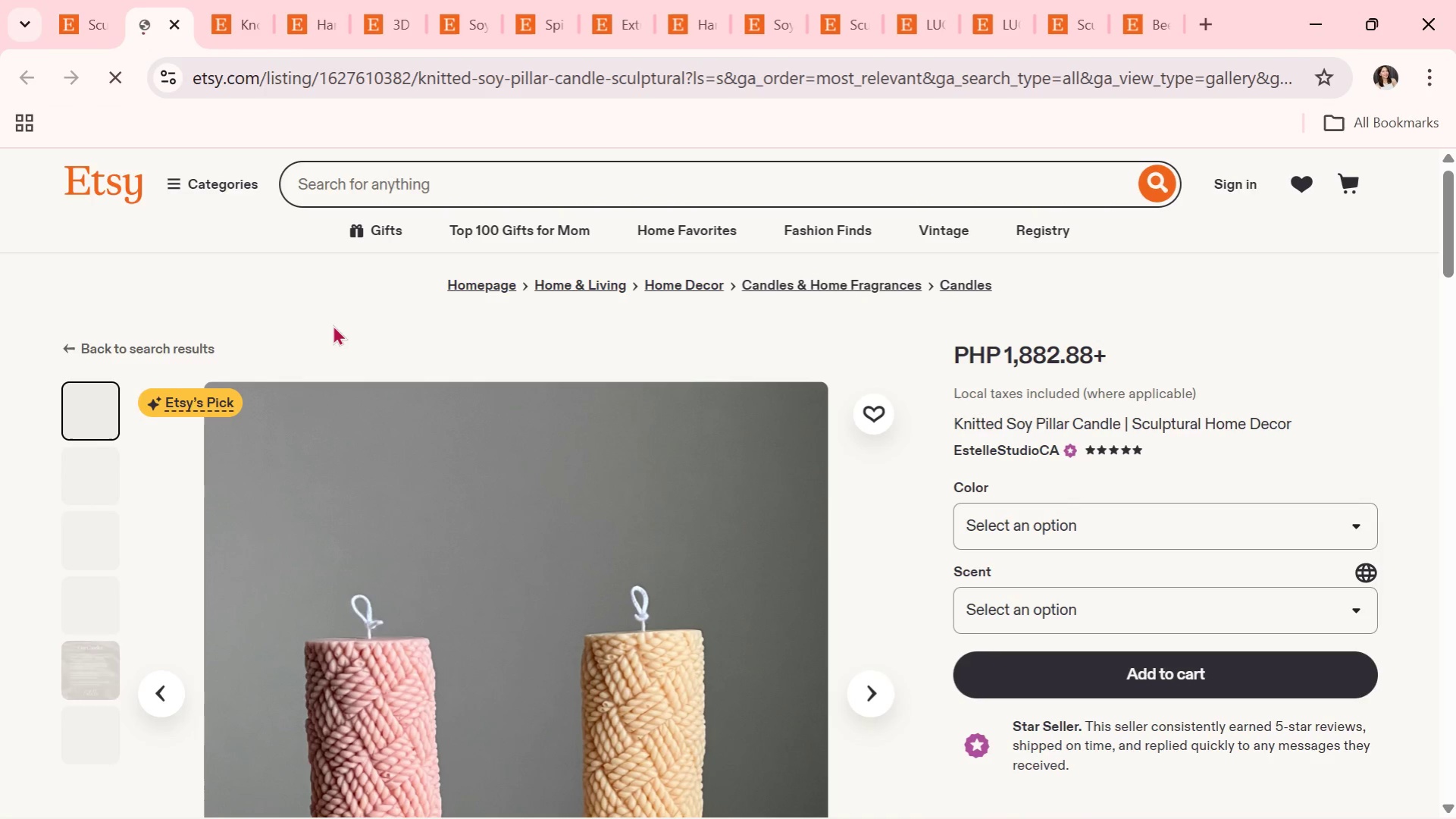 
scroll: coordinate [574, 344], scroll_direction: down, amount: 2.0
 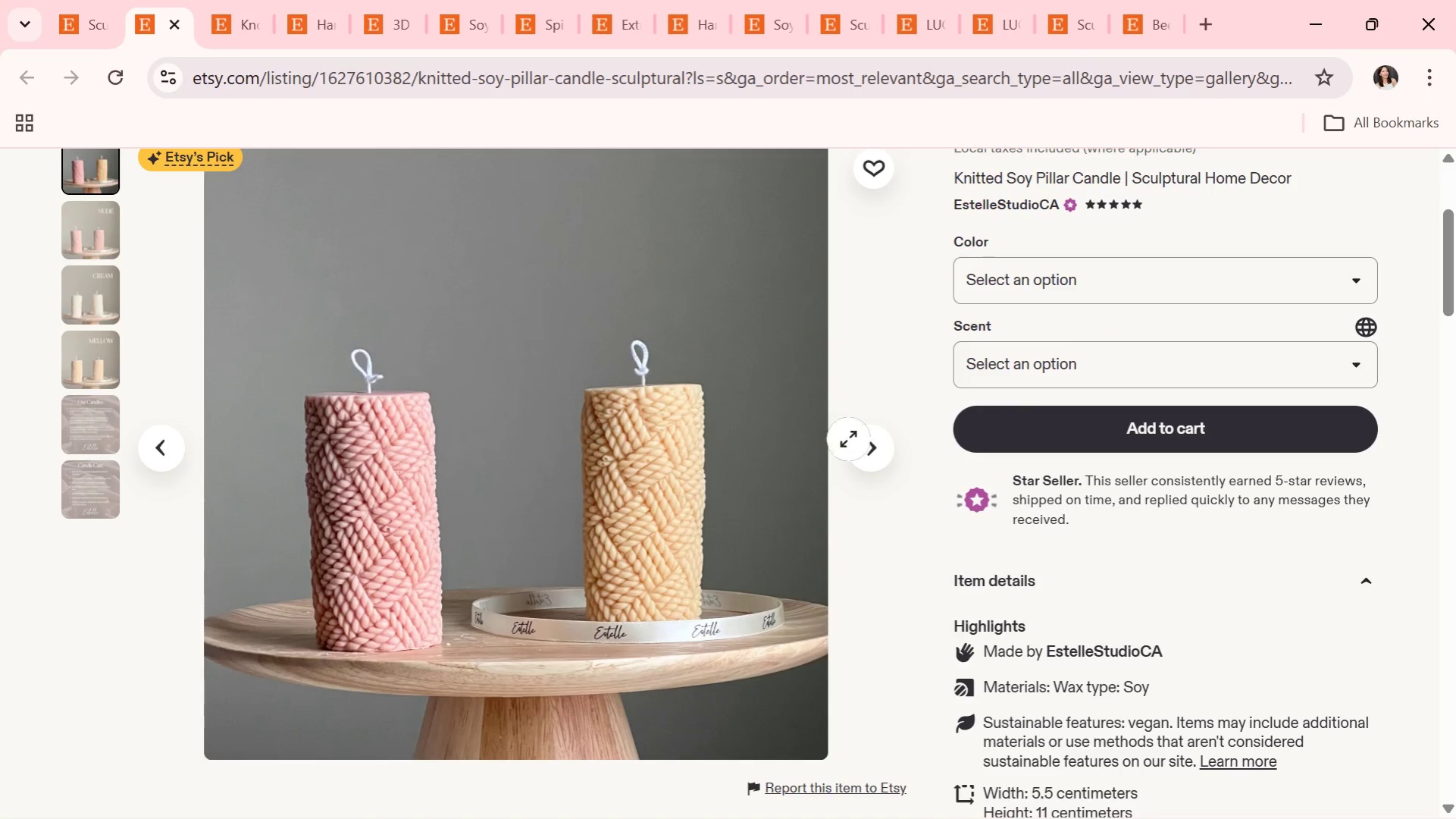 
left_click([871, 445])
 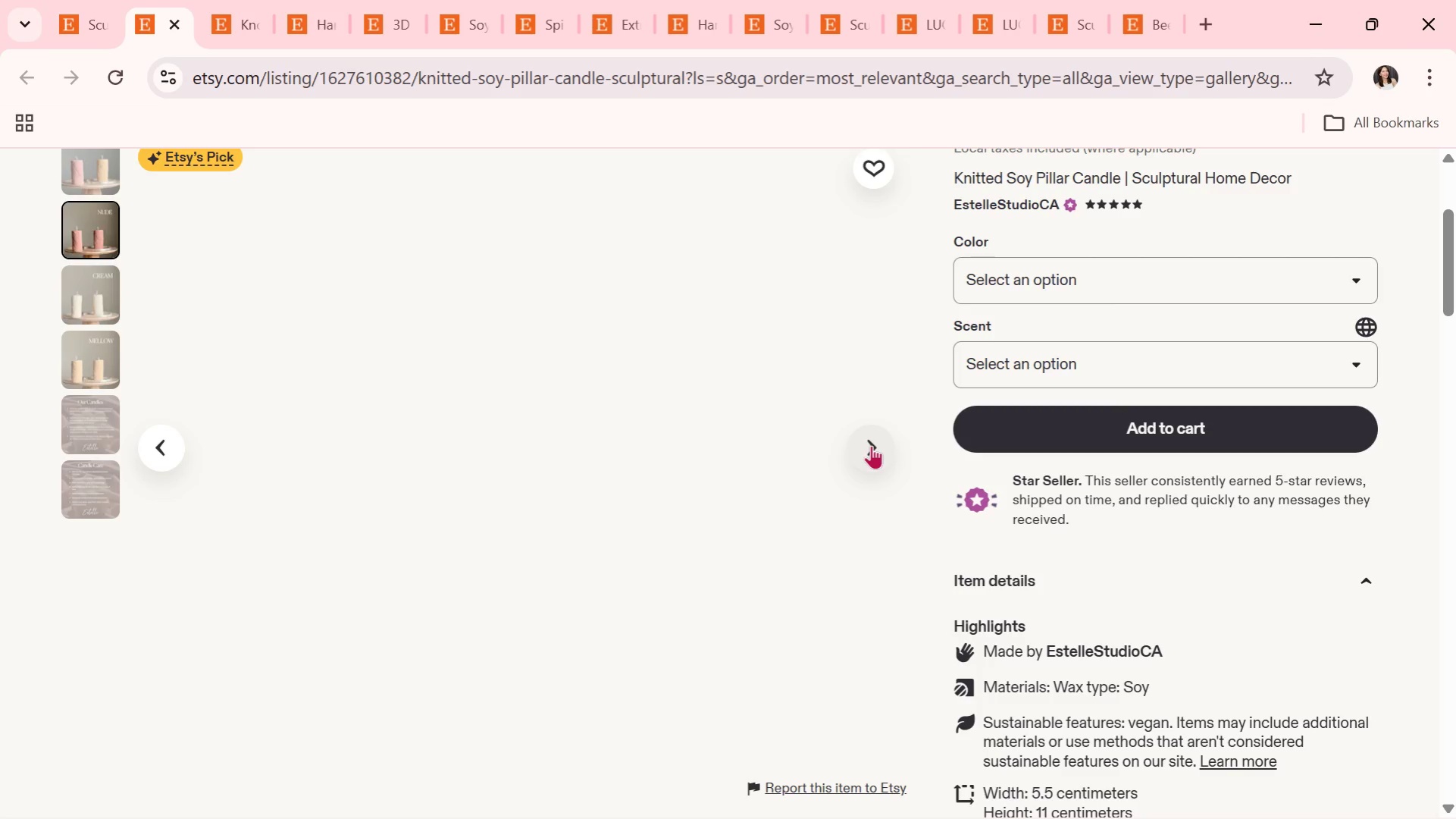 
left_click([871, 445])
 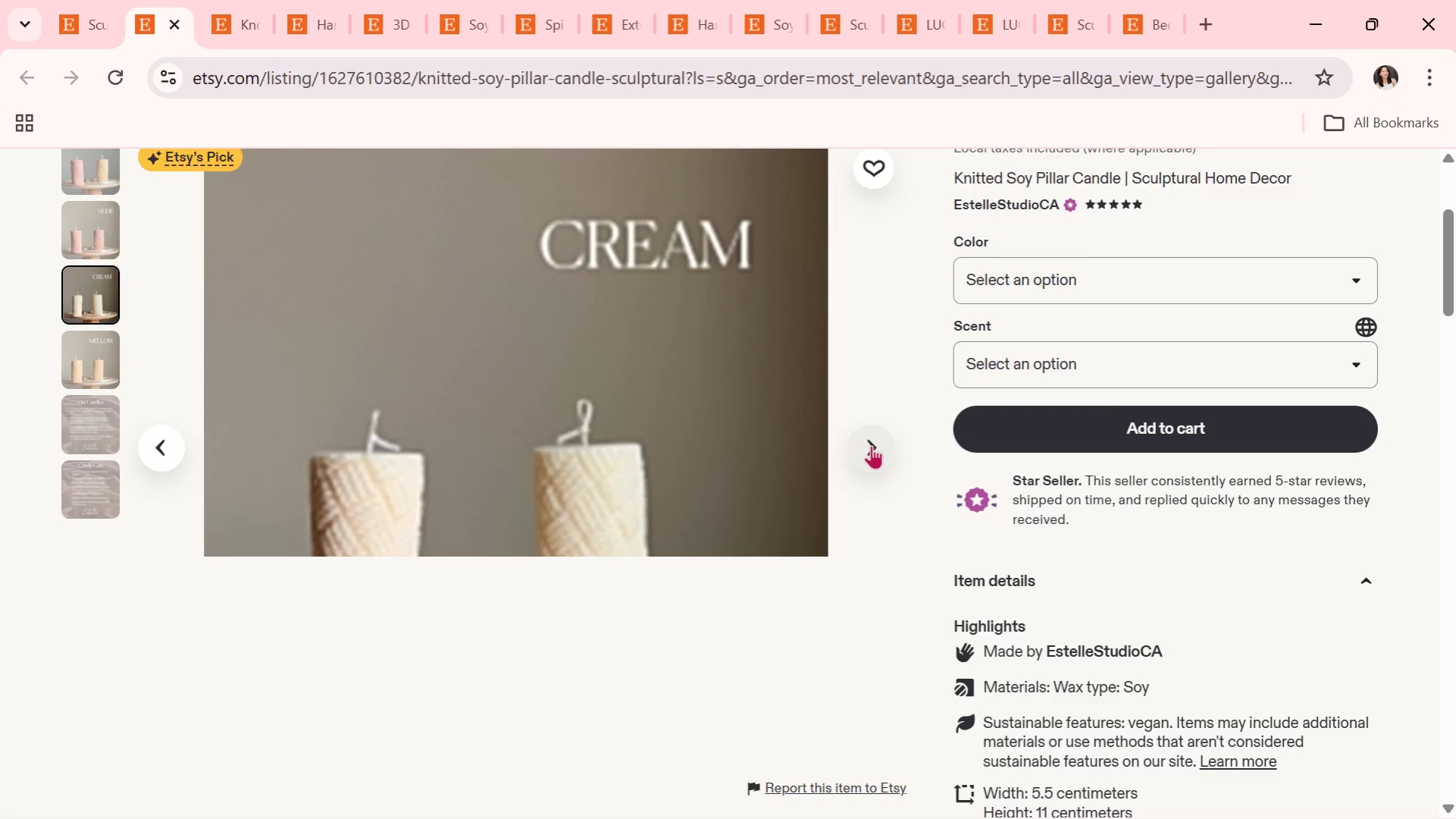 
left_click([871, 445])
 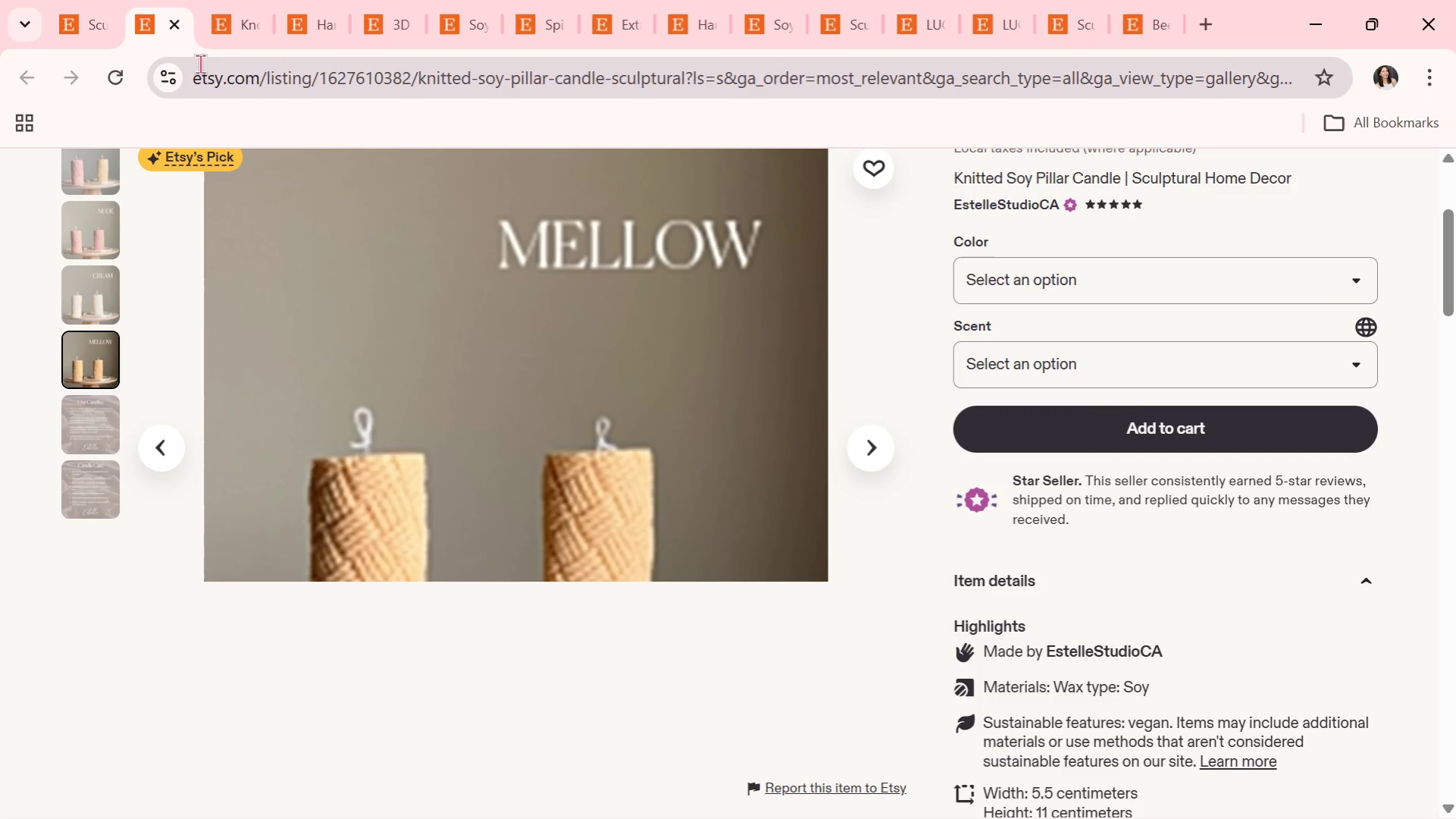 
left_click([180, 31])
 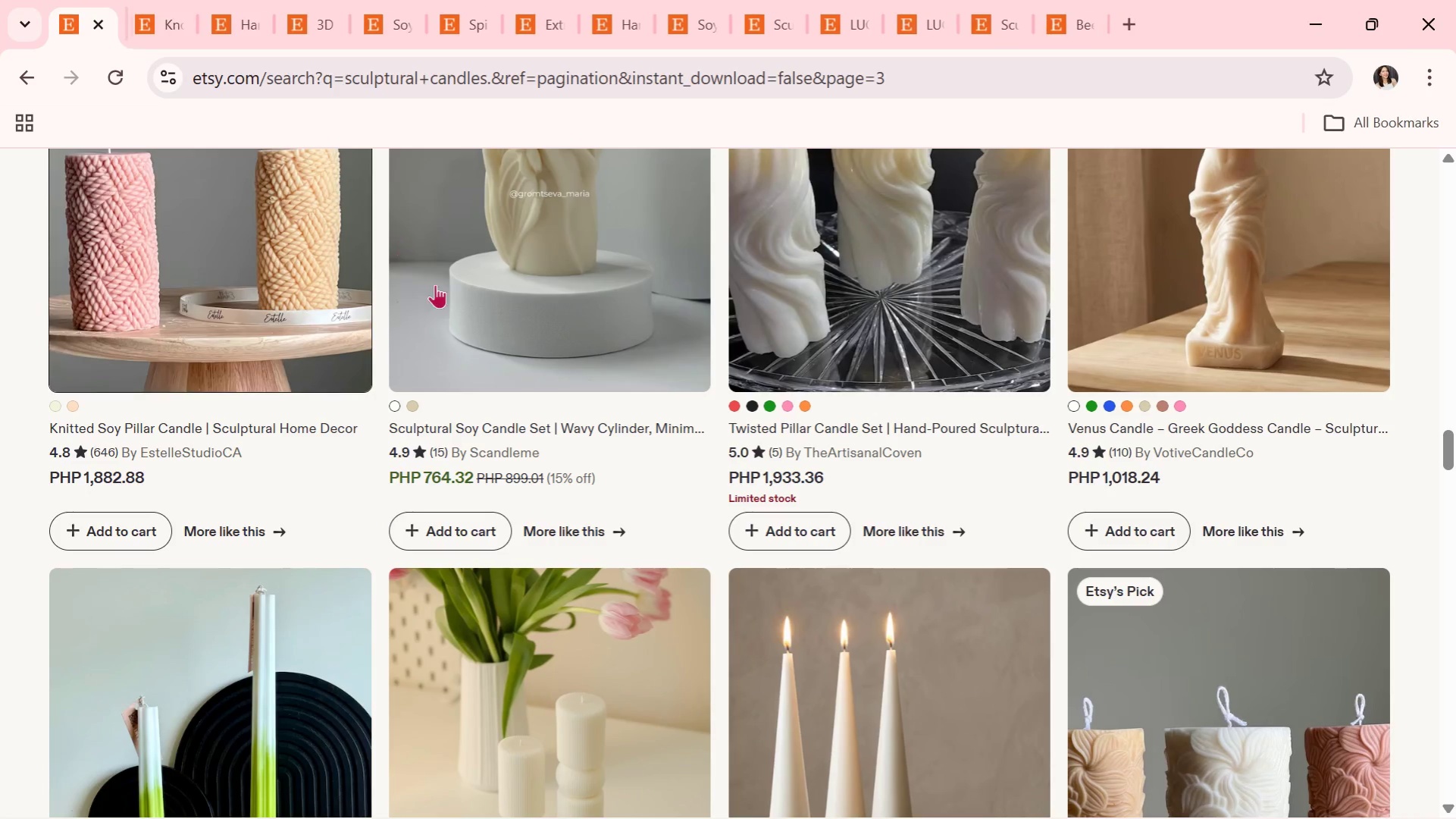 
scroll: coordinate [448, 337], scroll_direction: down, amount: 5.0
 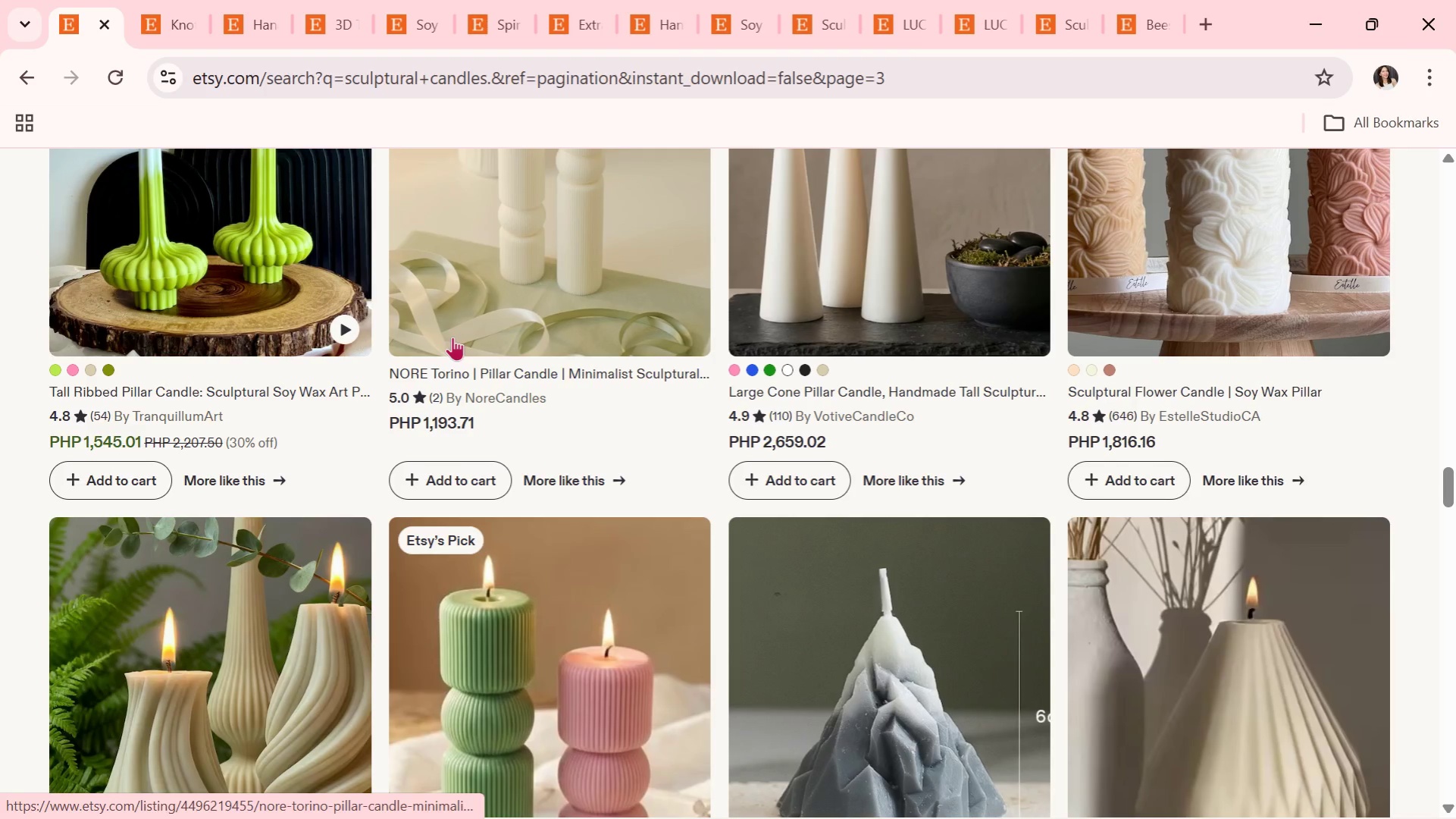 
scroll: coordinate [452, 337], scroll_direction: up, amount: 1.0
 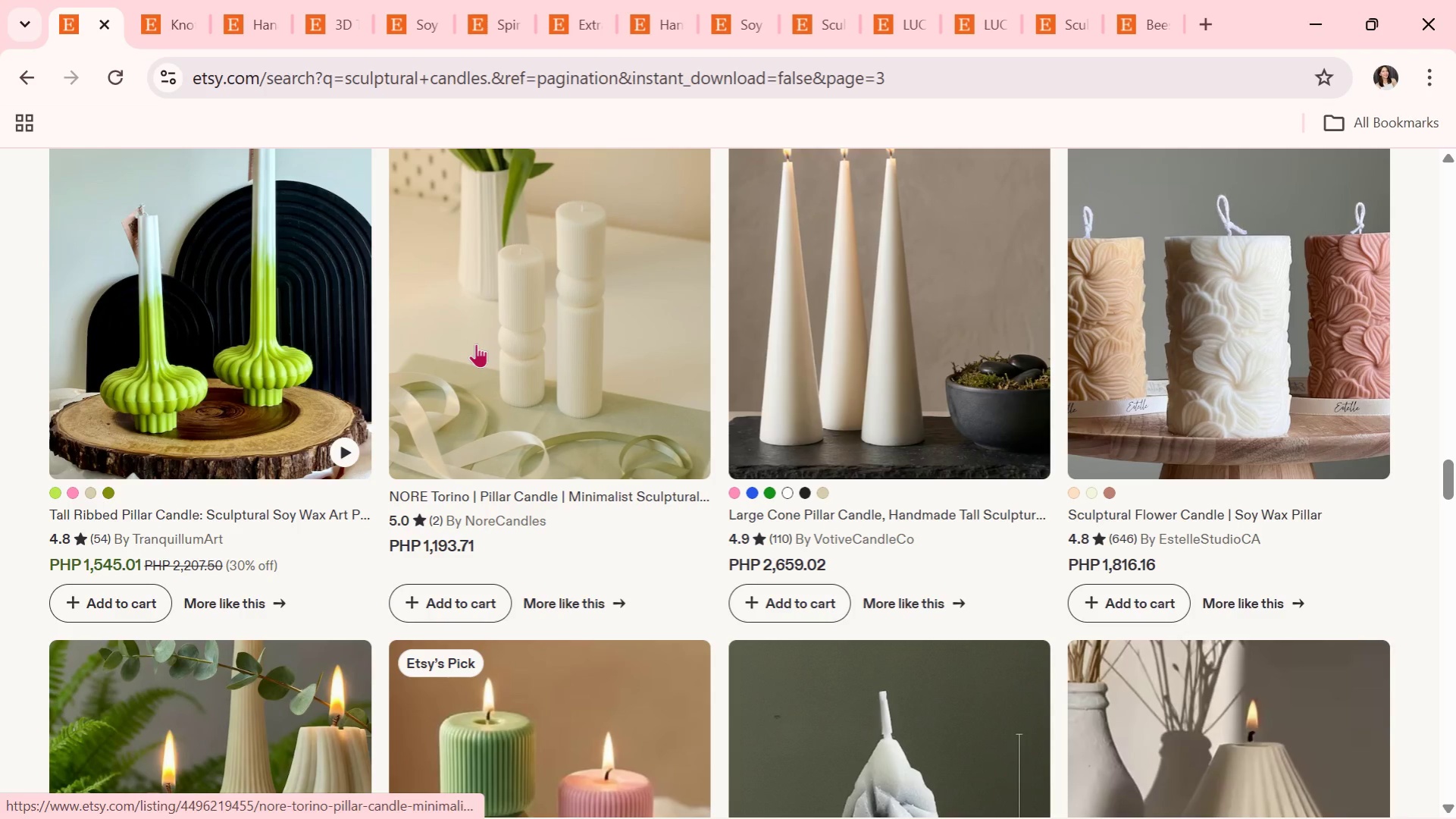 
scroll: coordinate [477, 345], scroll_direction: down, amount: 8.0
 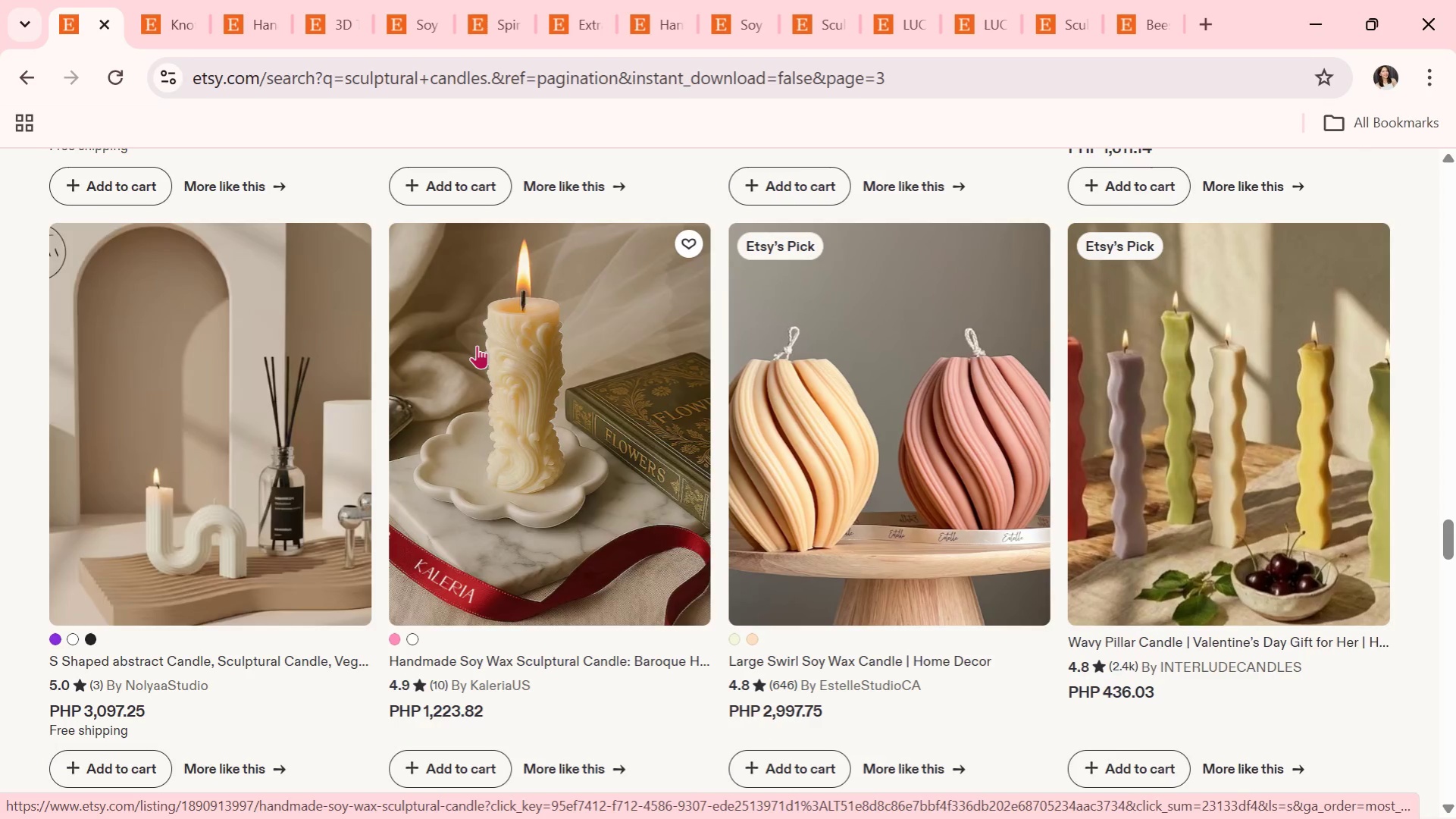 
left_click([477, 345])
 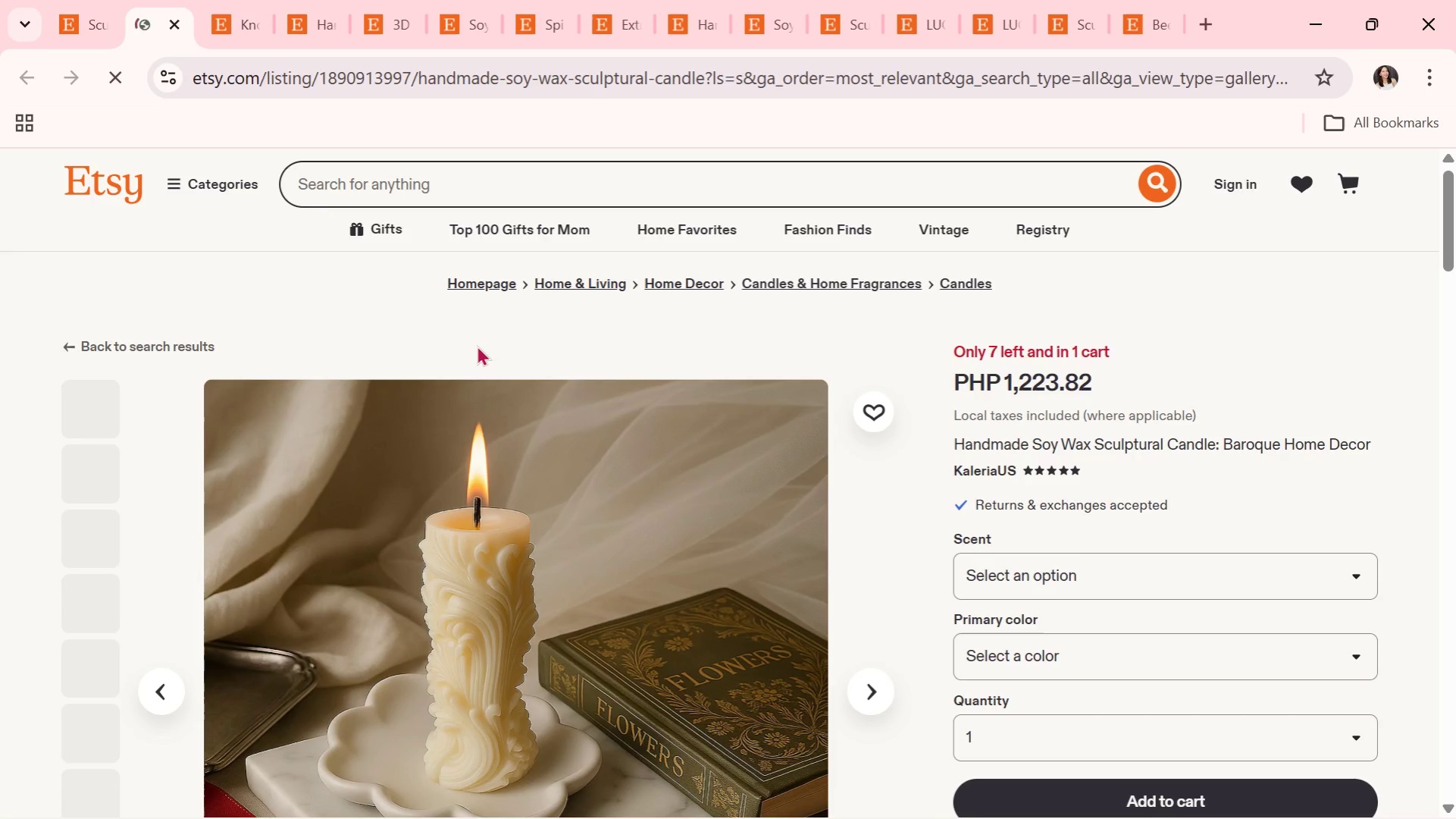 
scroll: coordinate [648, 424], scroll_direction: down, amount: 2.0
 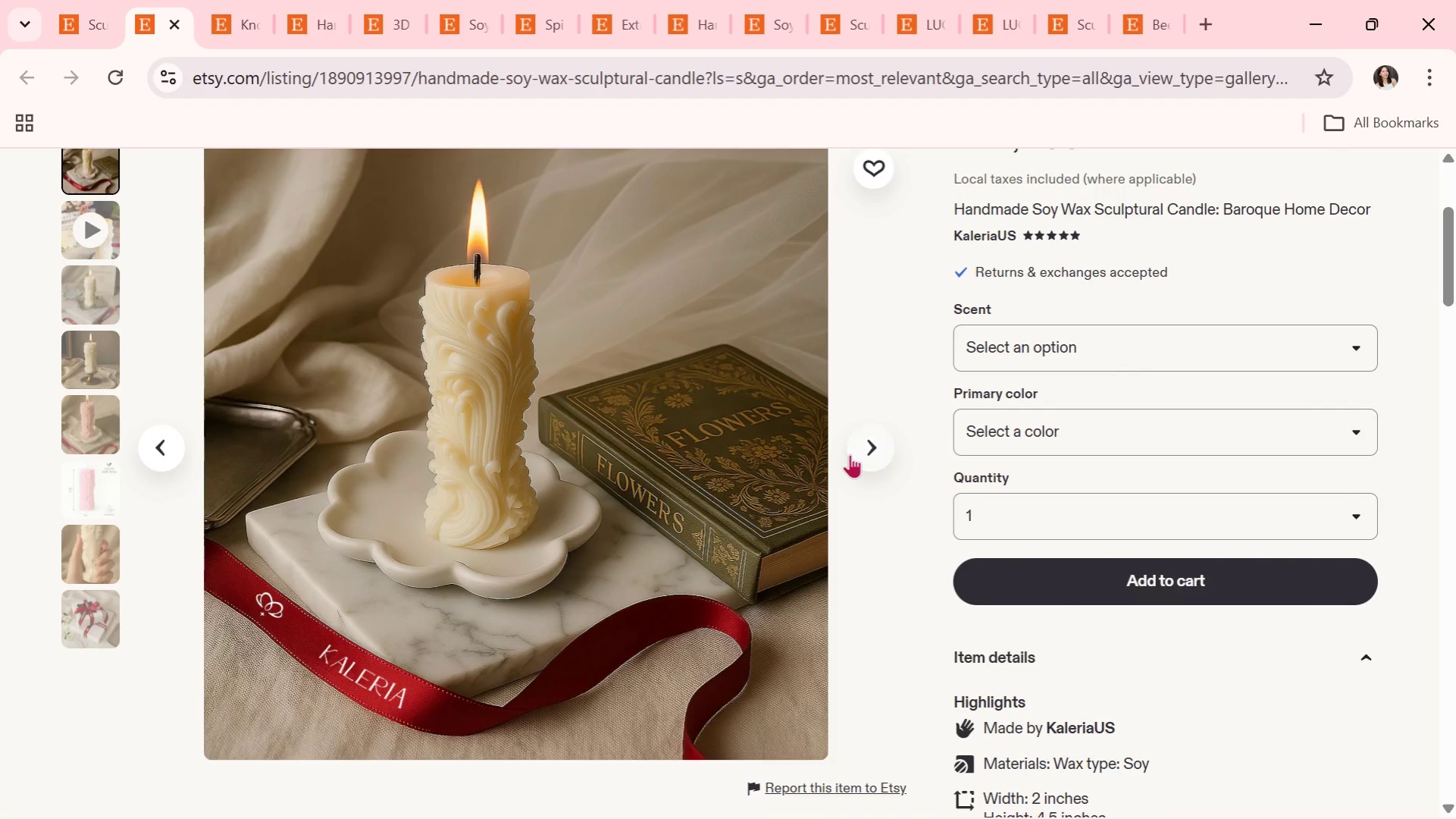 
left_click([860, 453])
 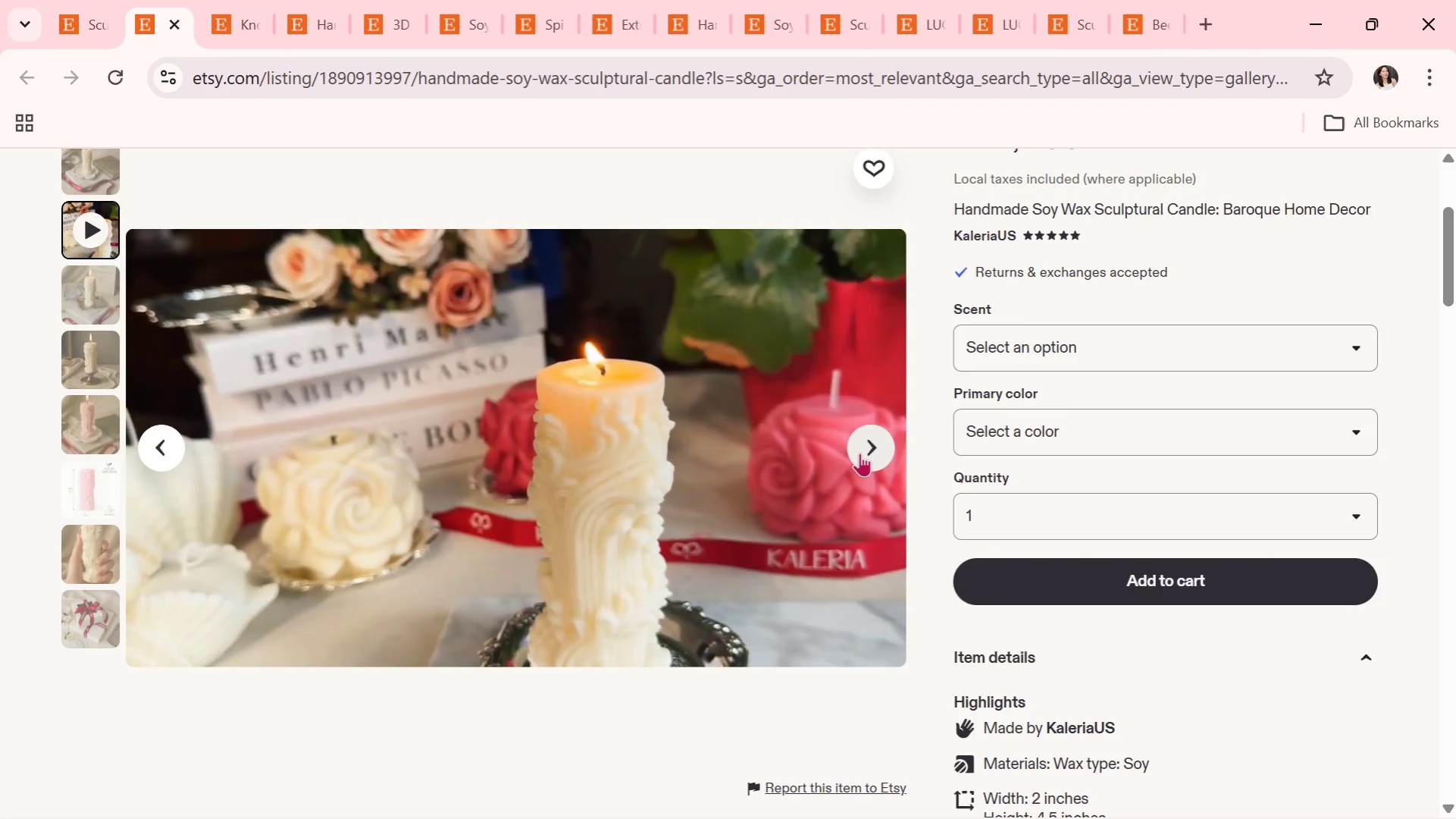 
wait(12.8)
 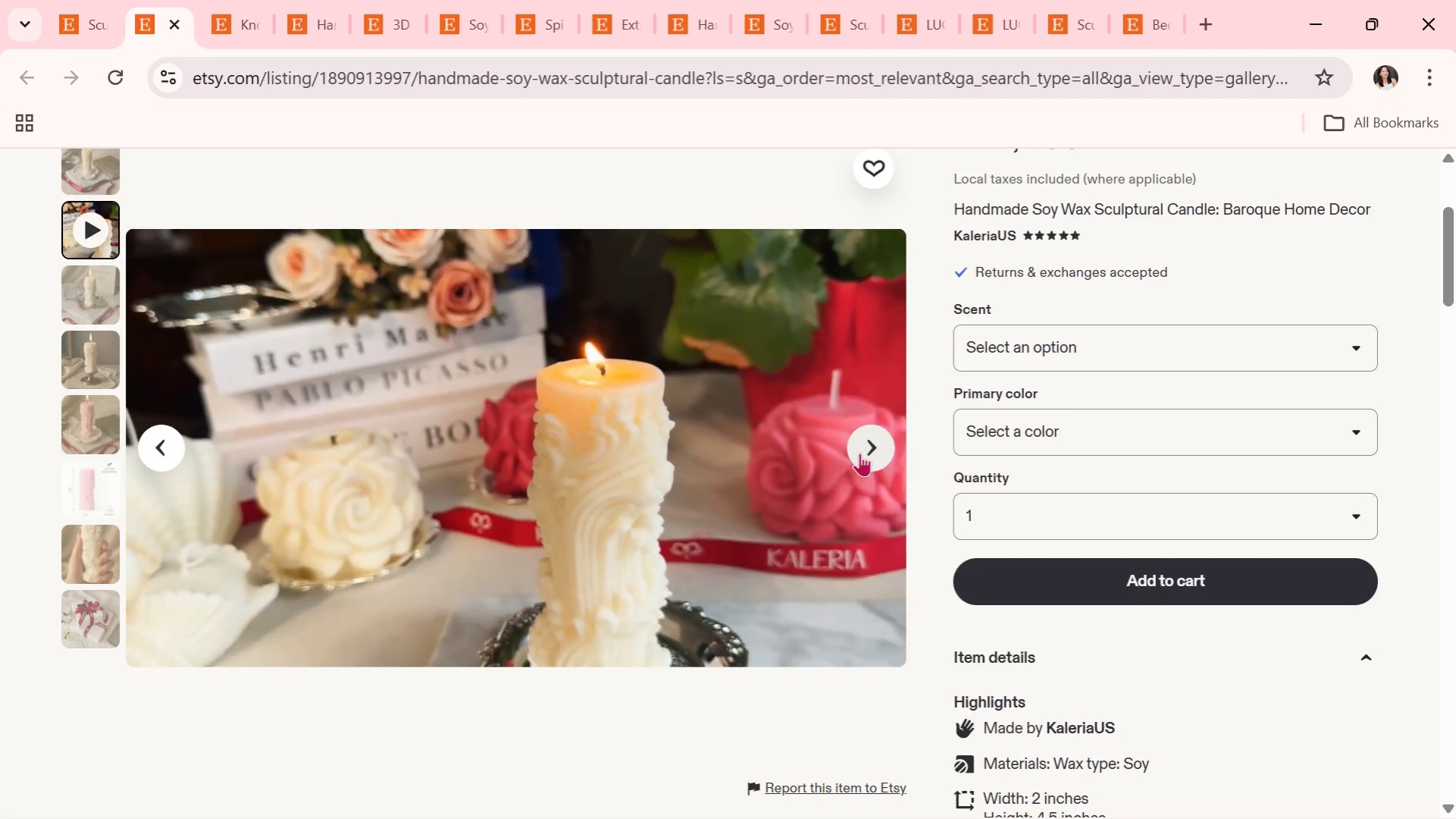 
left_click([860, 453])
 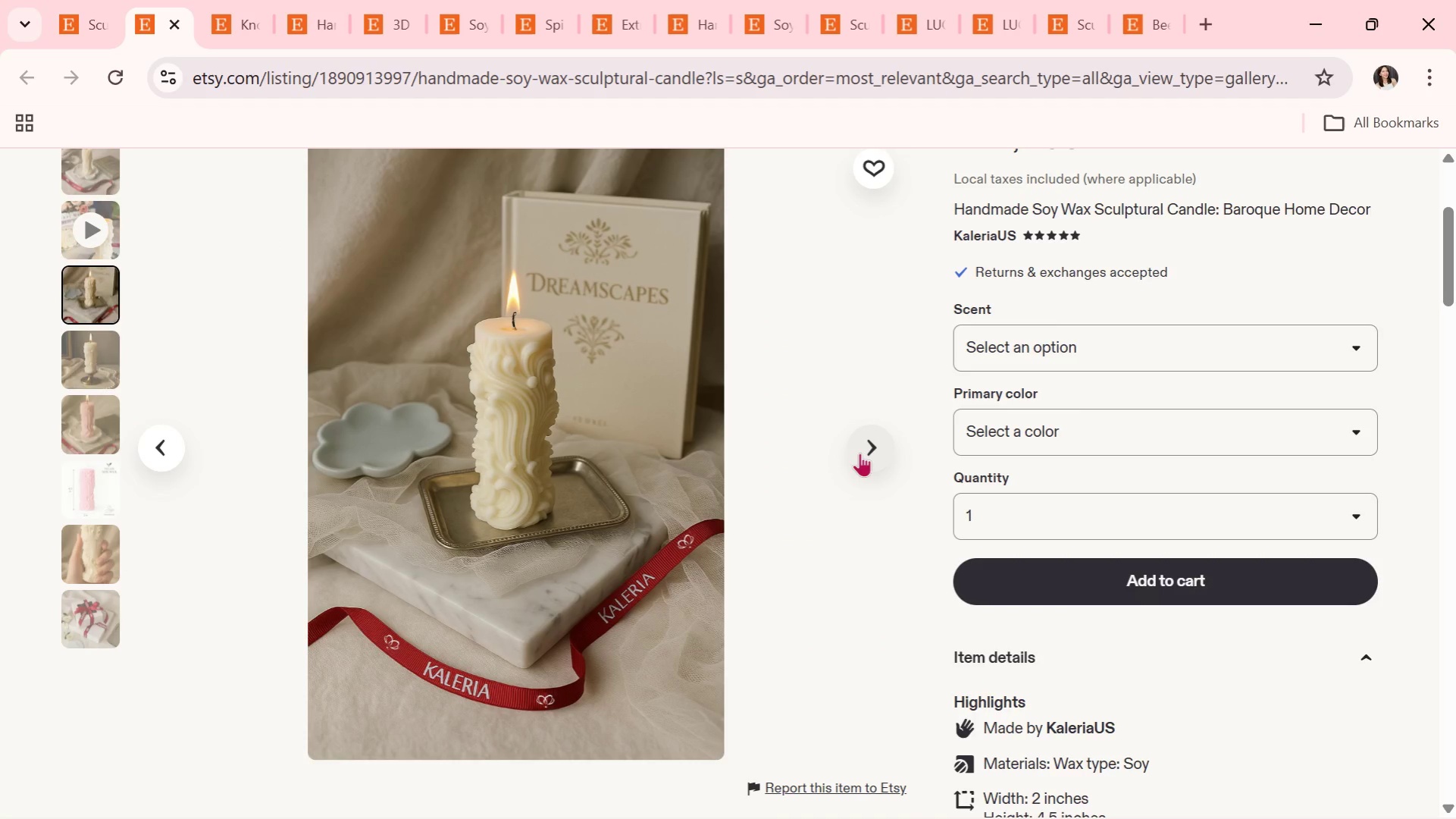 
wait(11.62)
 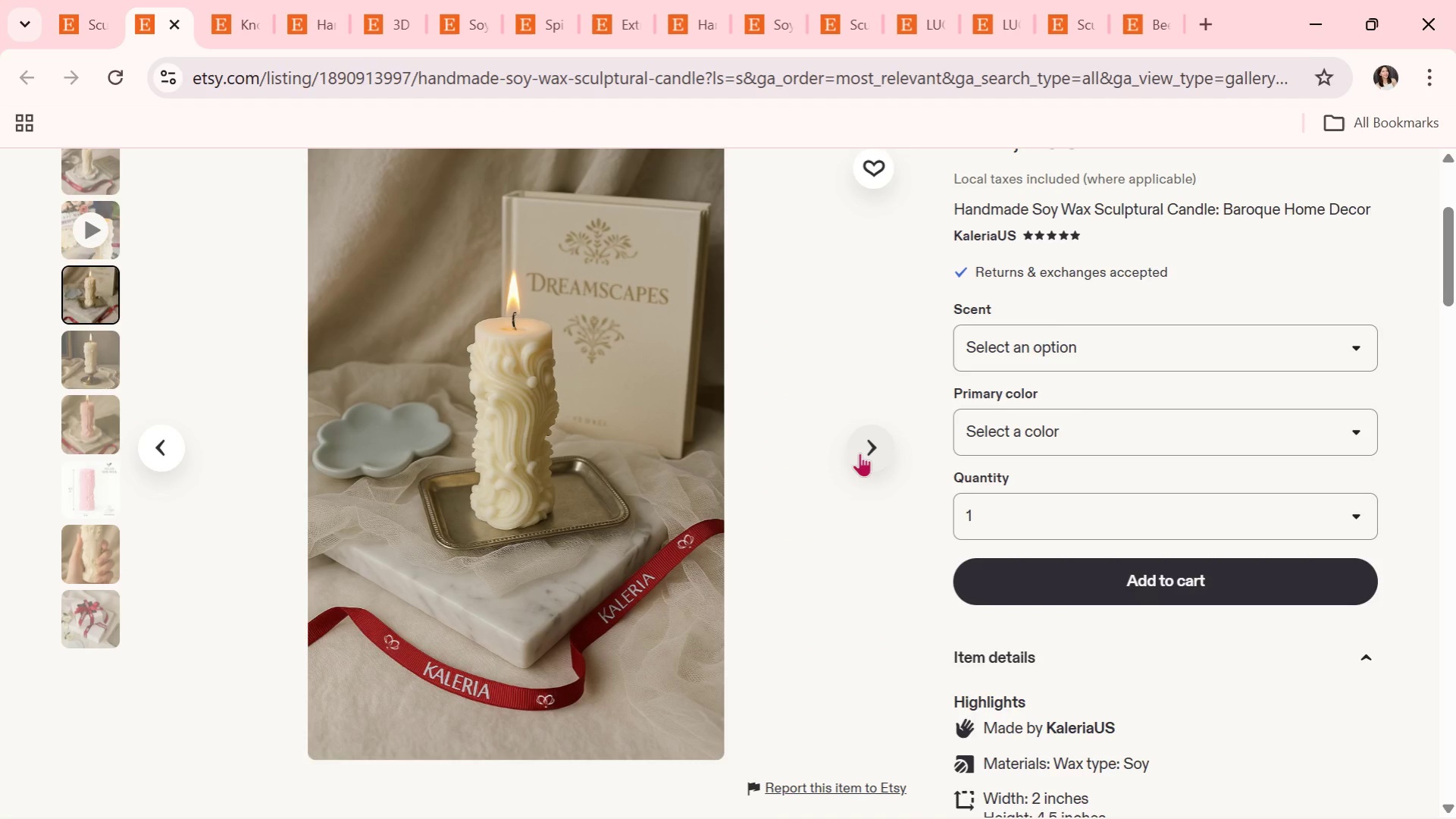 
left_click([888, 447])
 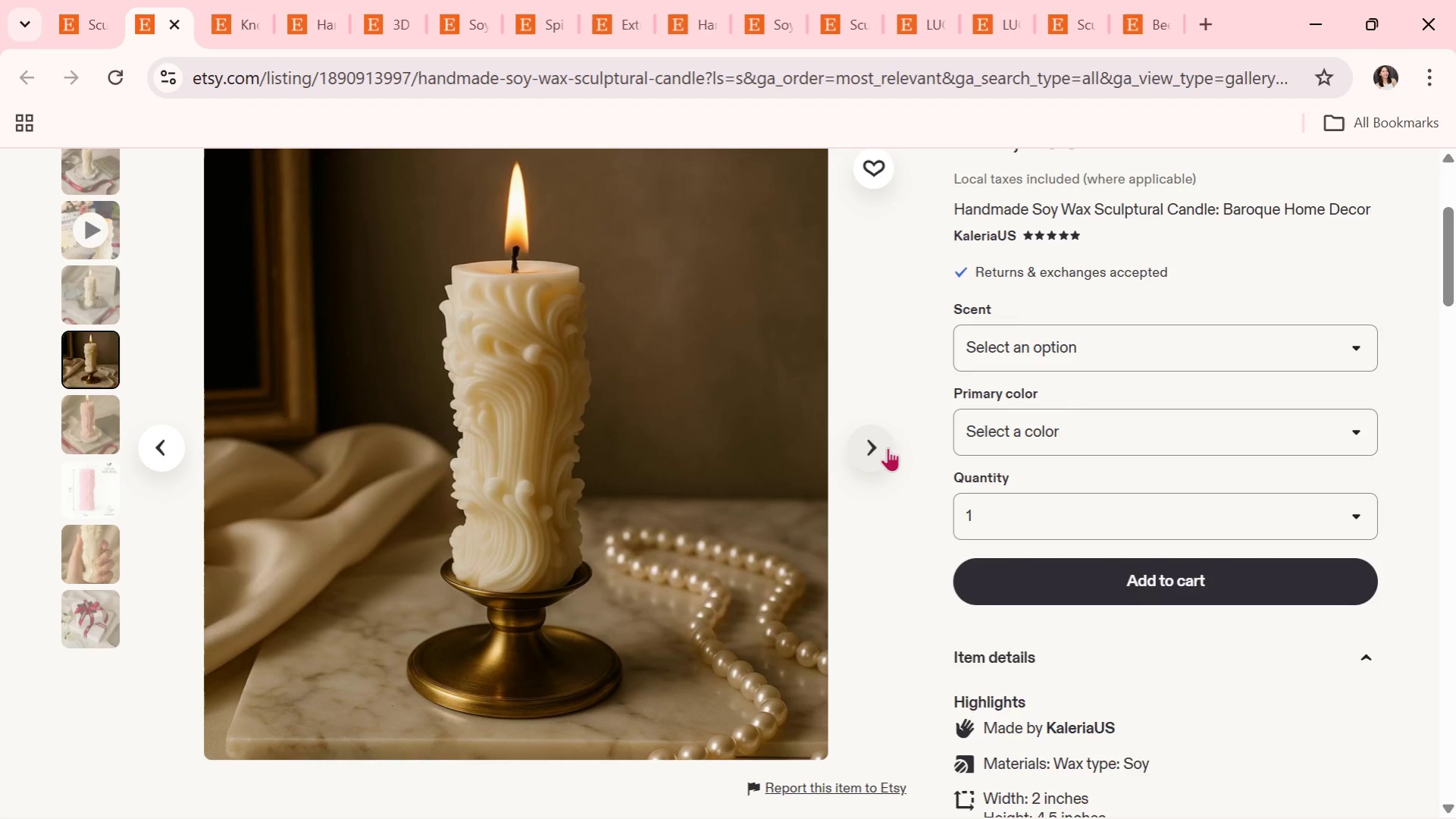 
wait(12.39)
 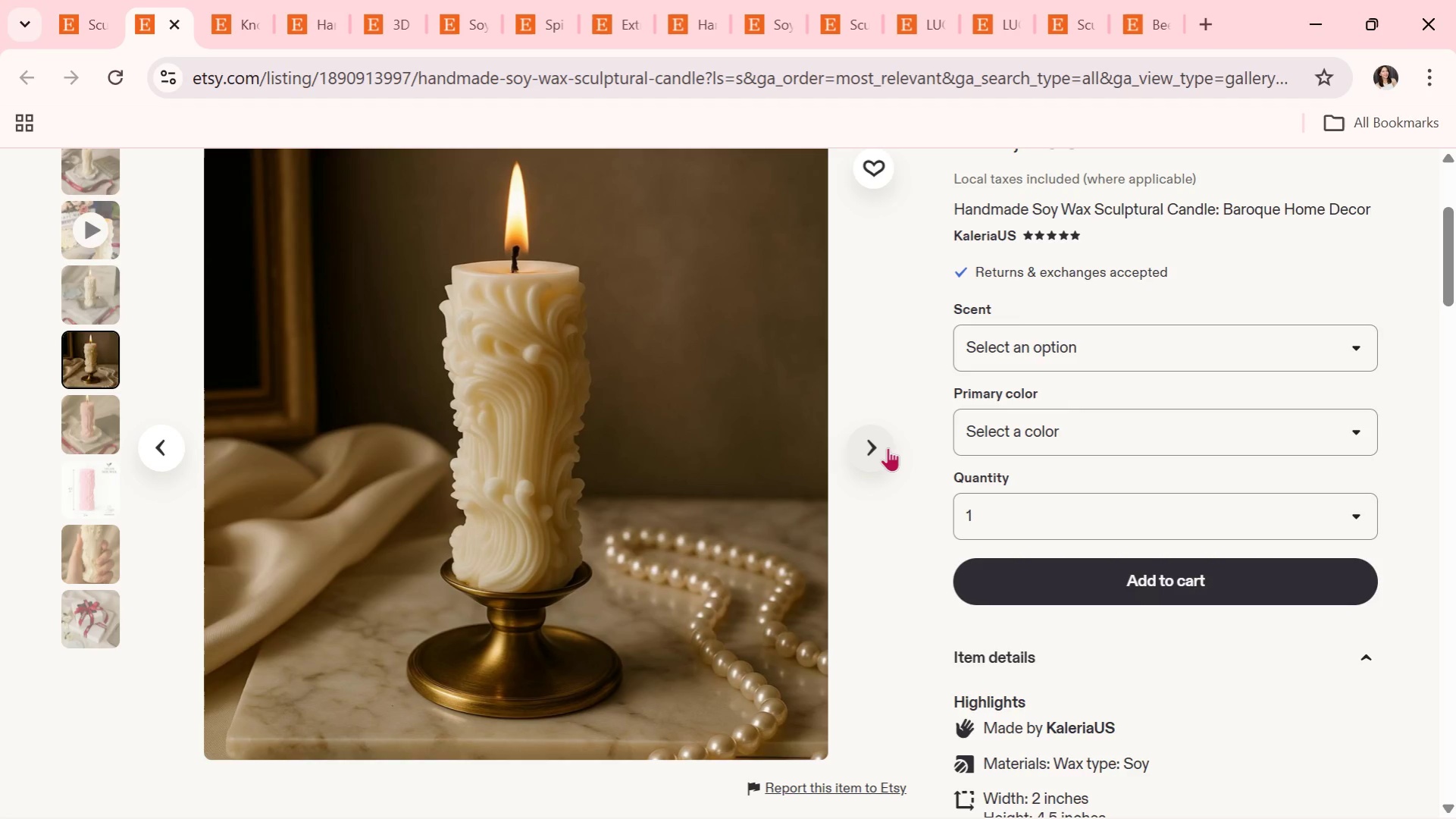 
left_click([888, 447])
 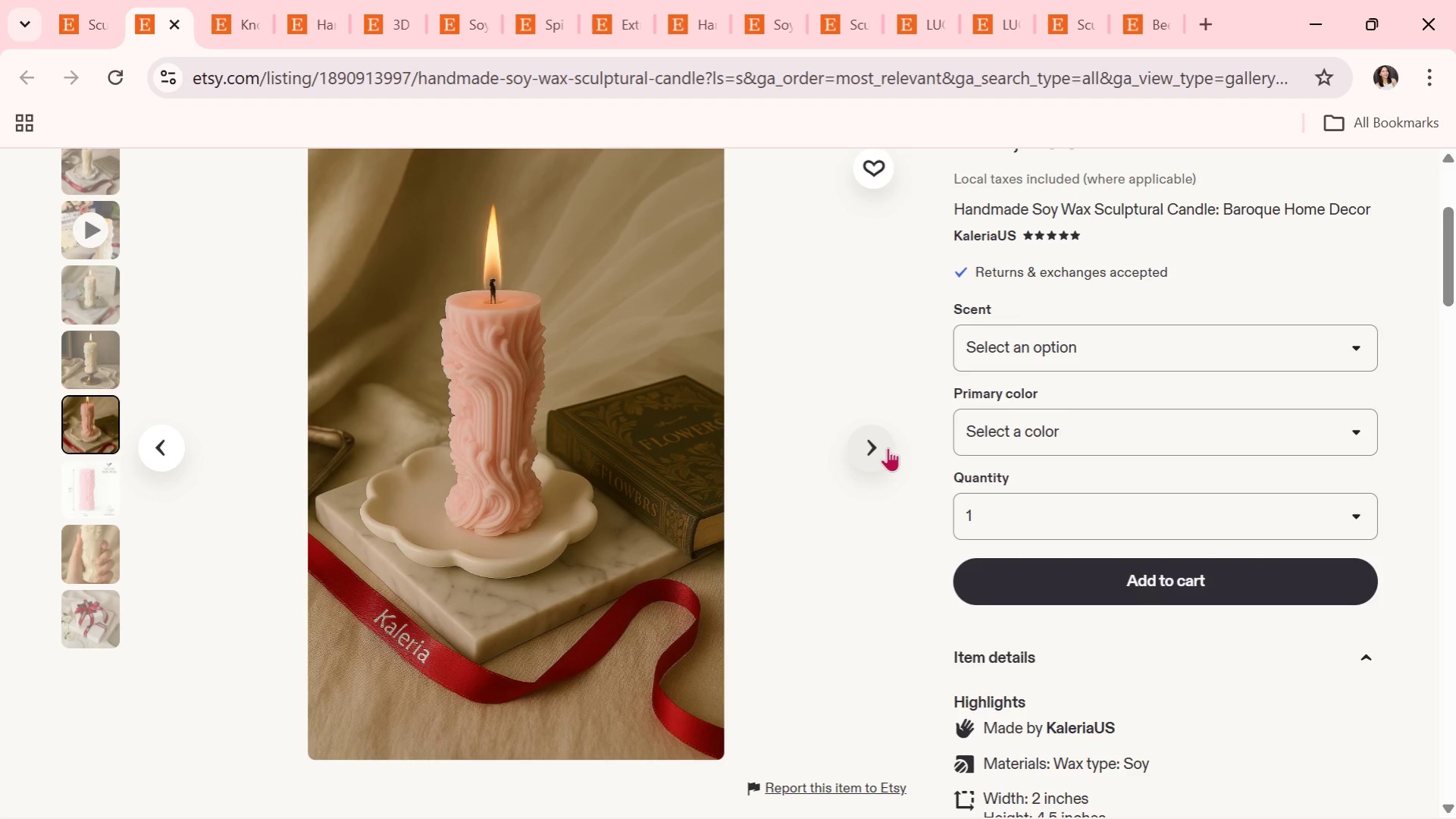 
wait(6.05)
 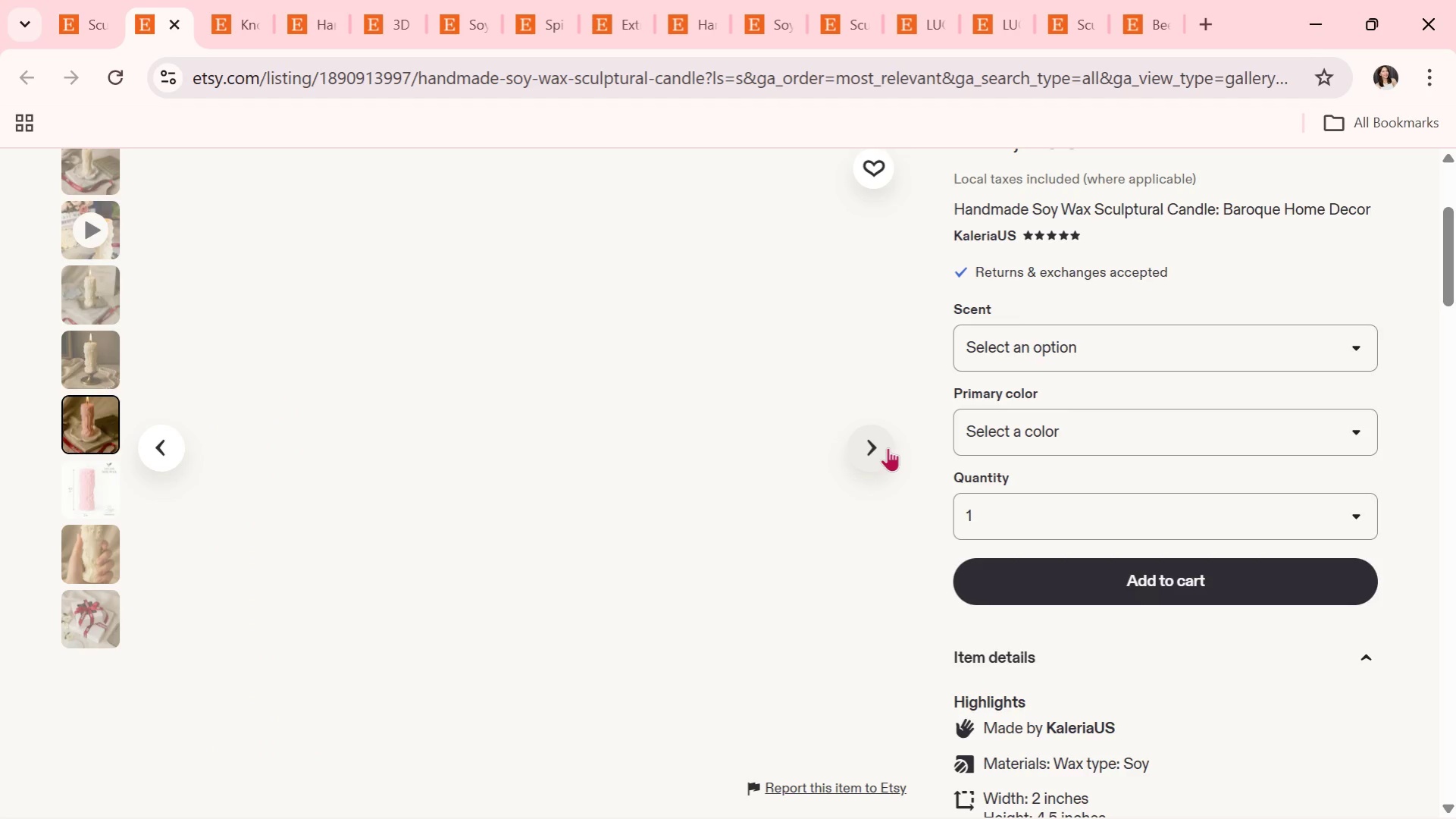 
left_click([888, 447])
 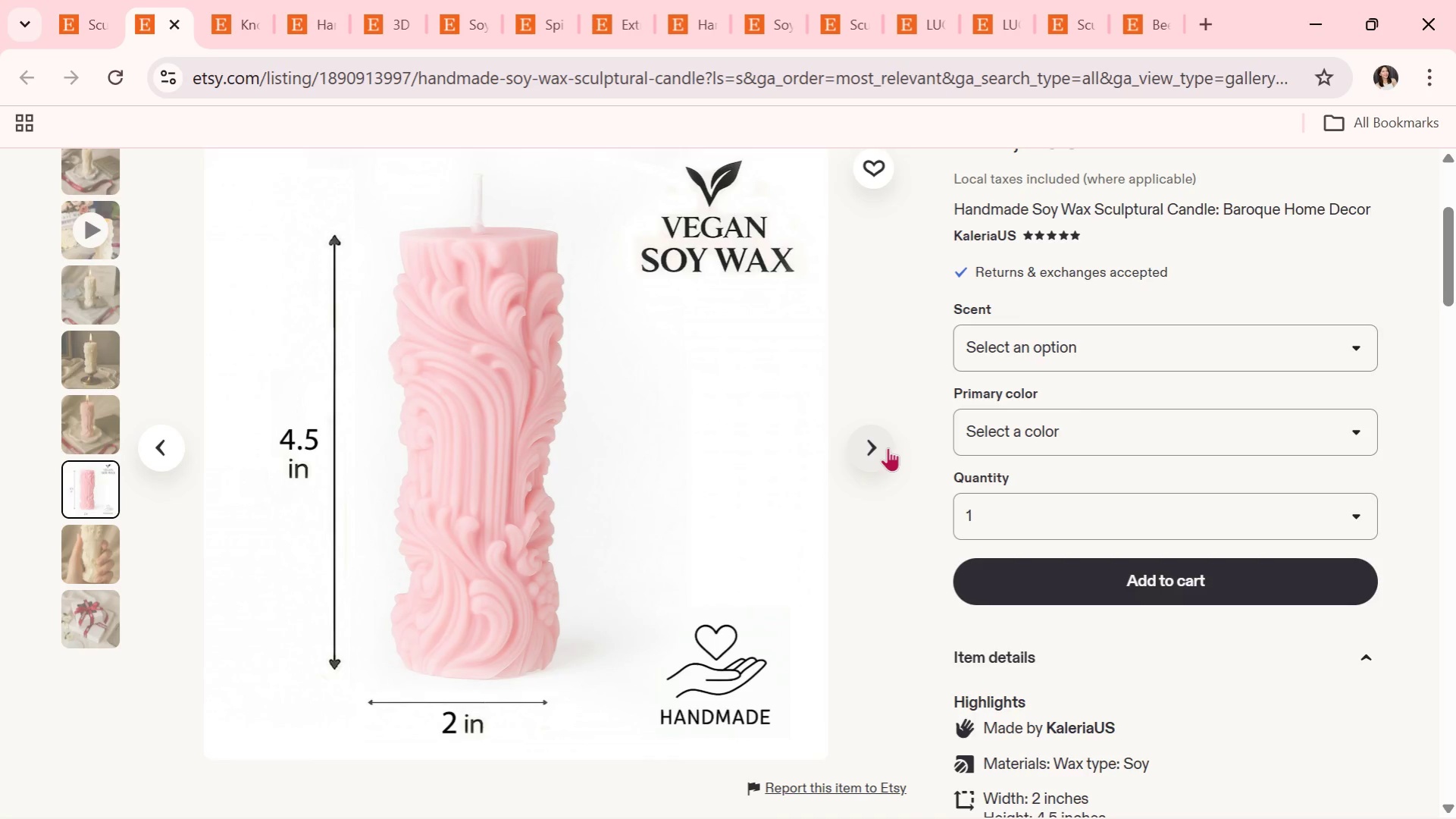 
wait(6.23)
 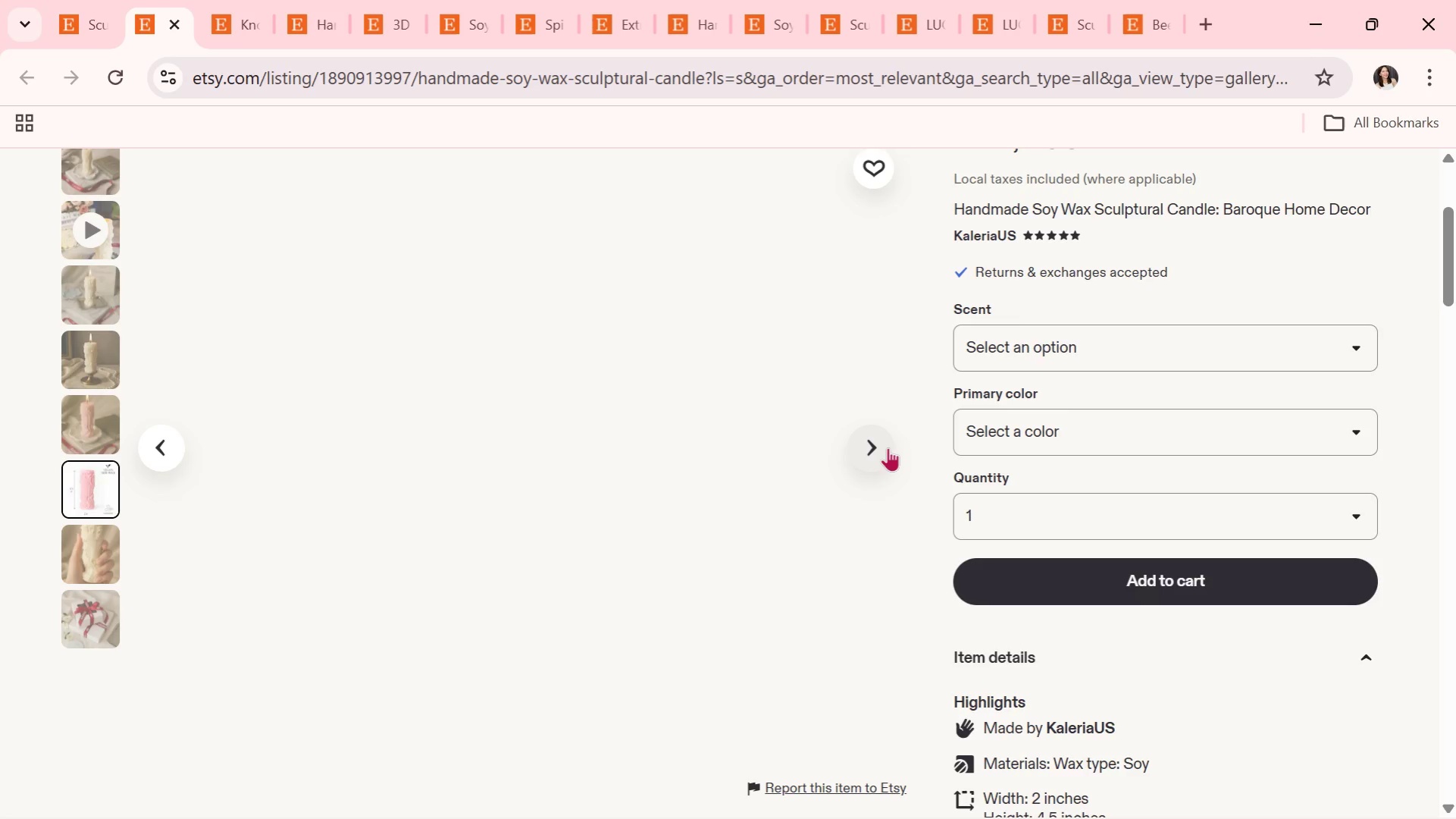 
left_click([173, 20])
 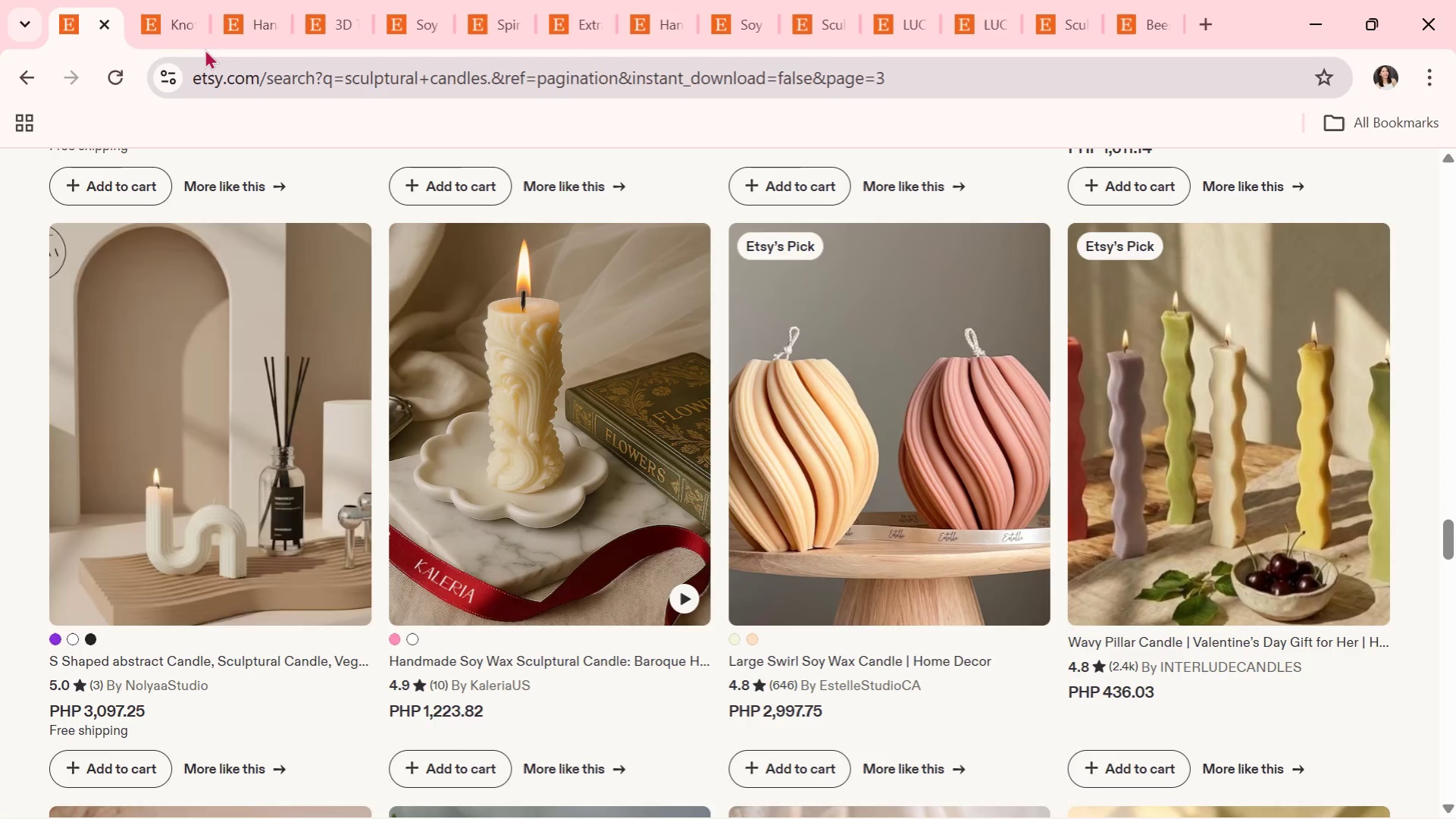 
left_click([199, 30])
 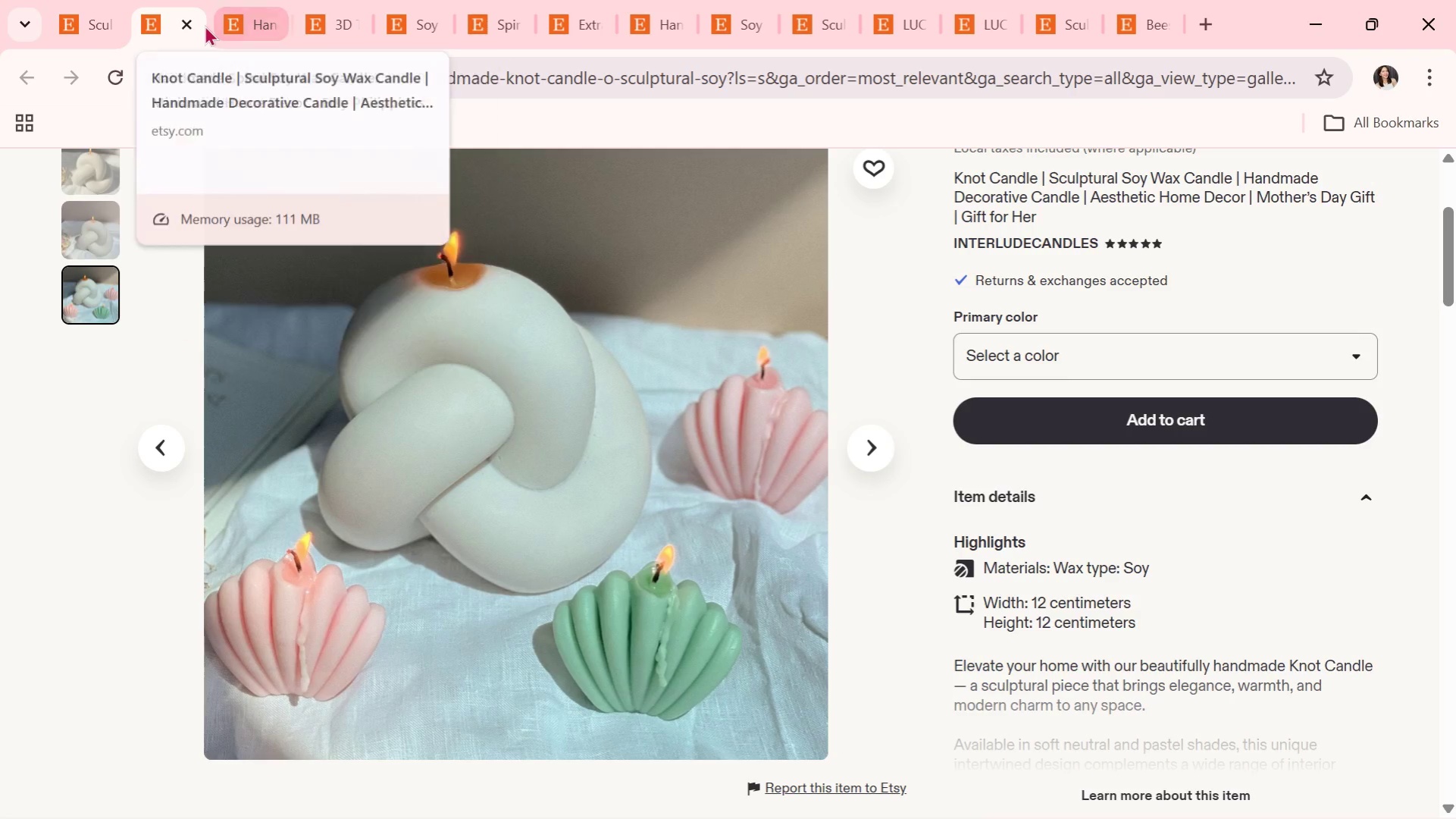 
left_click([188, 21])
 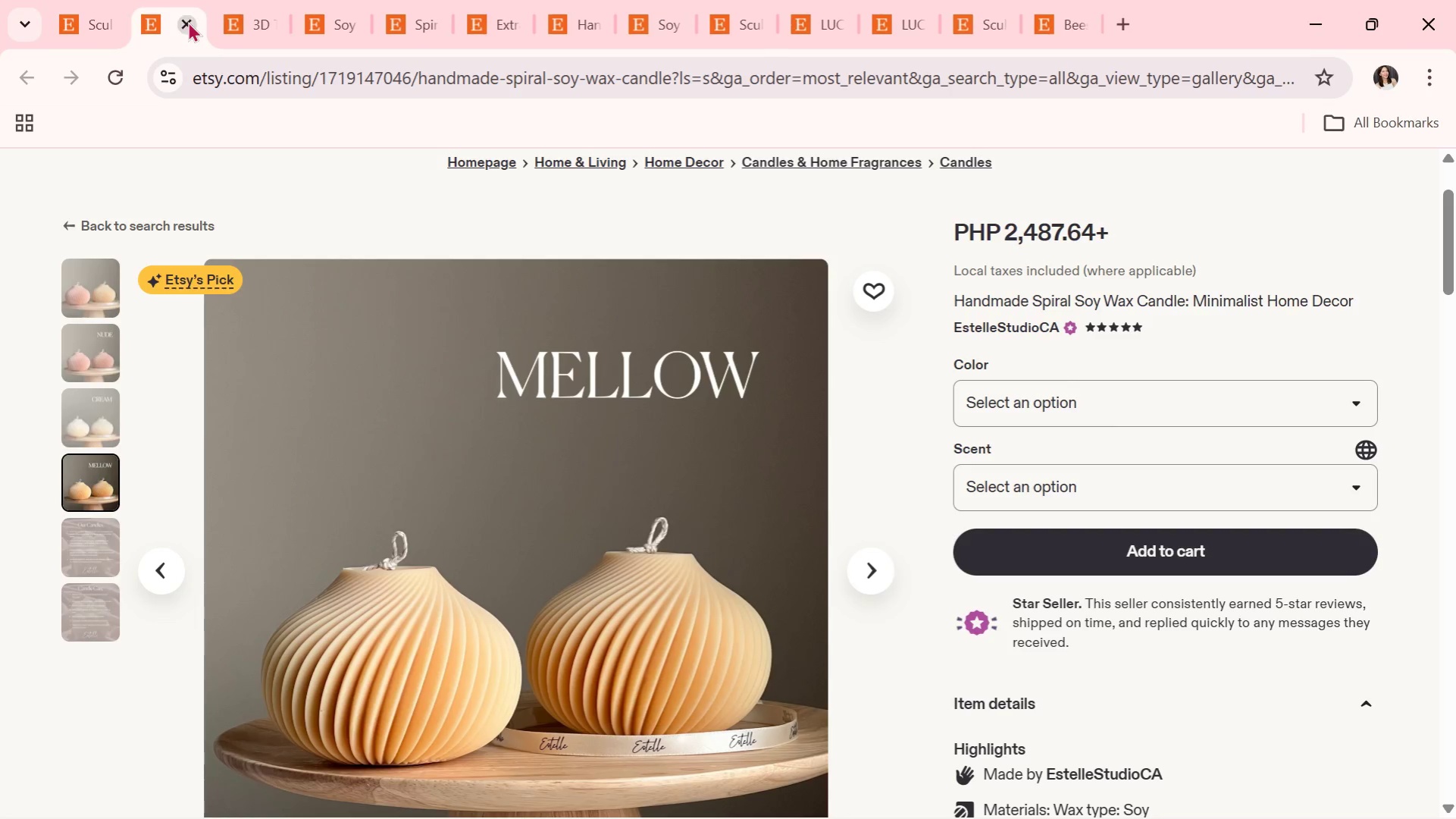 
left_click([188, 21])
 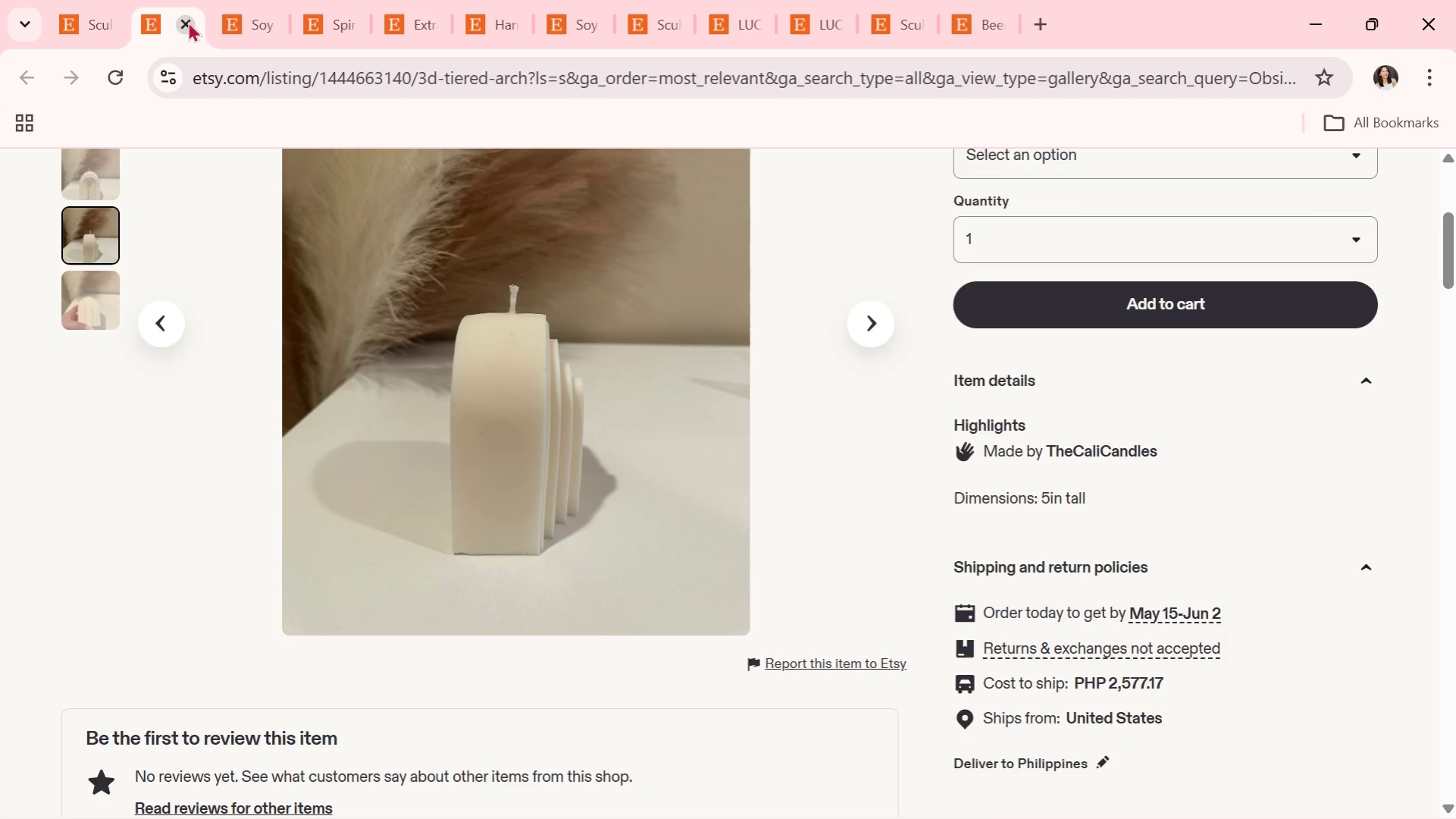 
left_click([188, 21])
 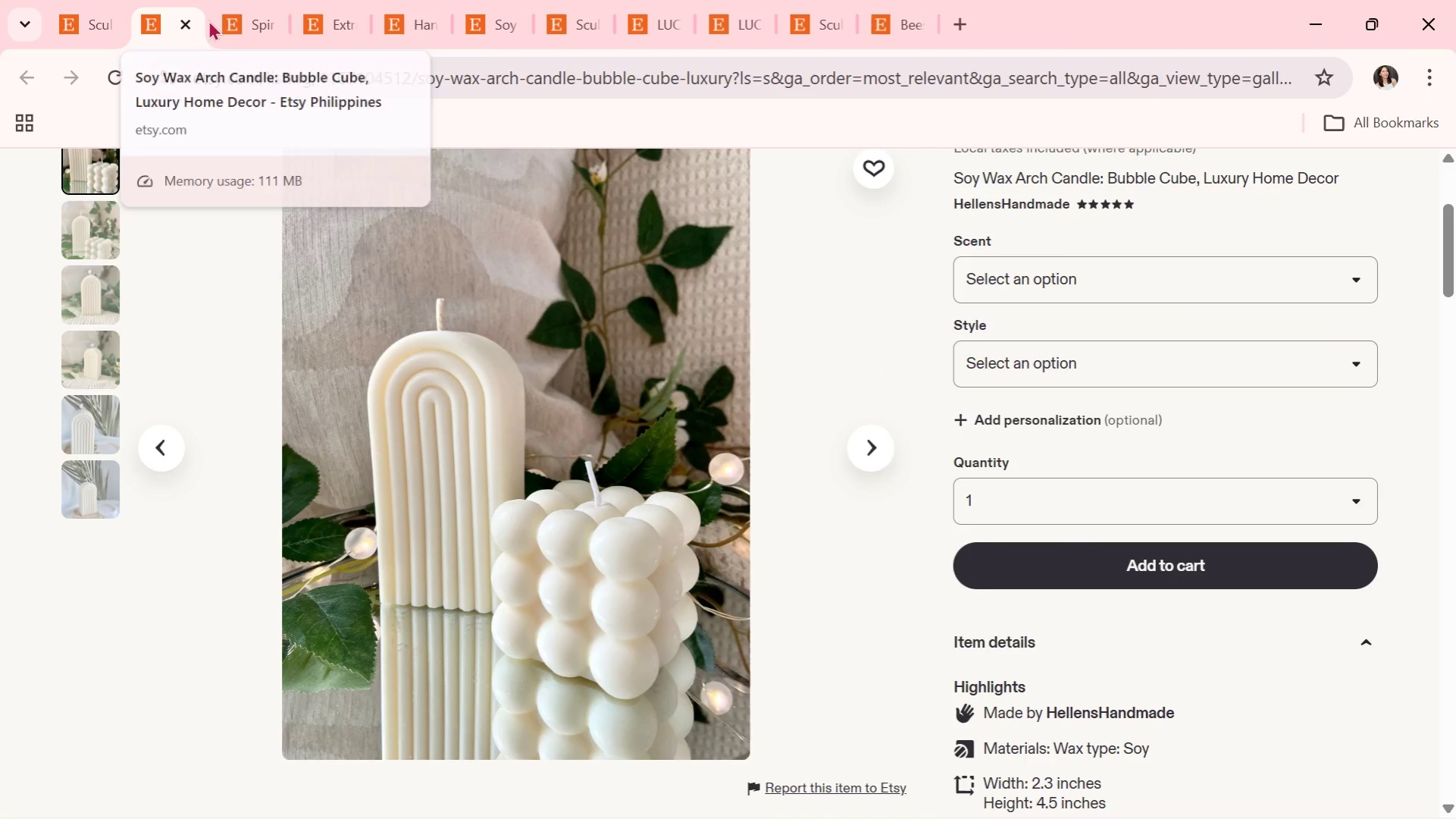 
left_click([238, 20])
 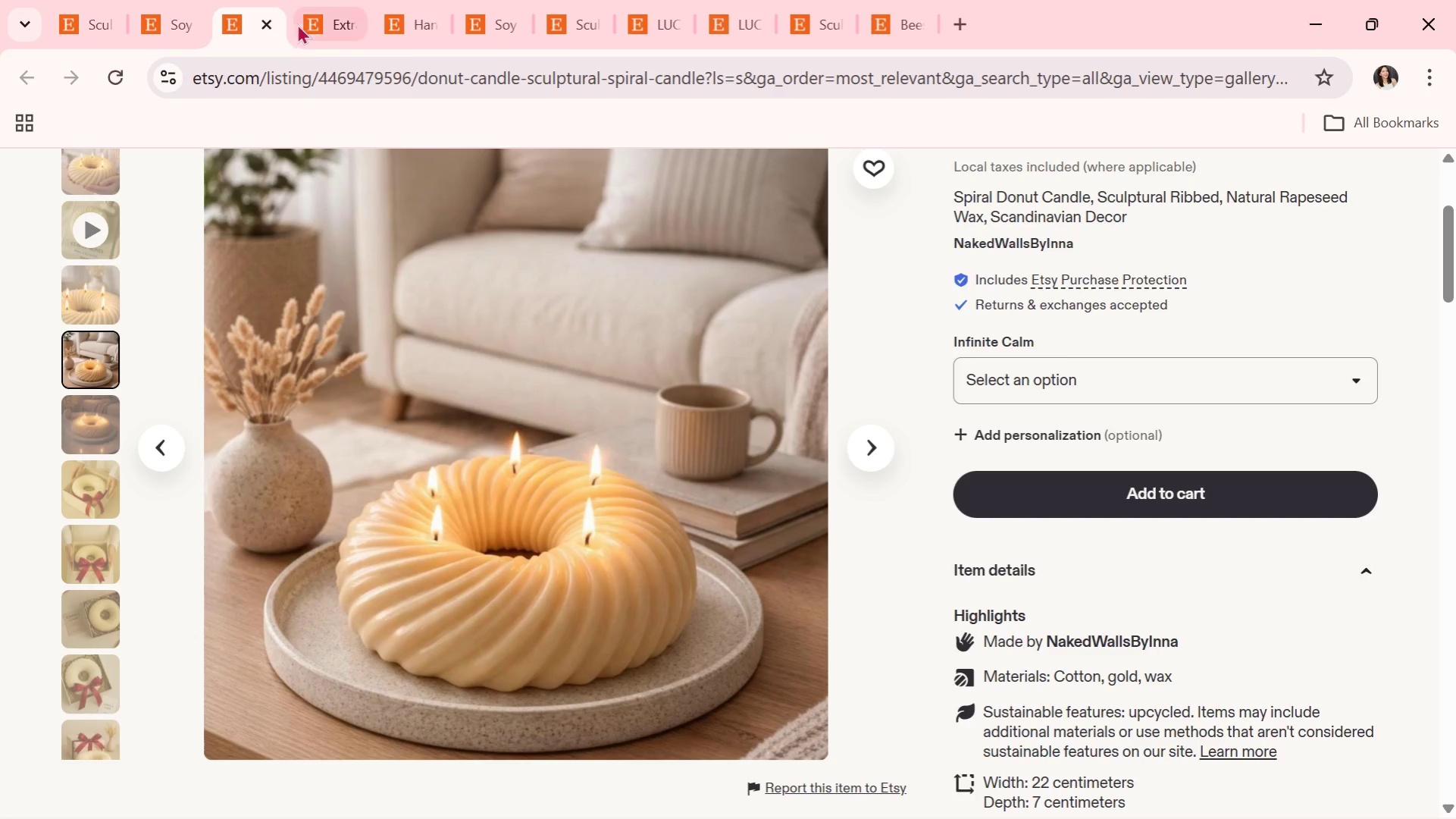 
left_click([327, 24])
 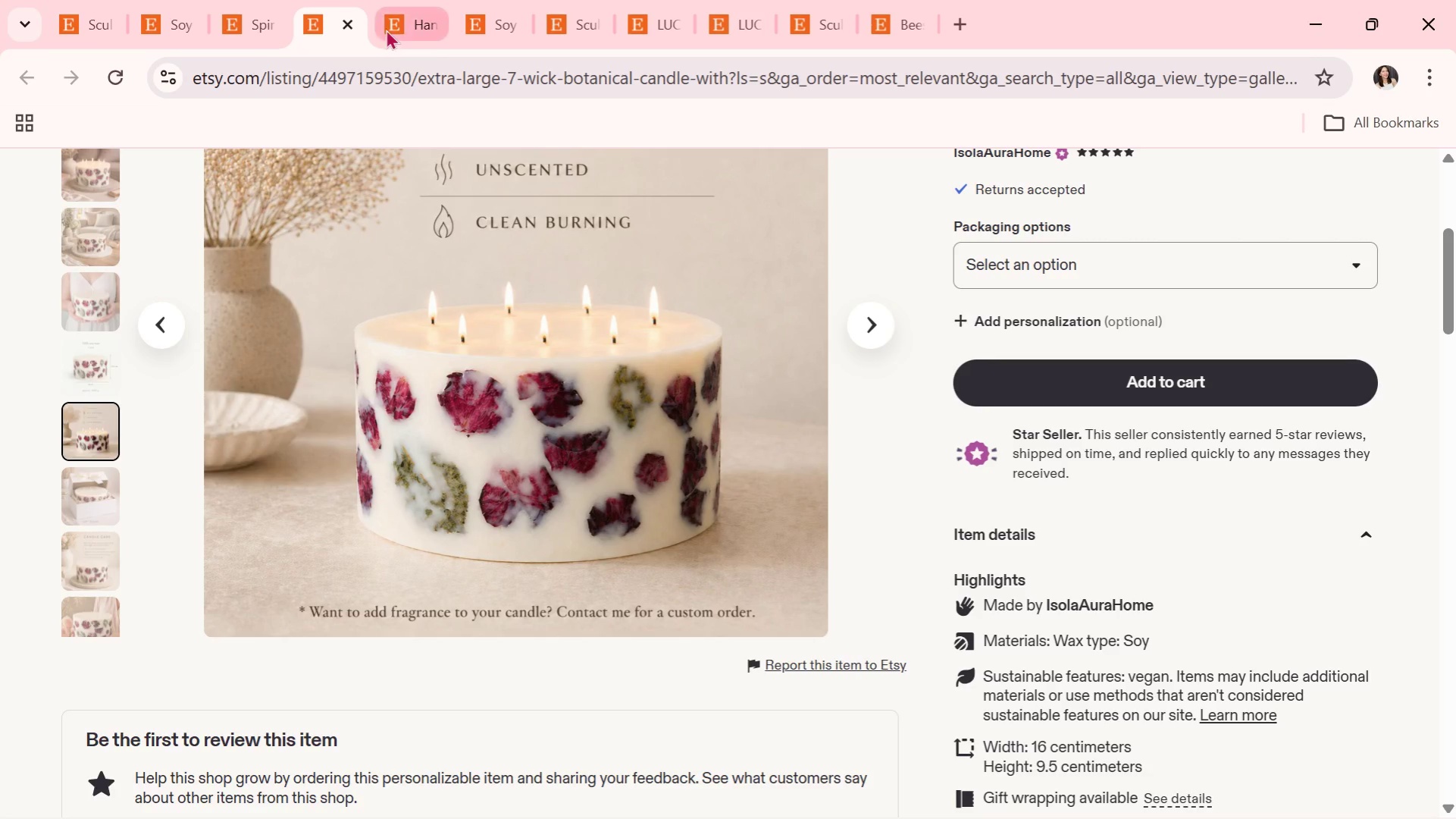 
left_click([416, 33])
 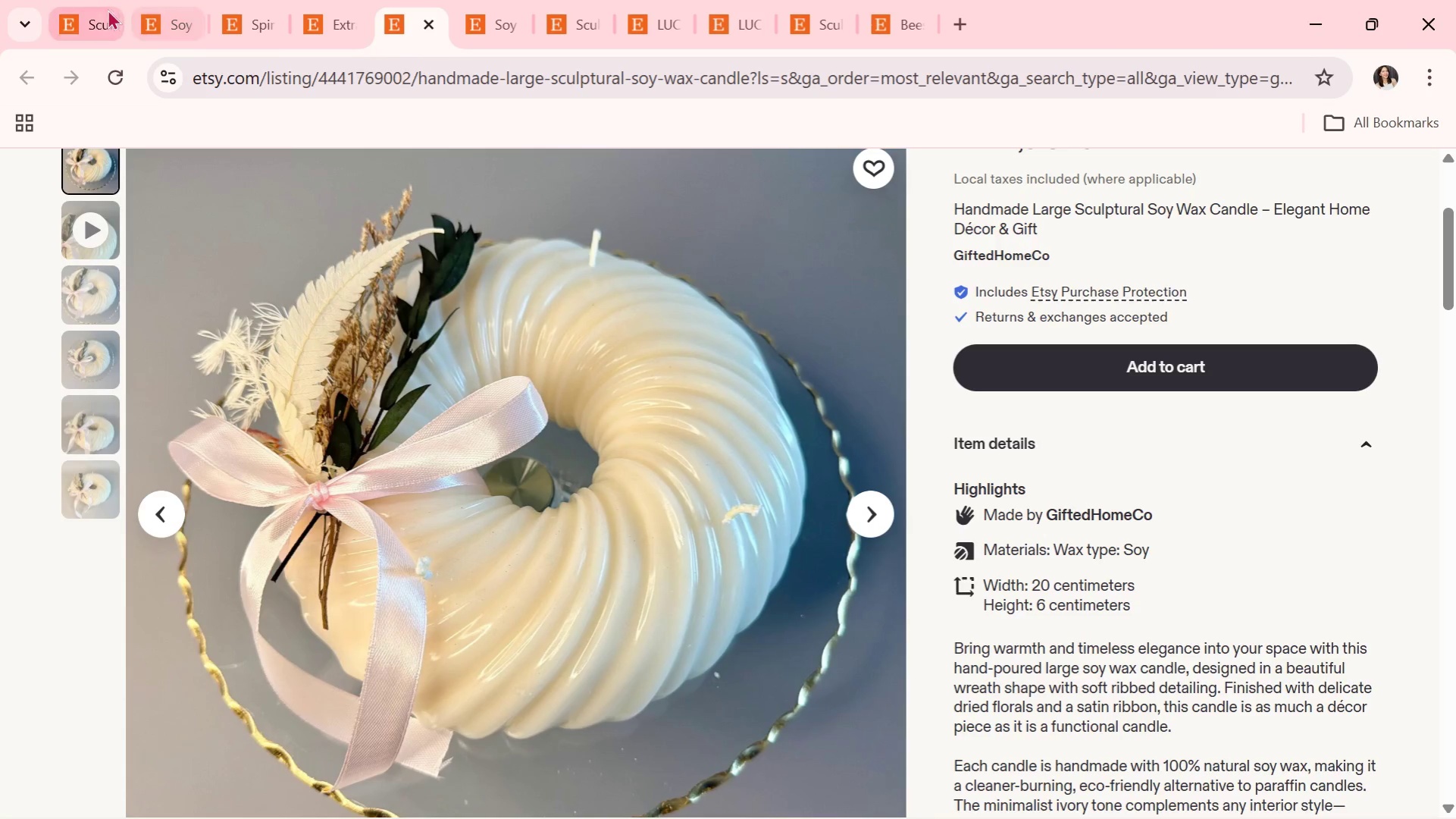 
left_click([86, 6])
 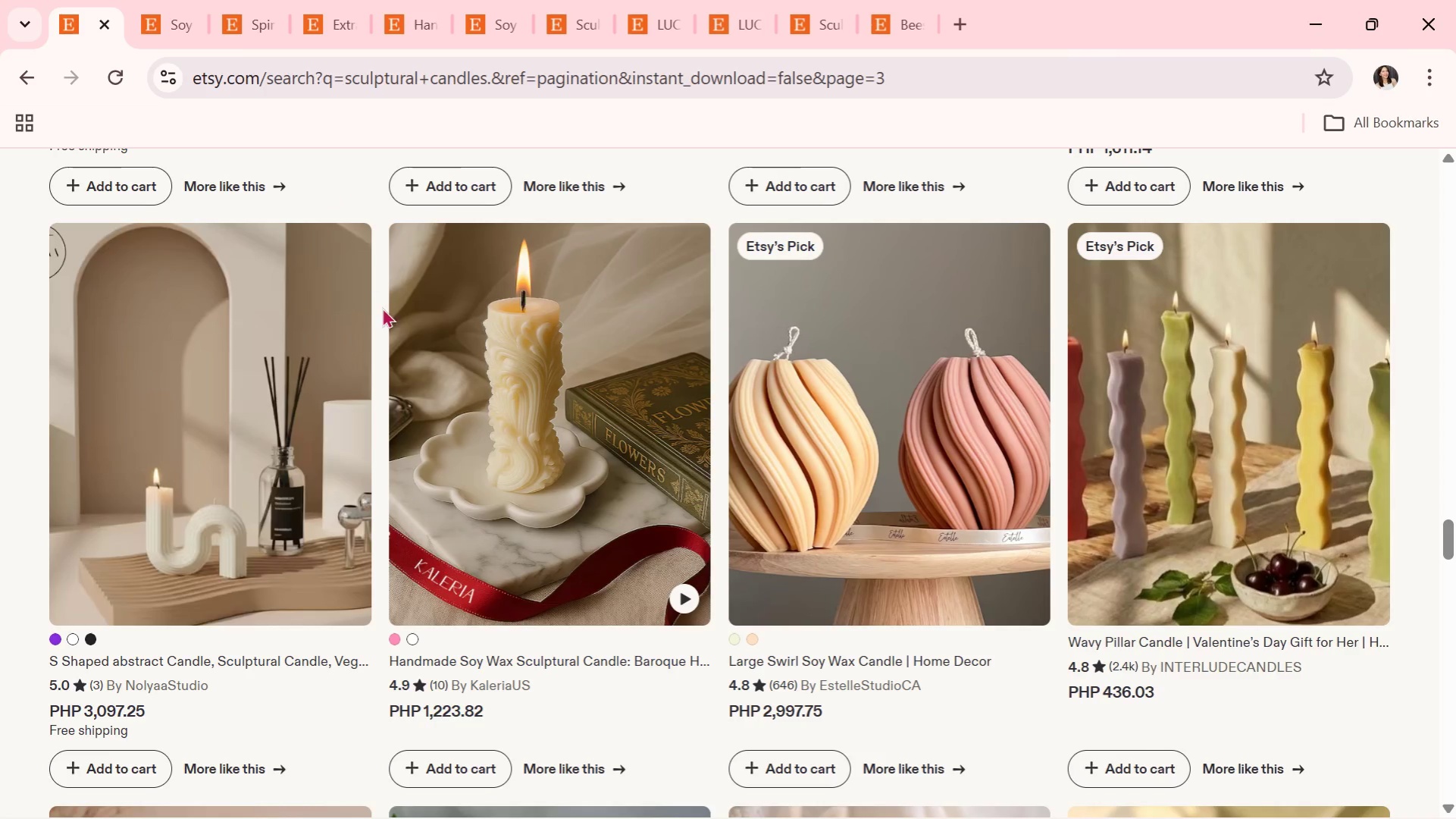 
scroll: coordinate [386, 334], scroll_direction: down, amount: 4.0
 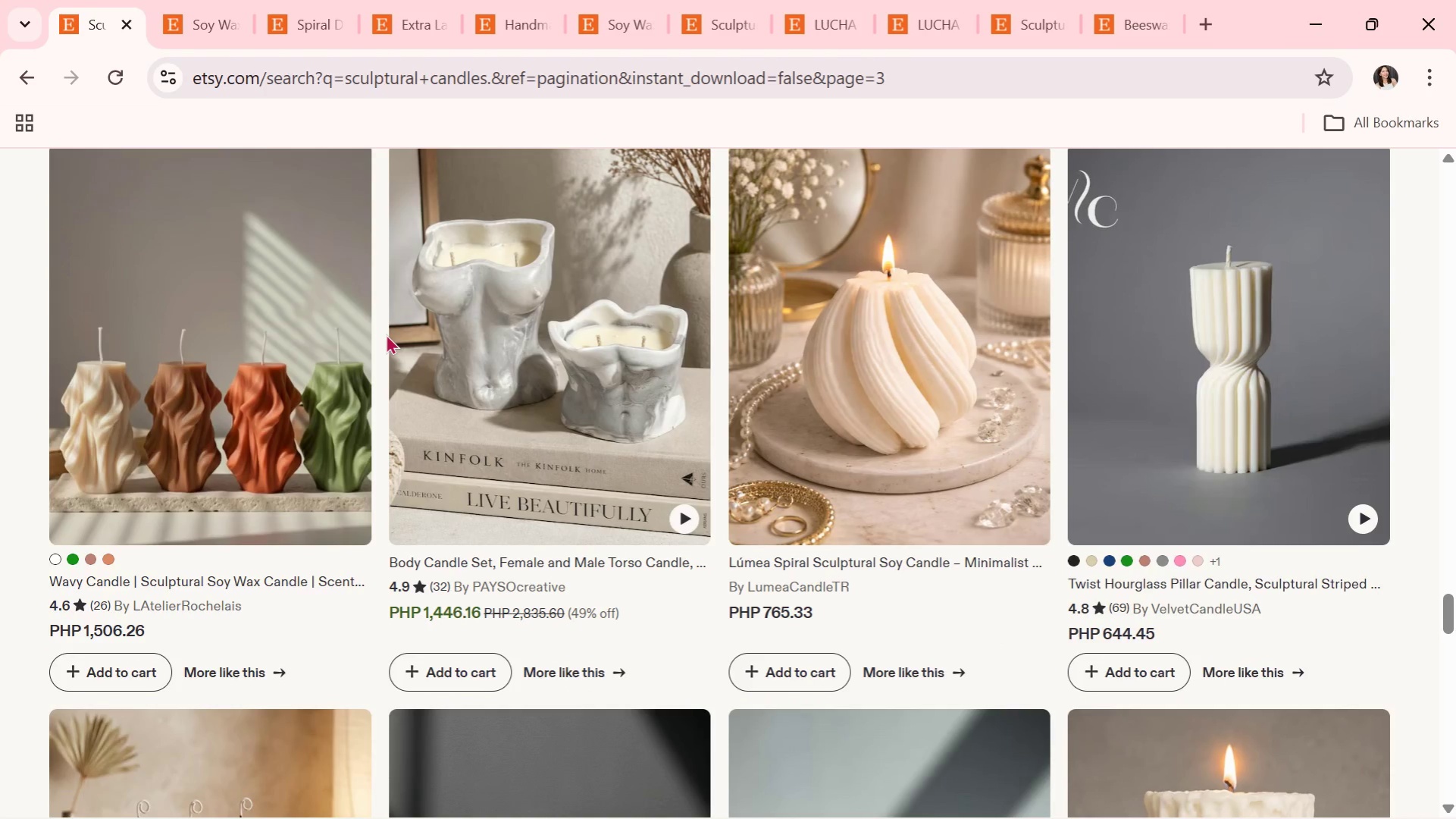 
wait(16.3)
 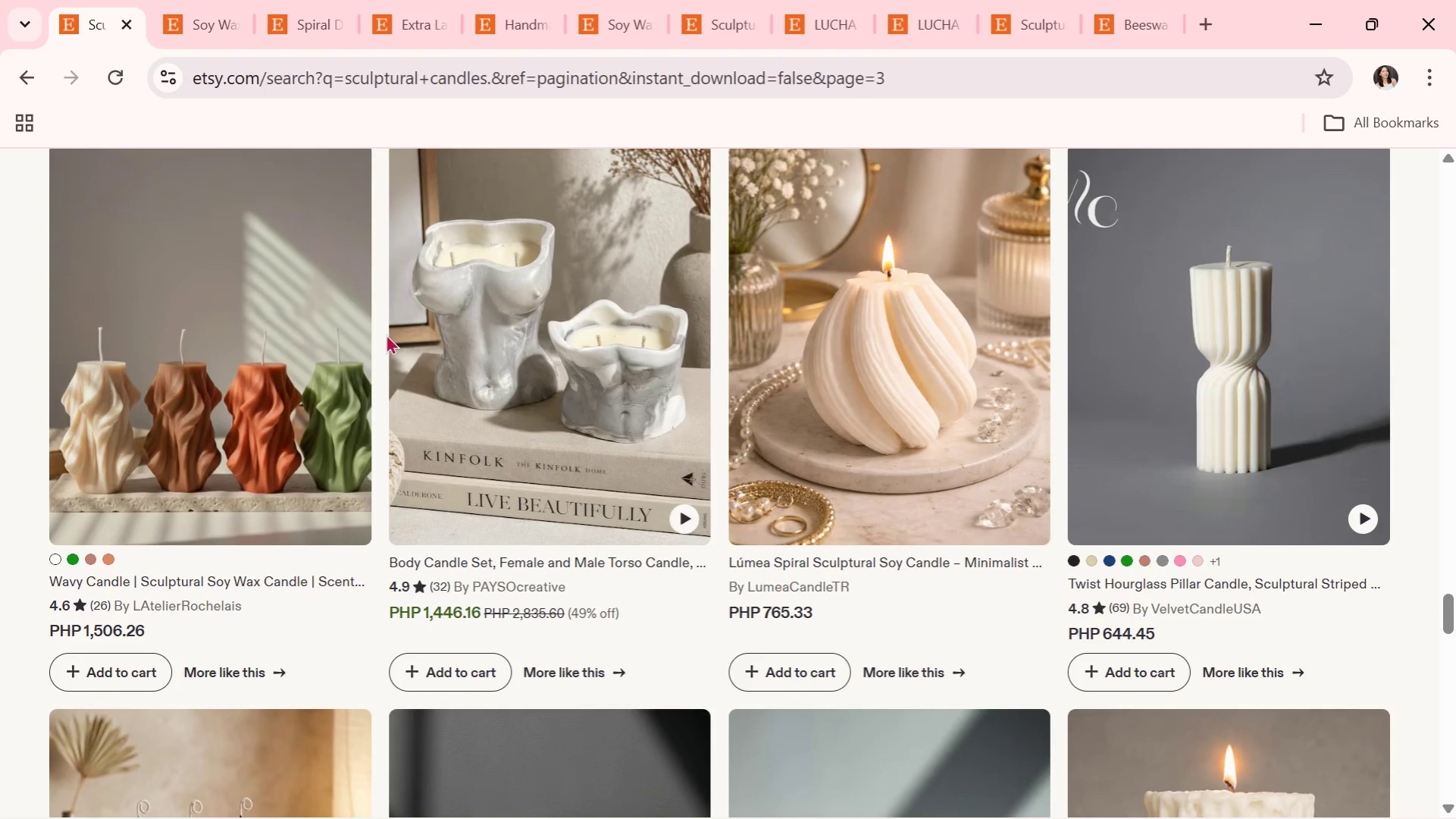 
scroll: coordinate [497, 481], scroll_direction: down, amount: 4.0
 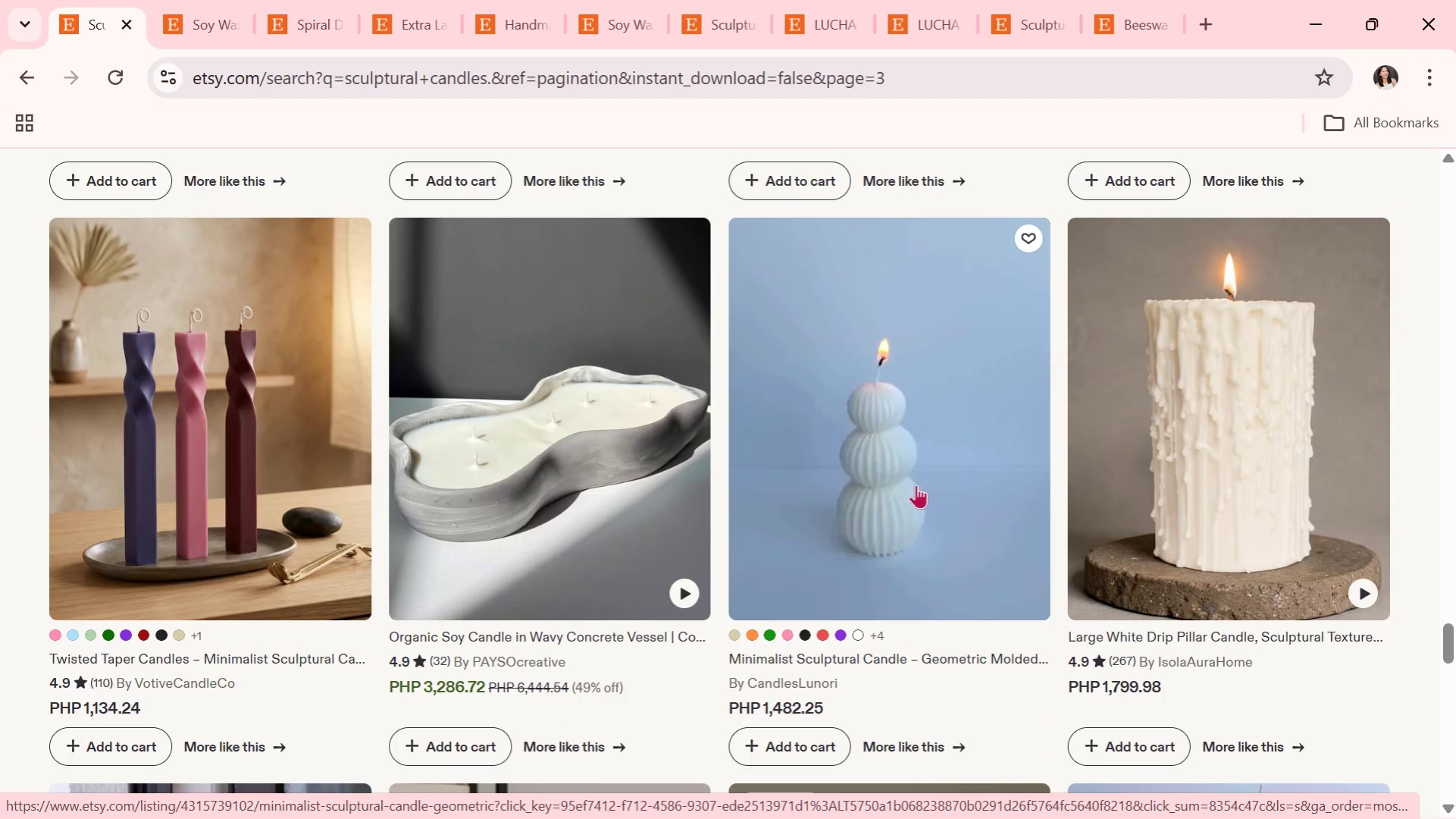 
left_click([878, 485])
 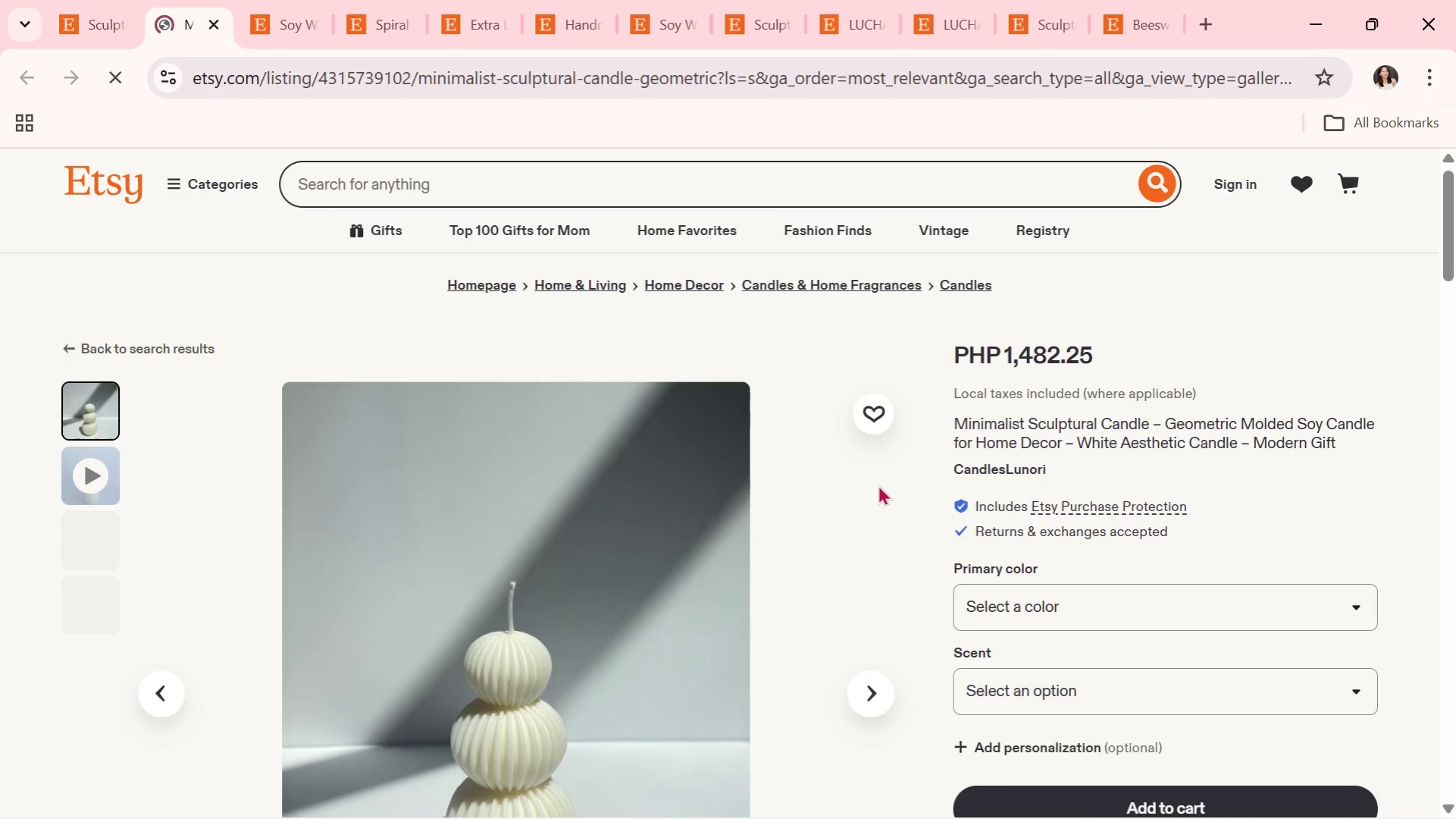 
wait(8.5)
 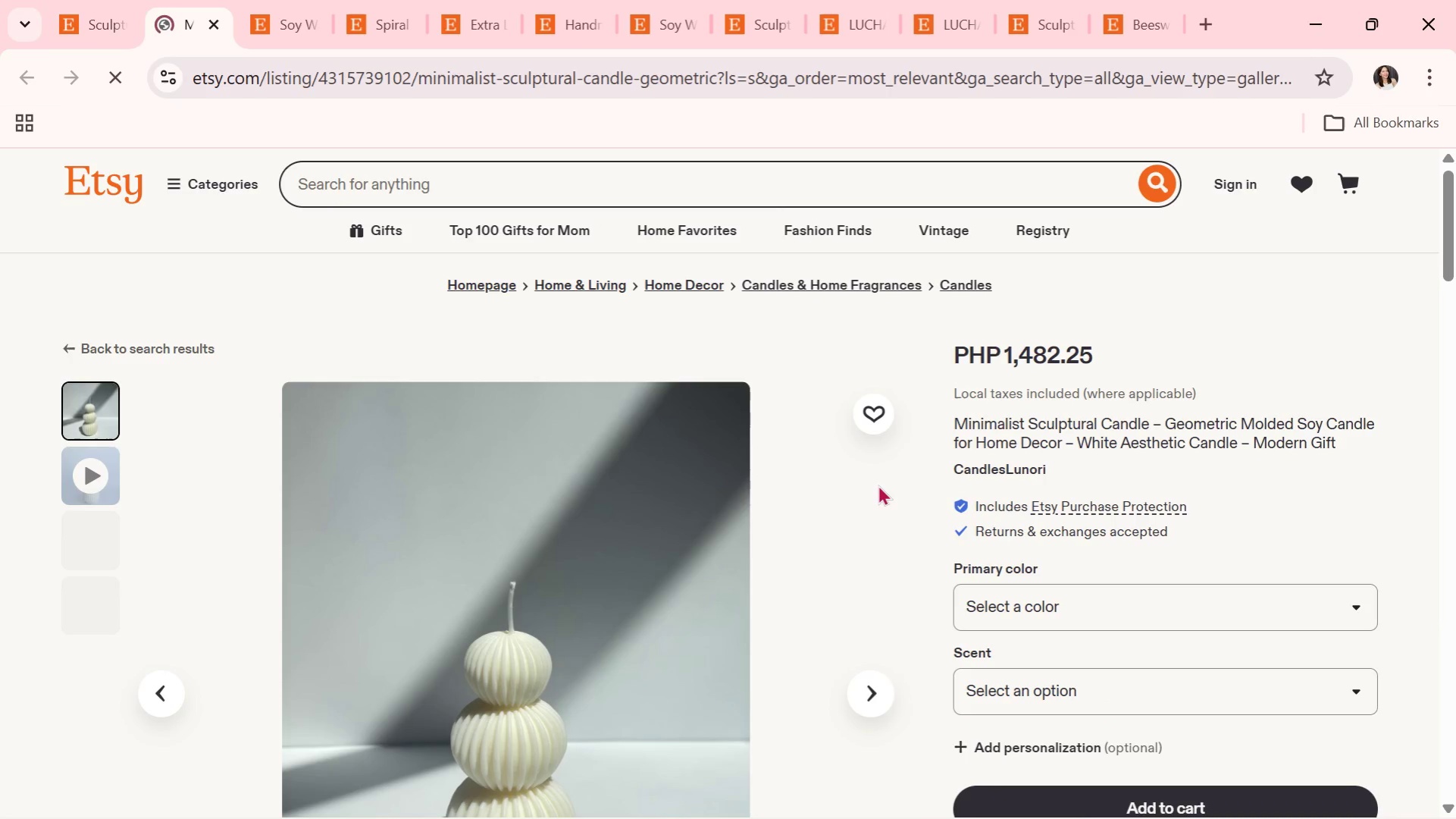 
scroll: coordinate [494, 693], scroll_direction: down, amount: 1.0
 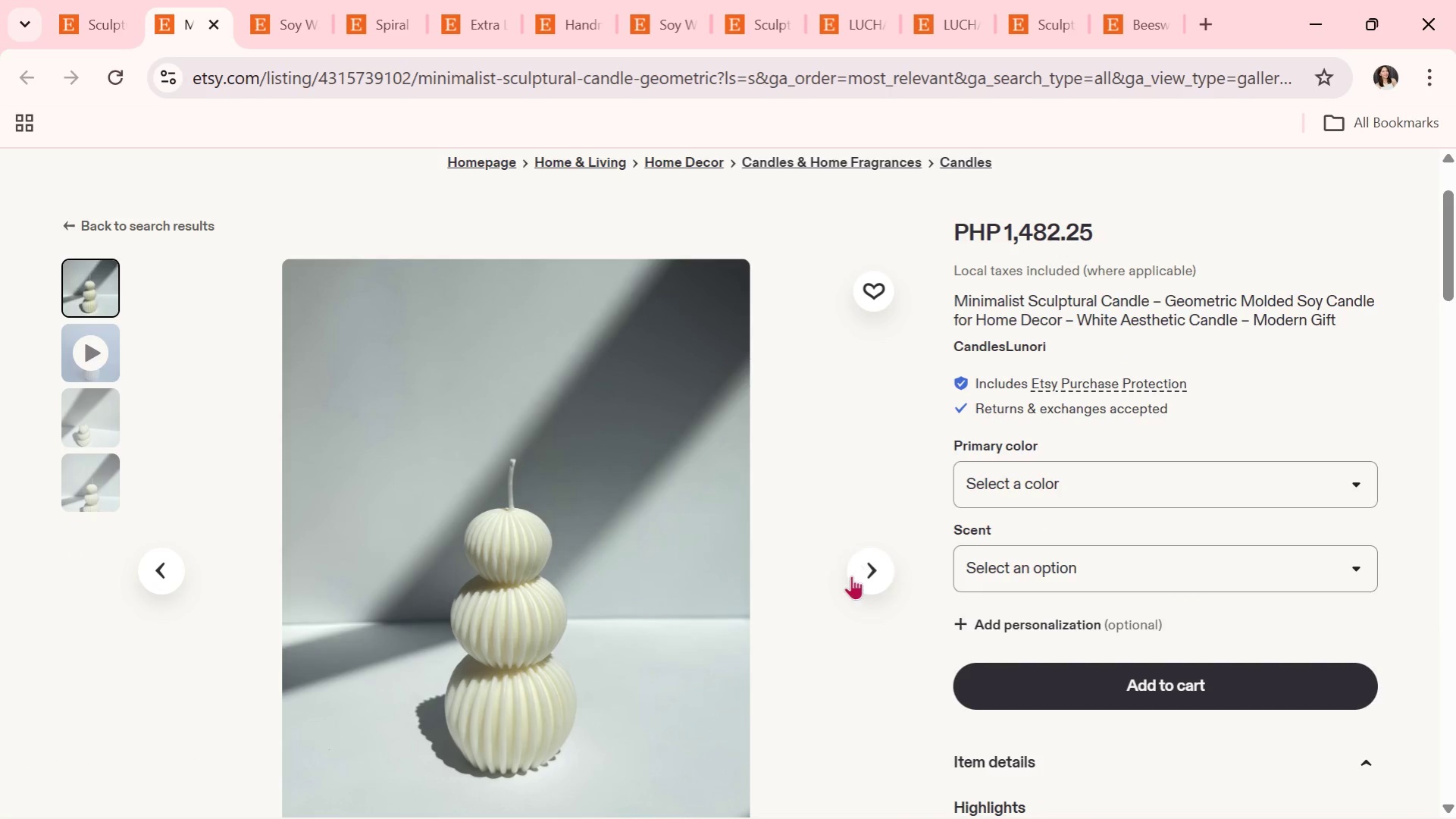 
left_click([860, 576])
 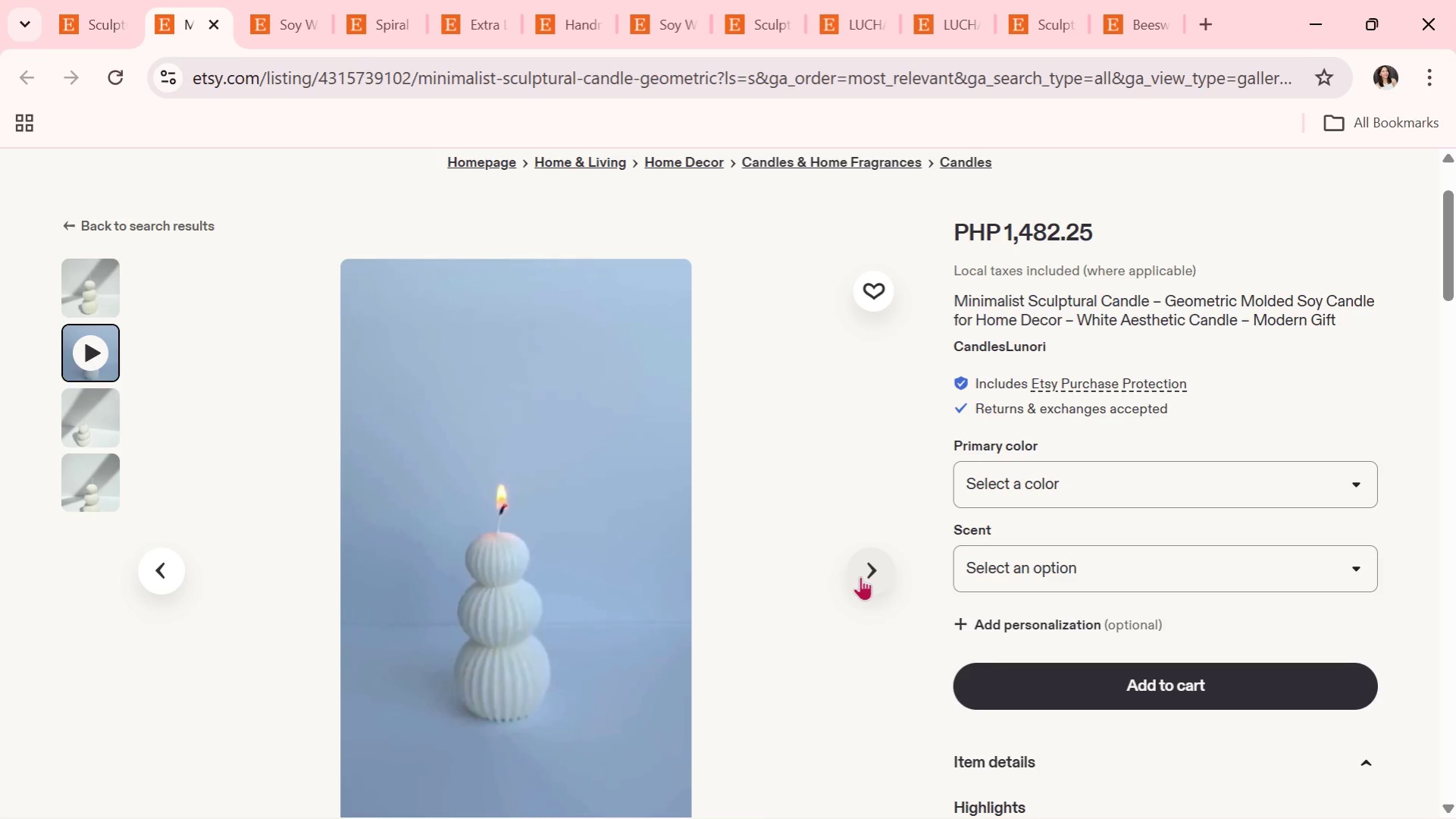 
left_click([860, 576])
 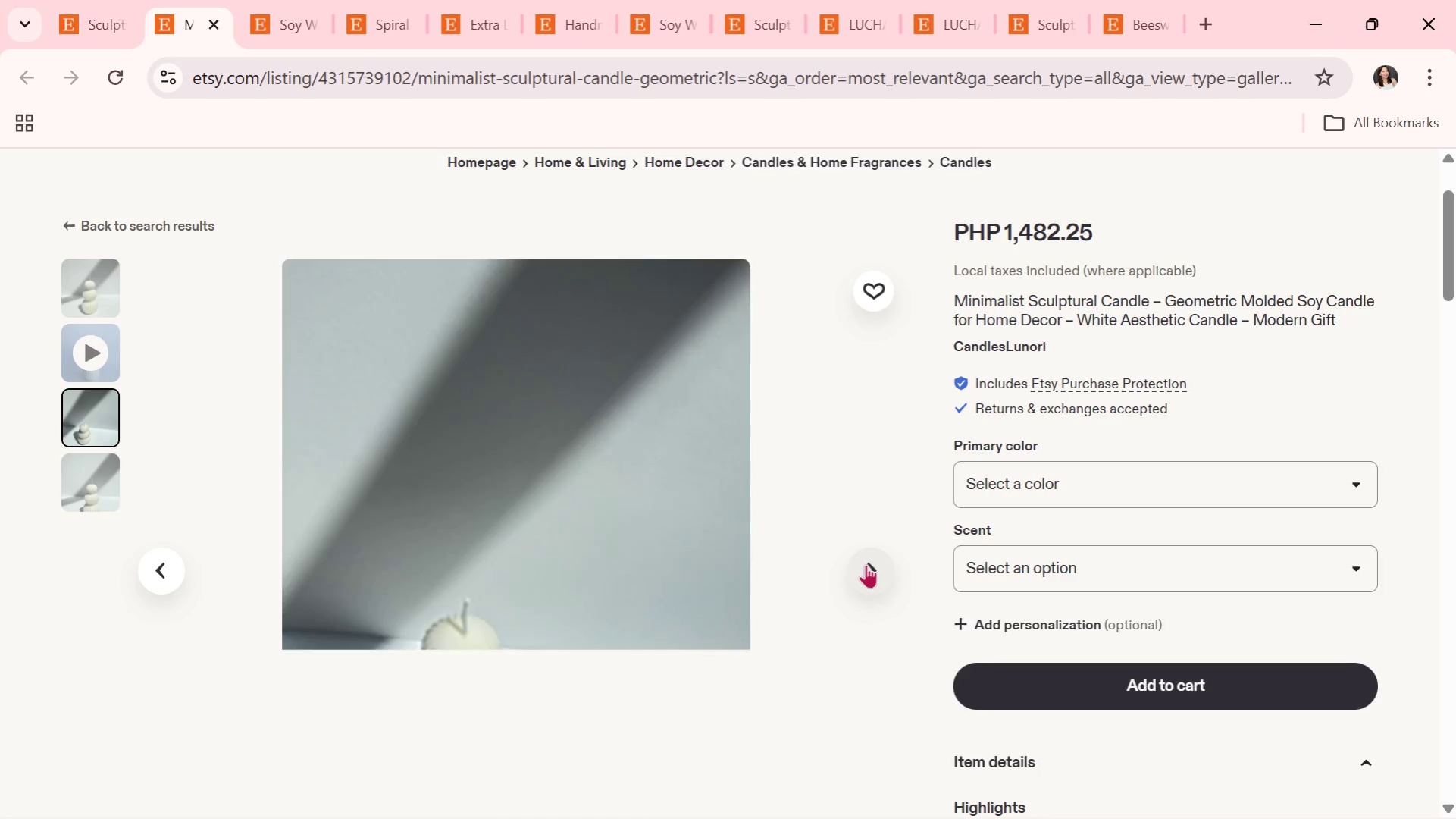 
left_click([866, 564])
 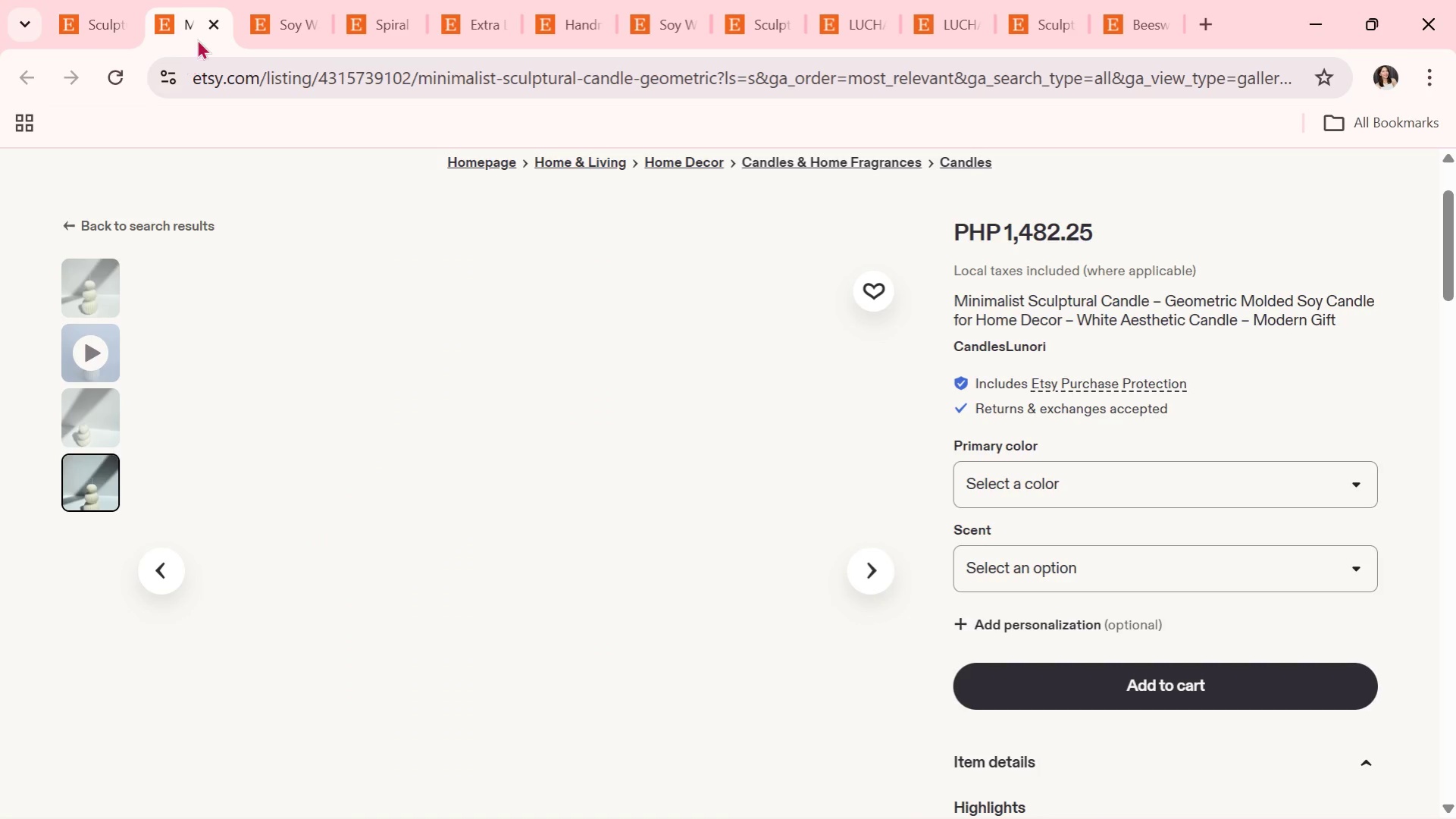 
left_click([214, 21])
 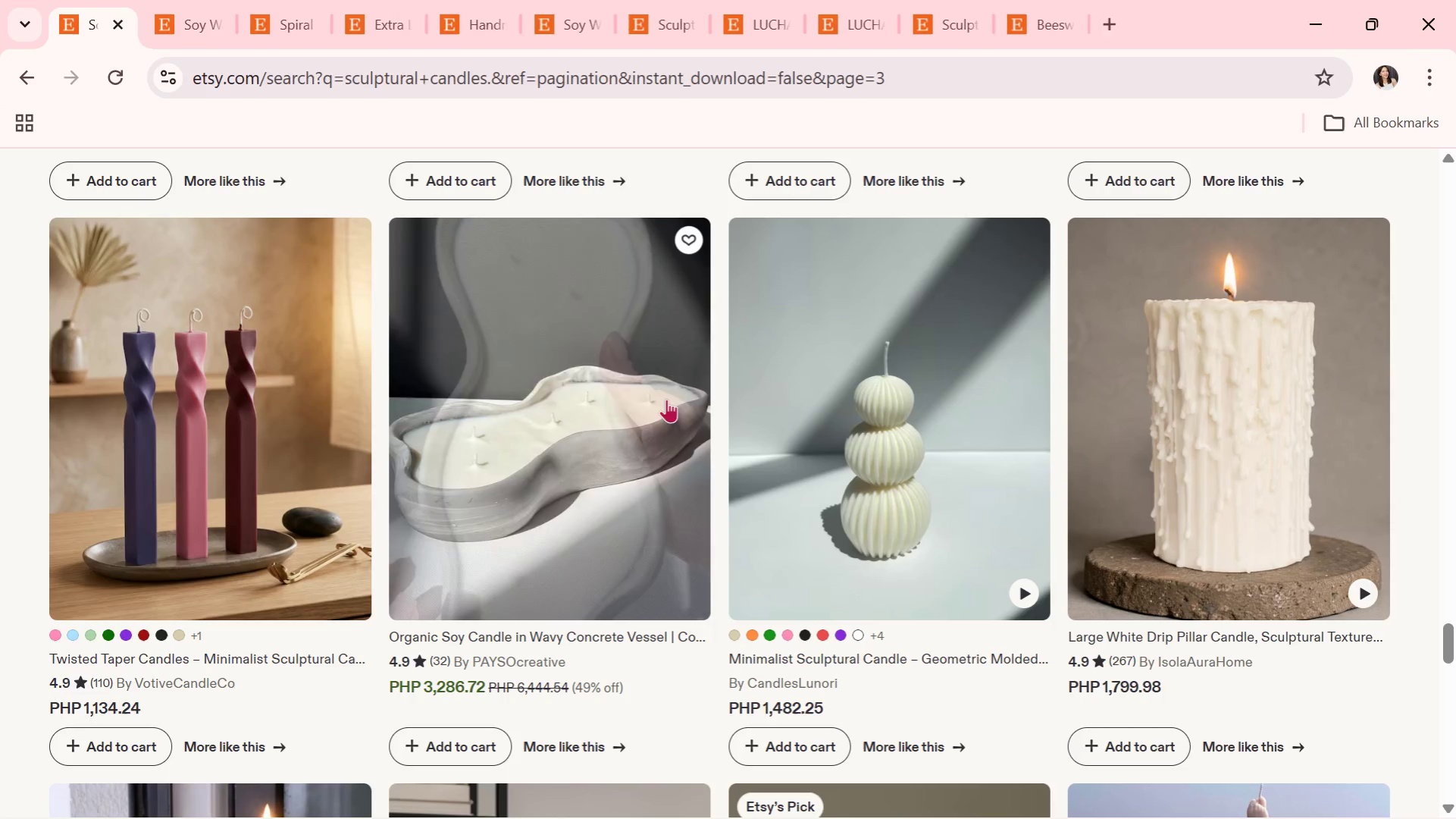 
scroll: coordinate [752, 302], scroll_direction: down, amount: 11.0
 